 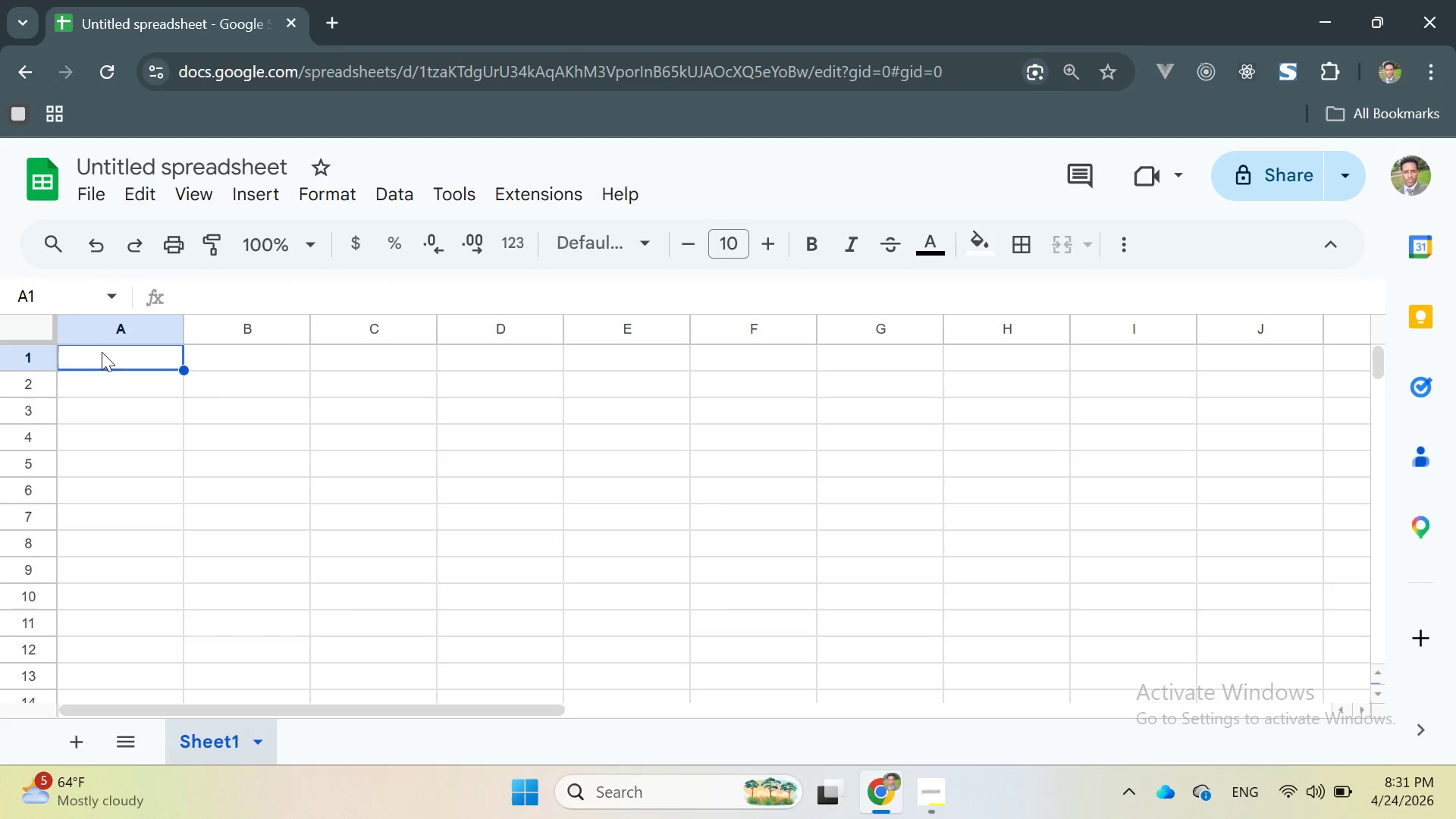 
left_click([93, 185])
 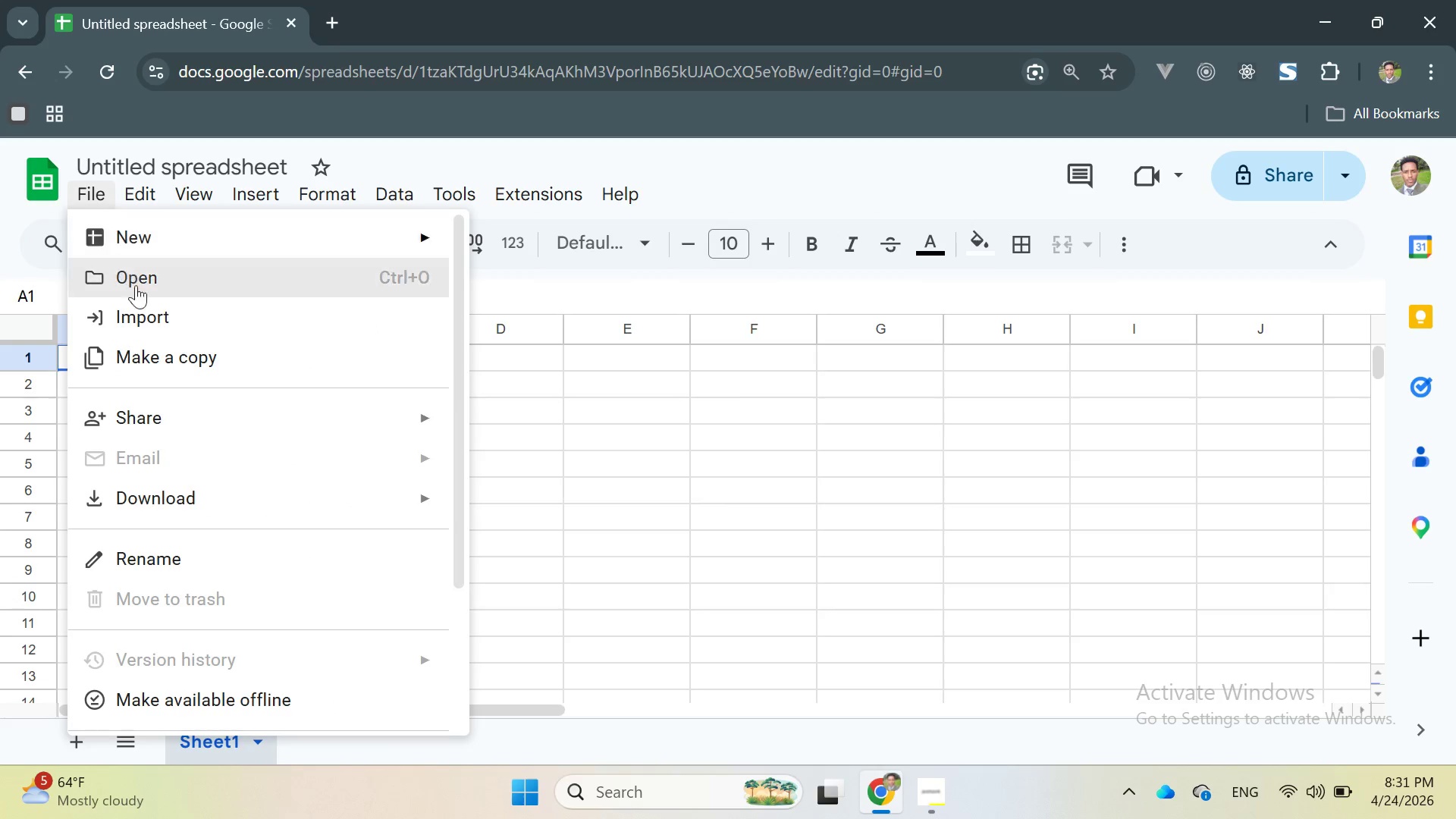 
left_click([149, 322])
 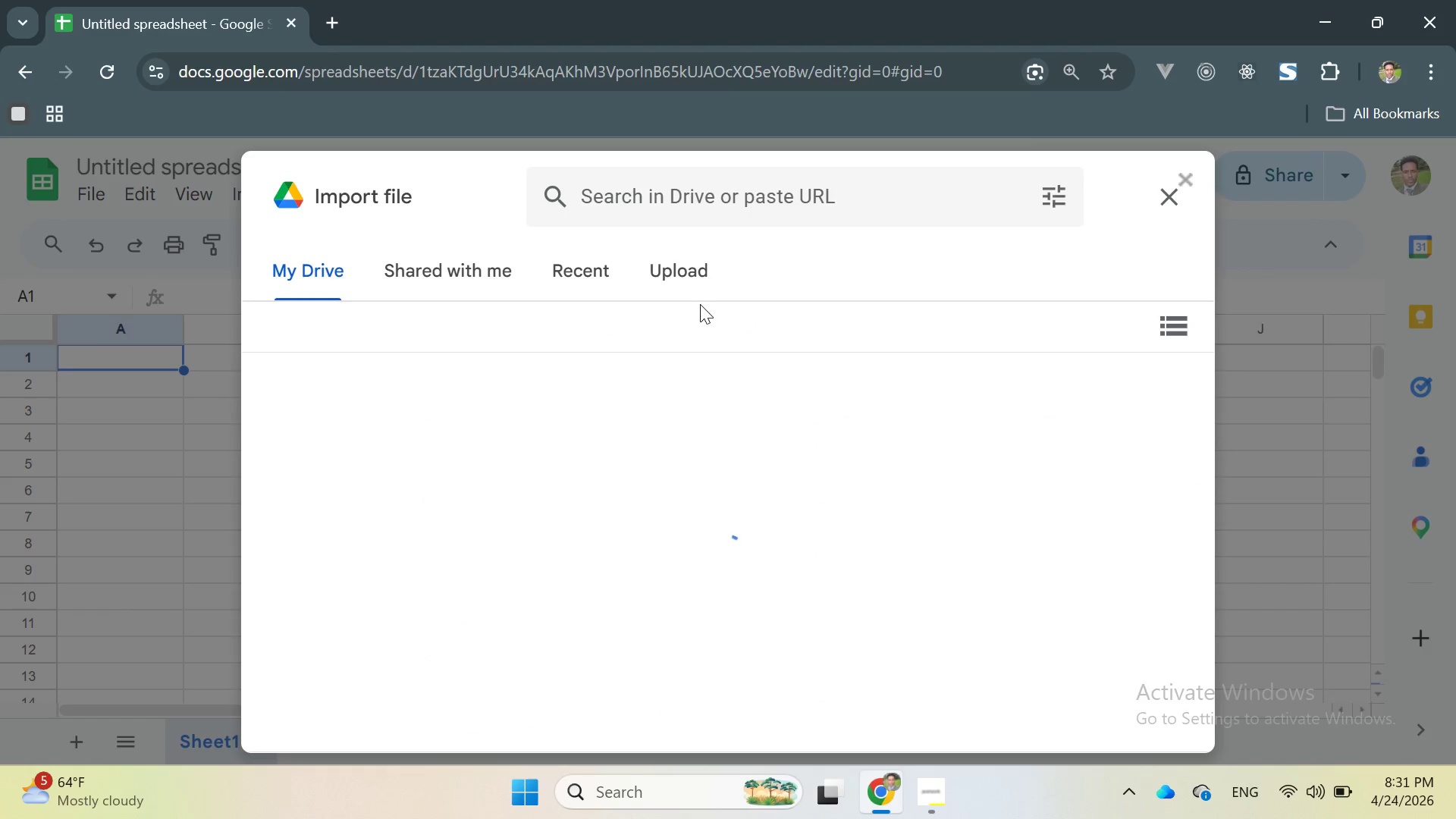 
left_click([686, 273])
 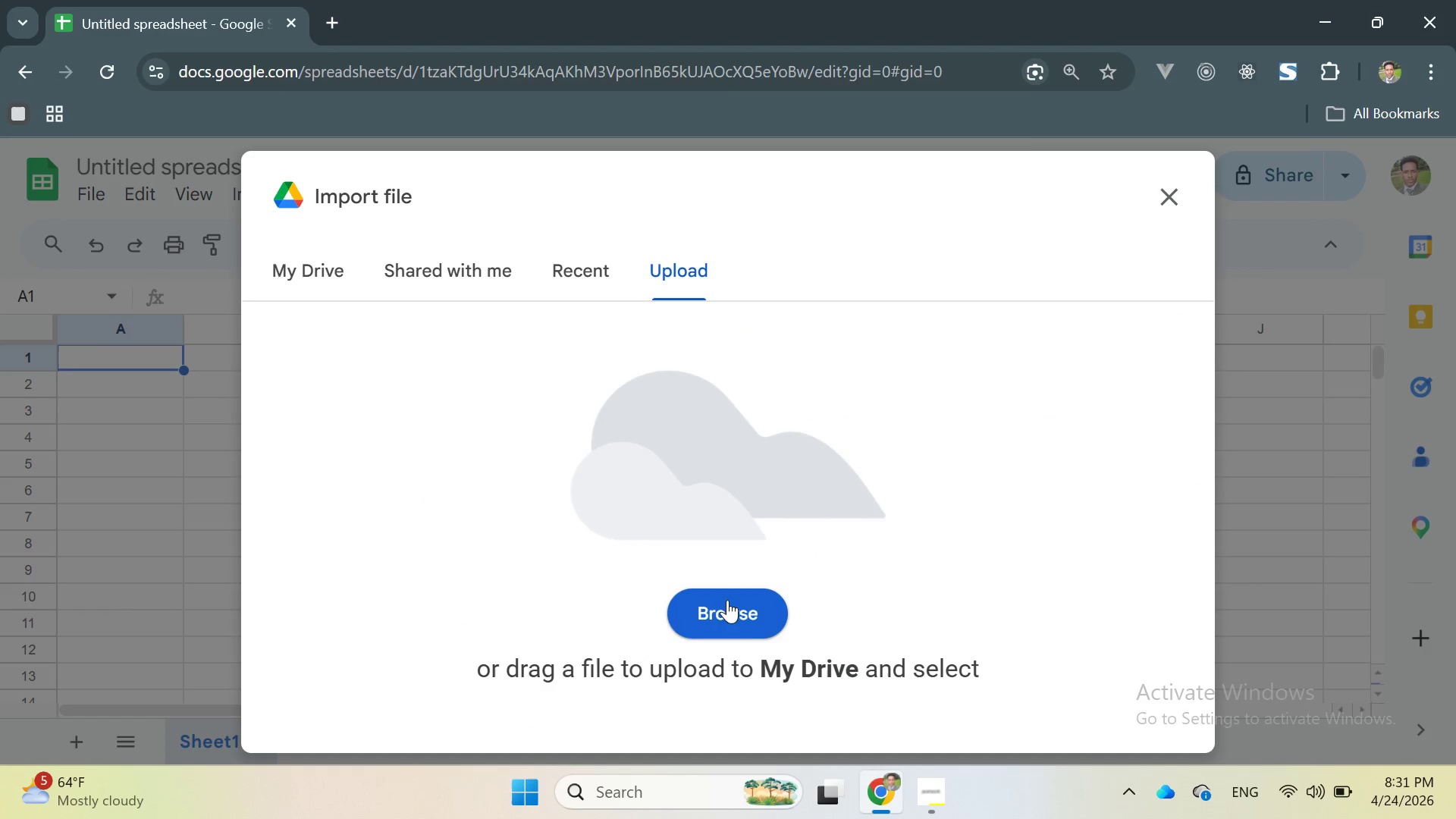 
left_click([727, 616])
 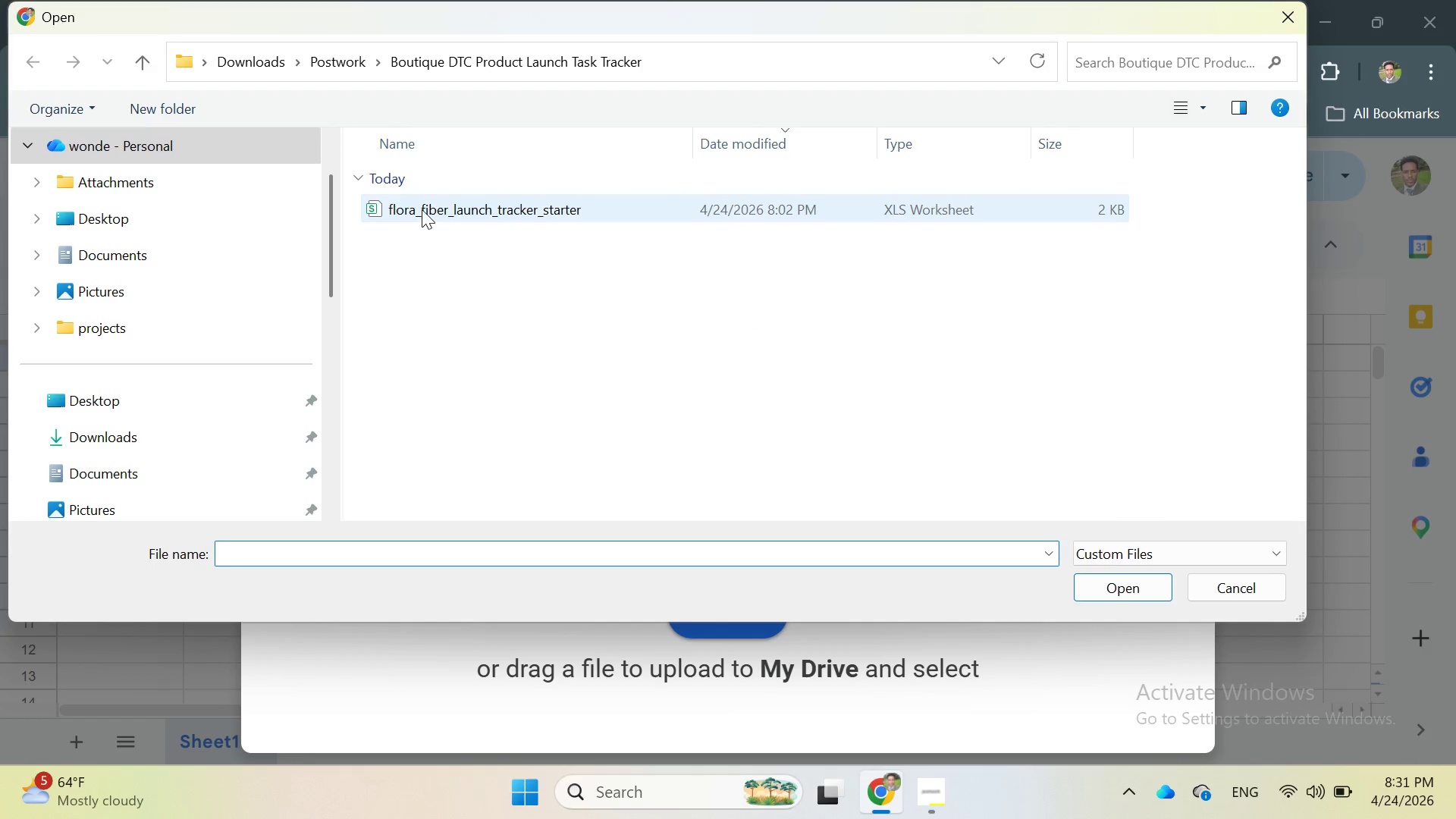 
double_click([422, 209])
 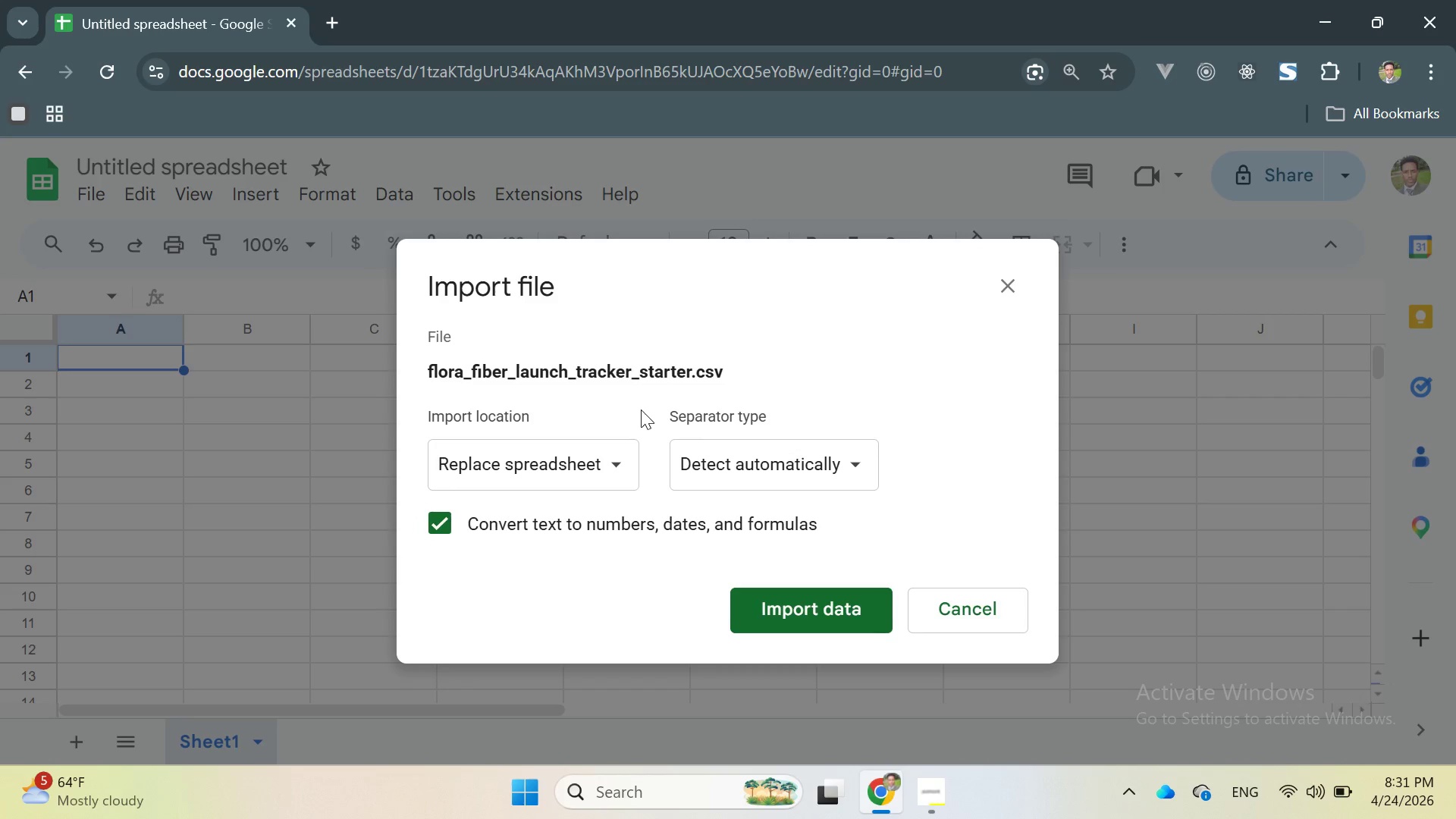 
wait(5.88)
 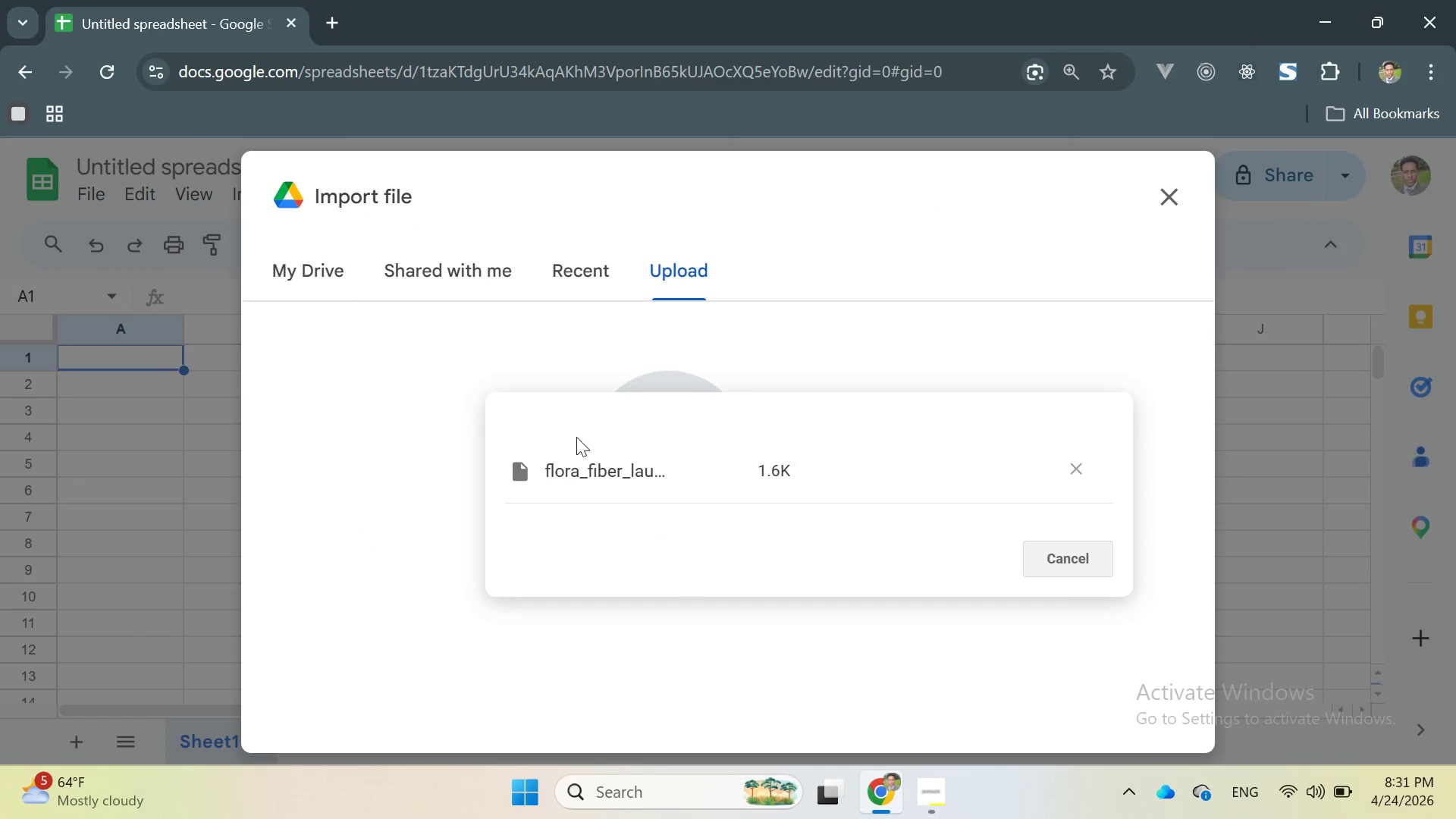 
left_click([792, 604])
 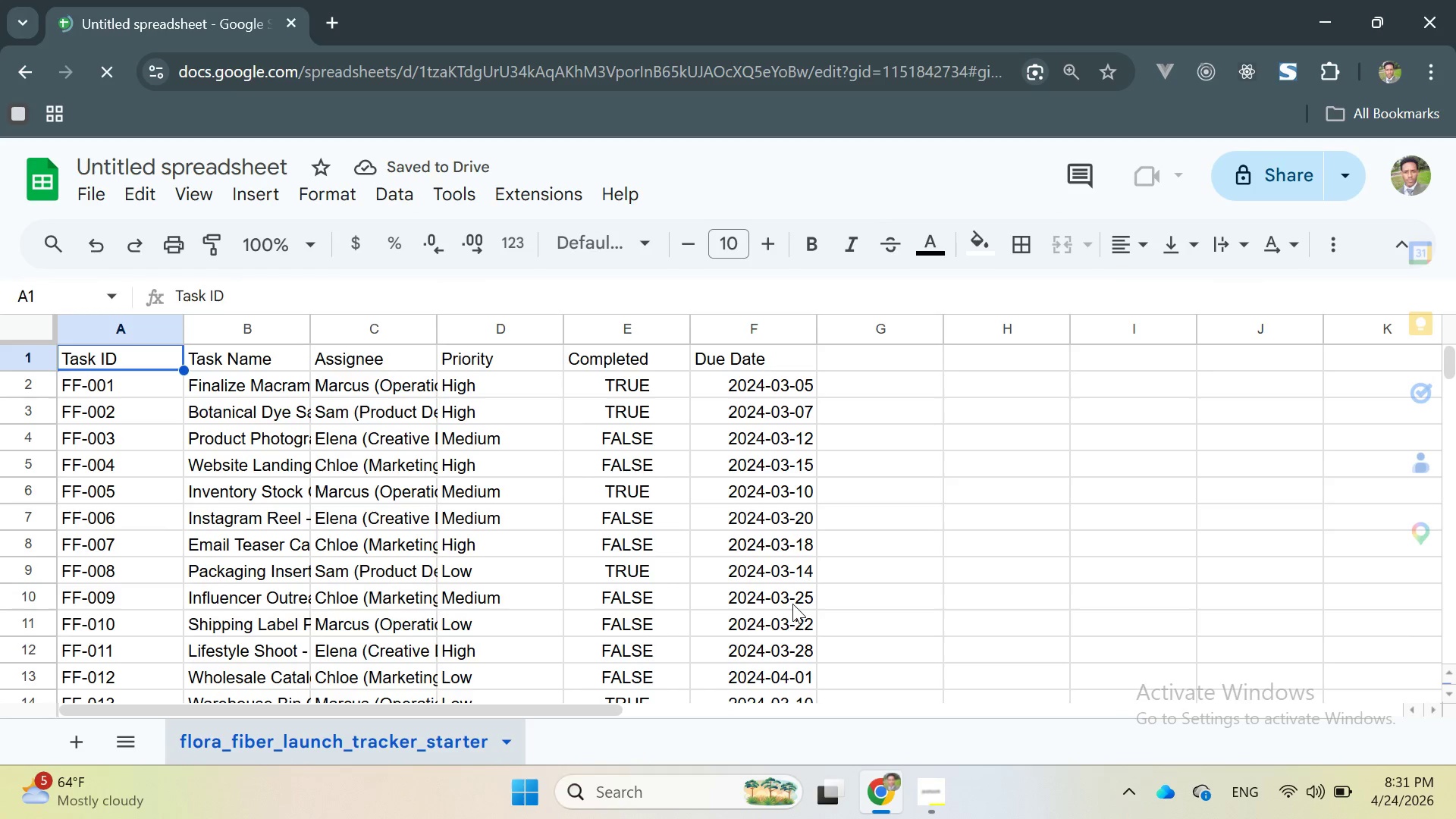 
wait(11.08)
 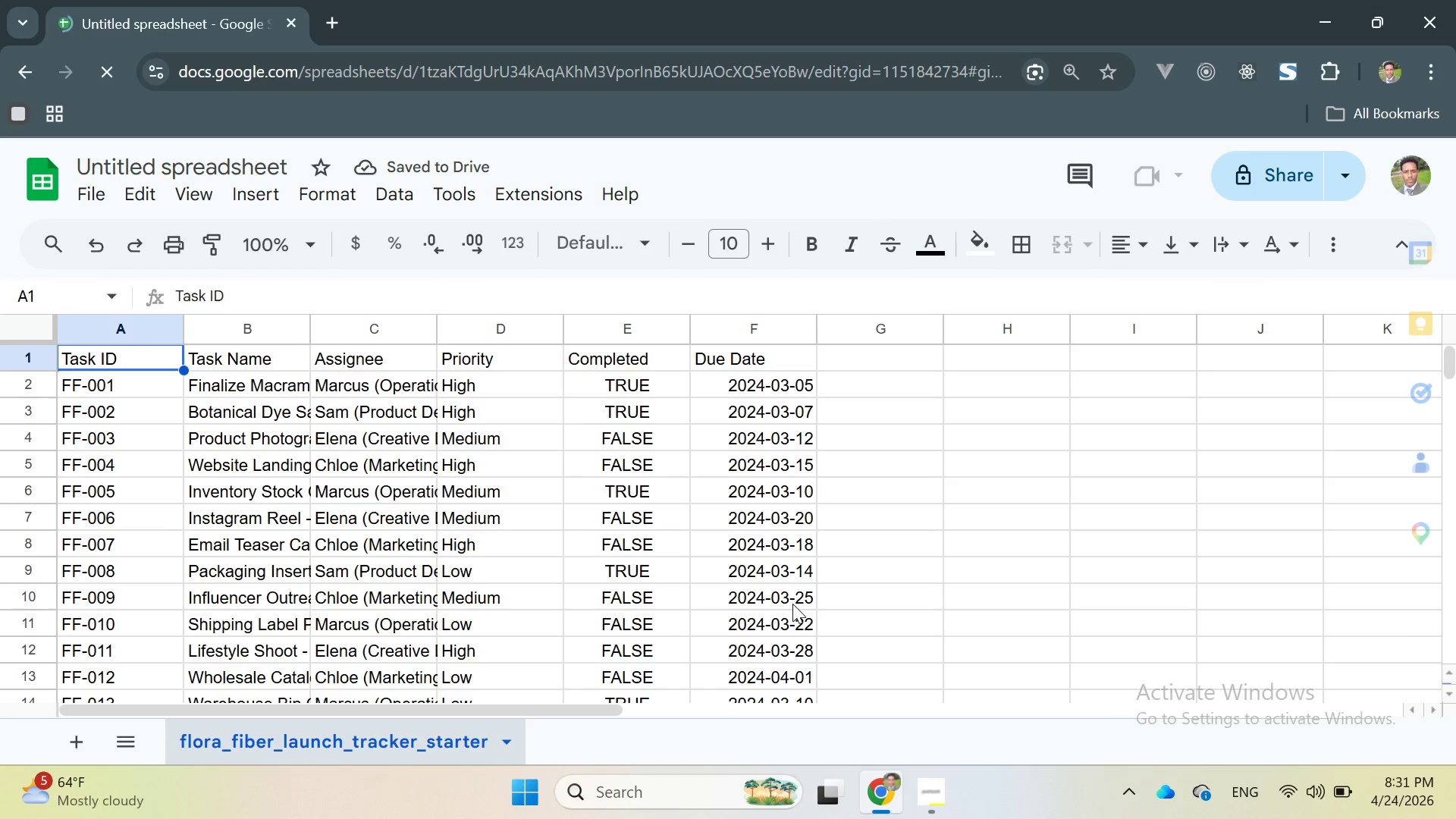 
left_click([224, 365])
 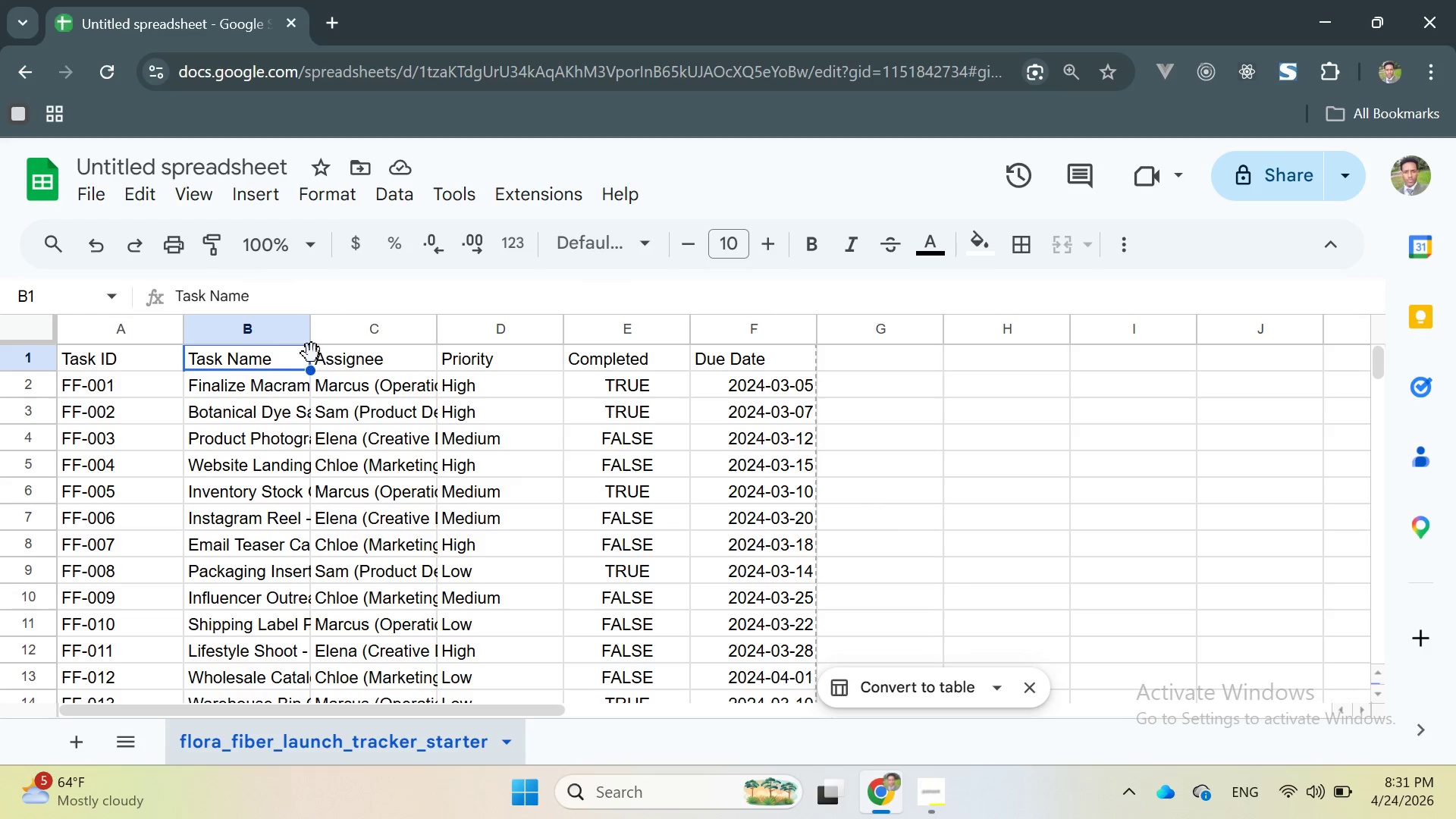 
left_click([314, 354])
 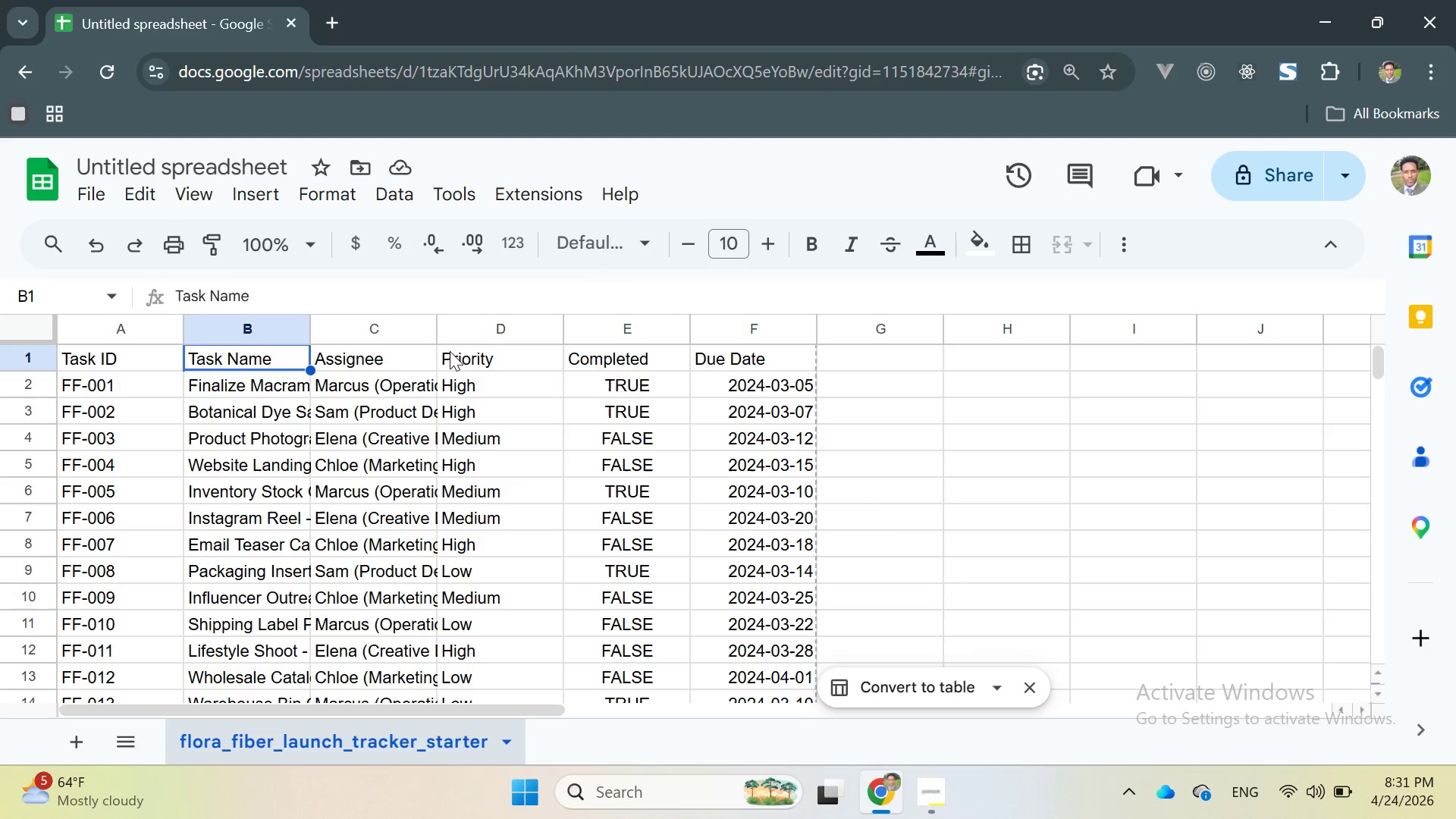 
left_click([450, 351])
 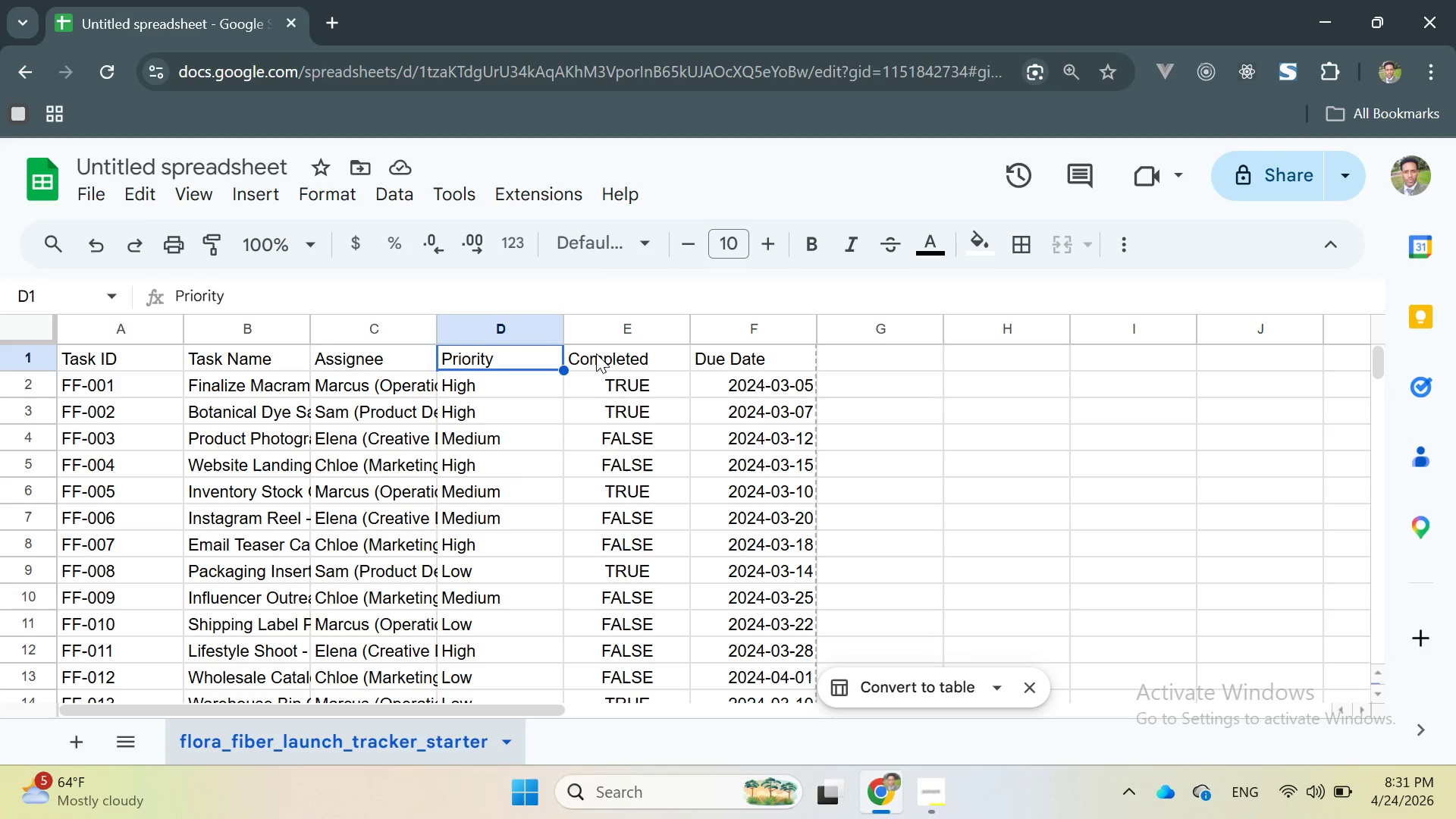 
left_click([598, 356])
 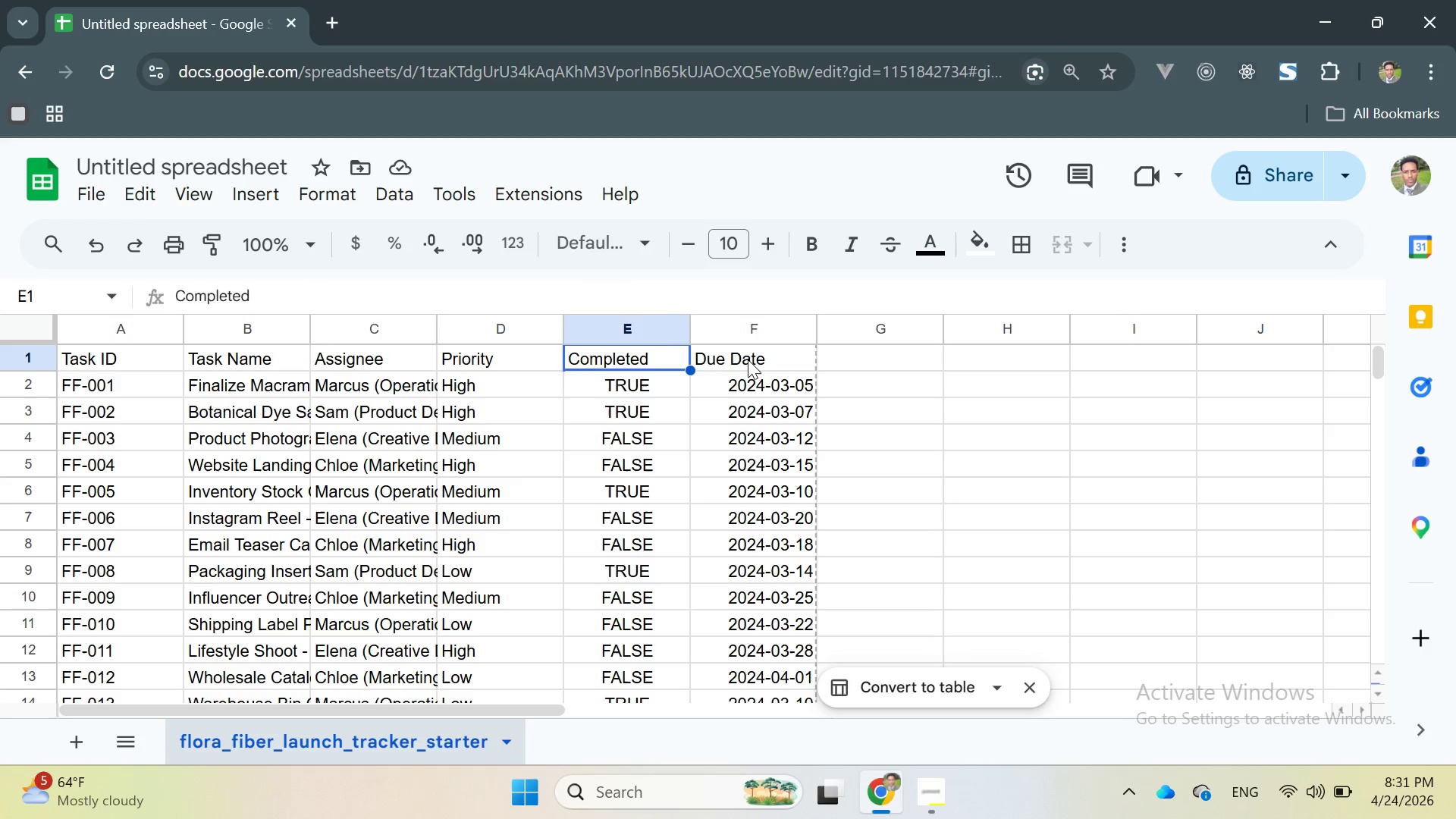 
left_click([748, 359])
 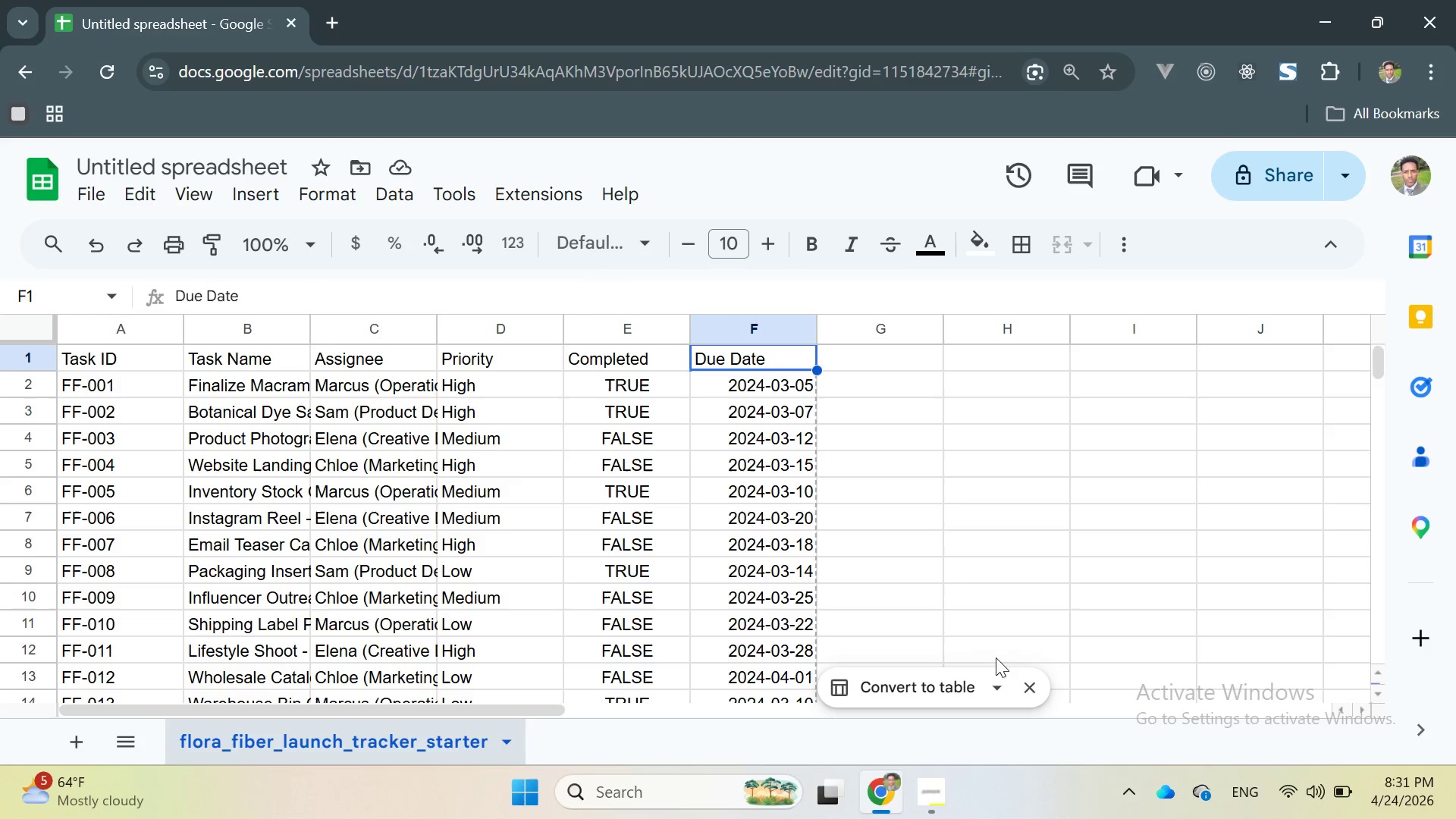 
left_click([1026, 681])
 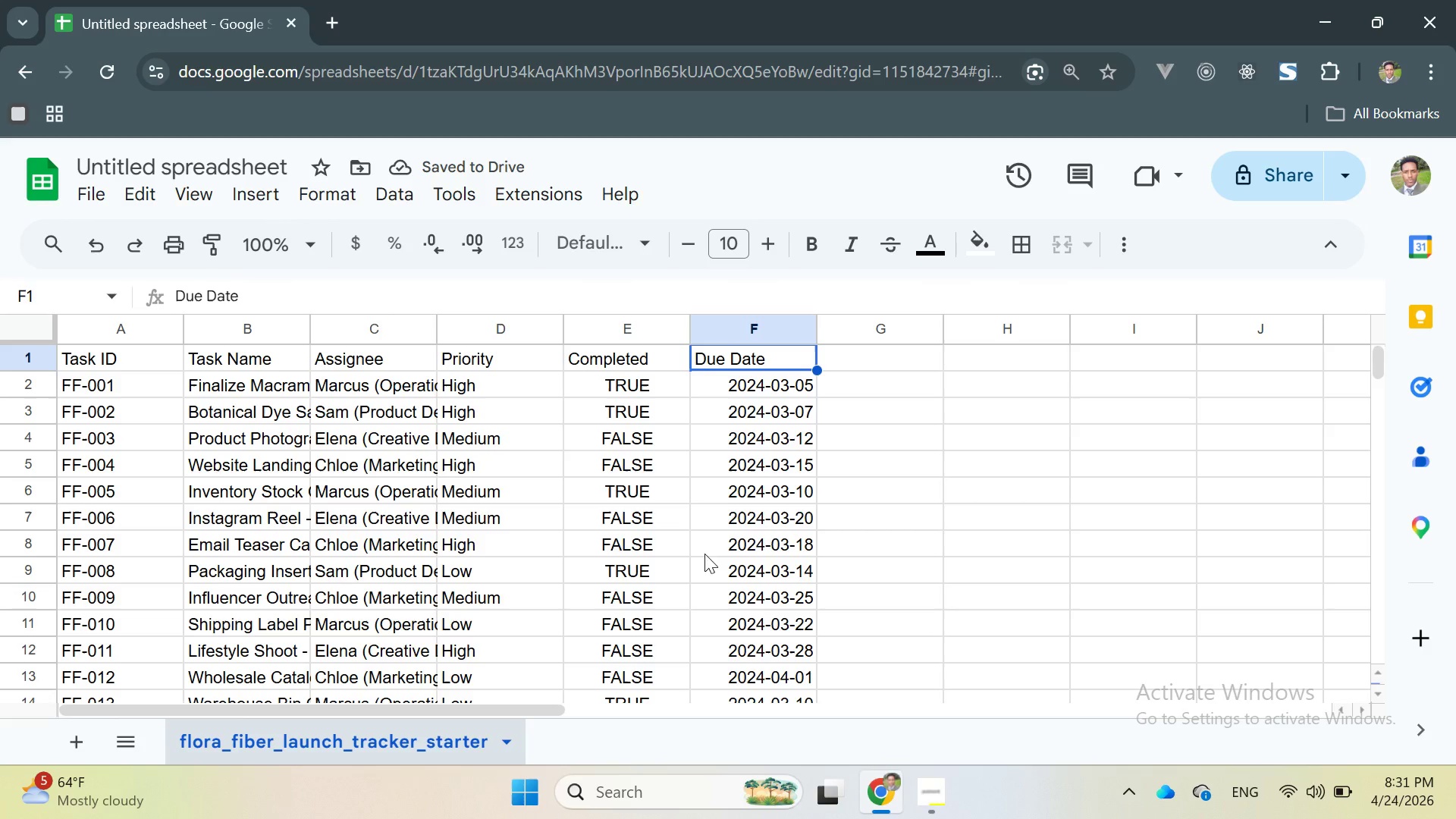 
wait(5.34)
 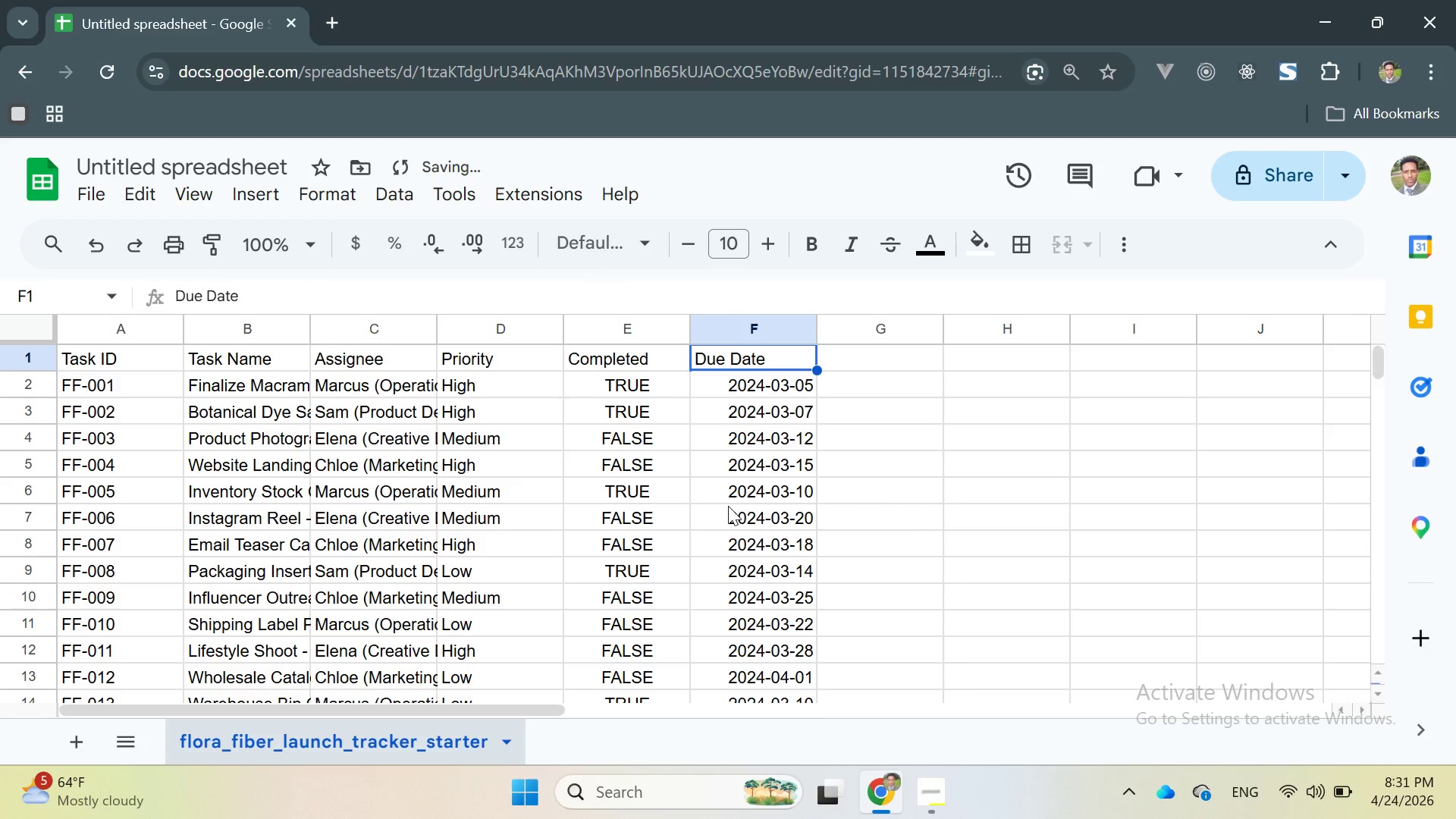 
right_click([434, 738])
 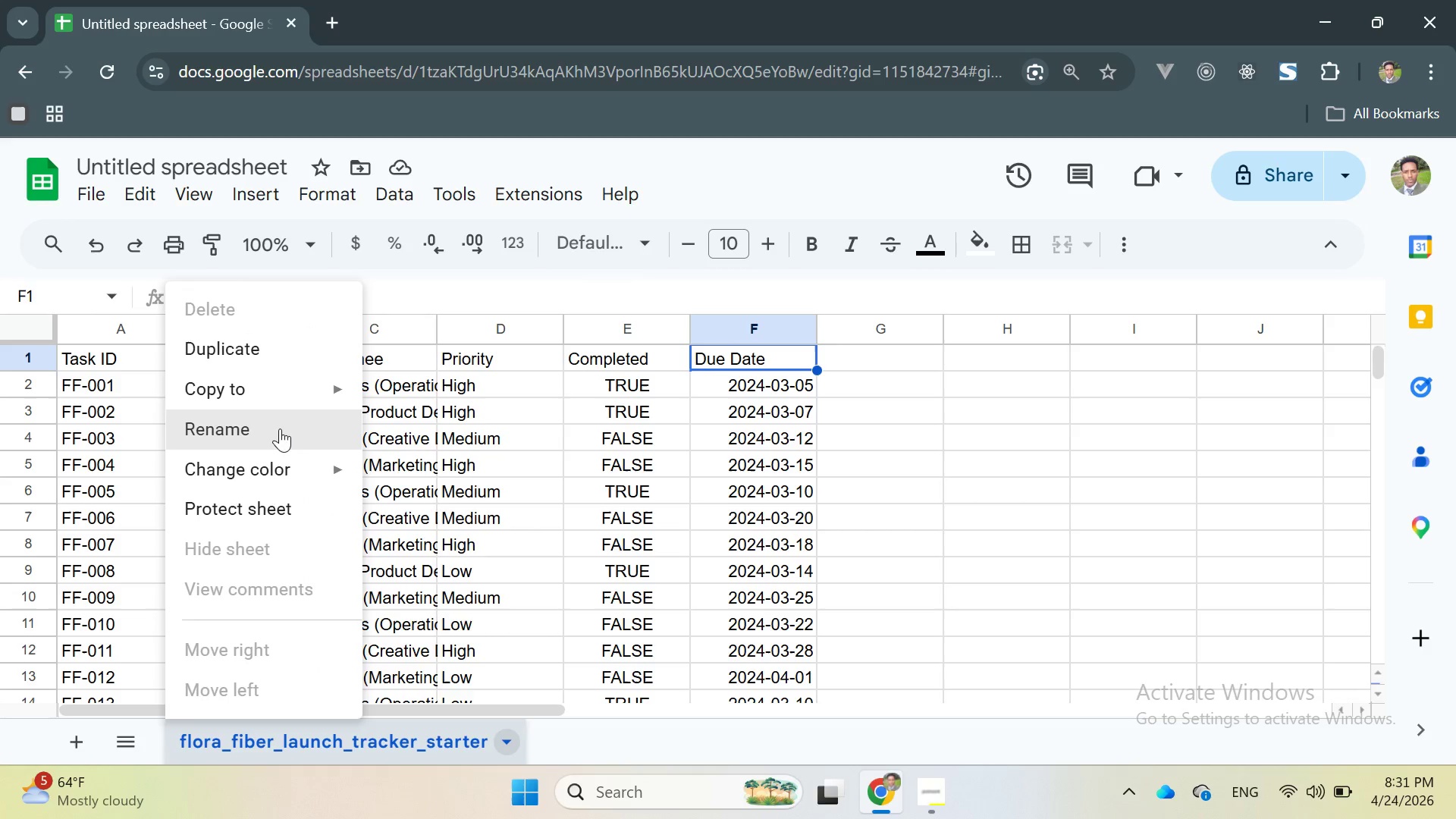 
left_click([276, 431])
 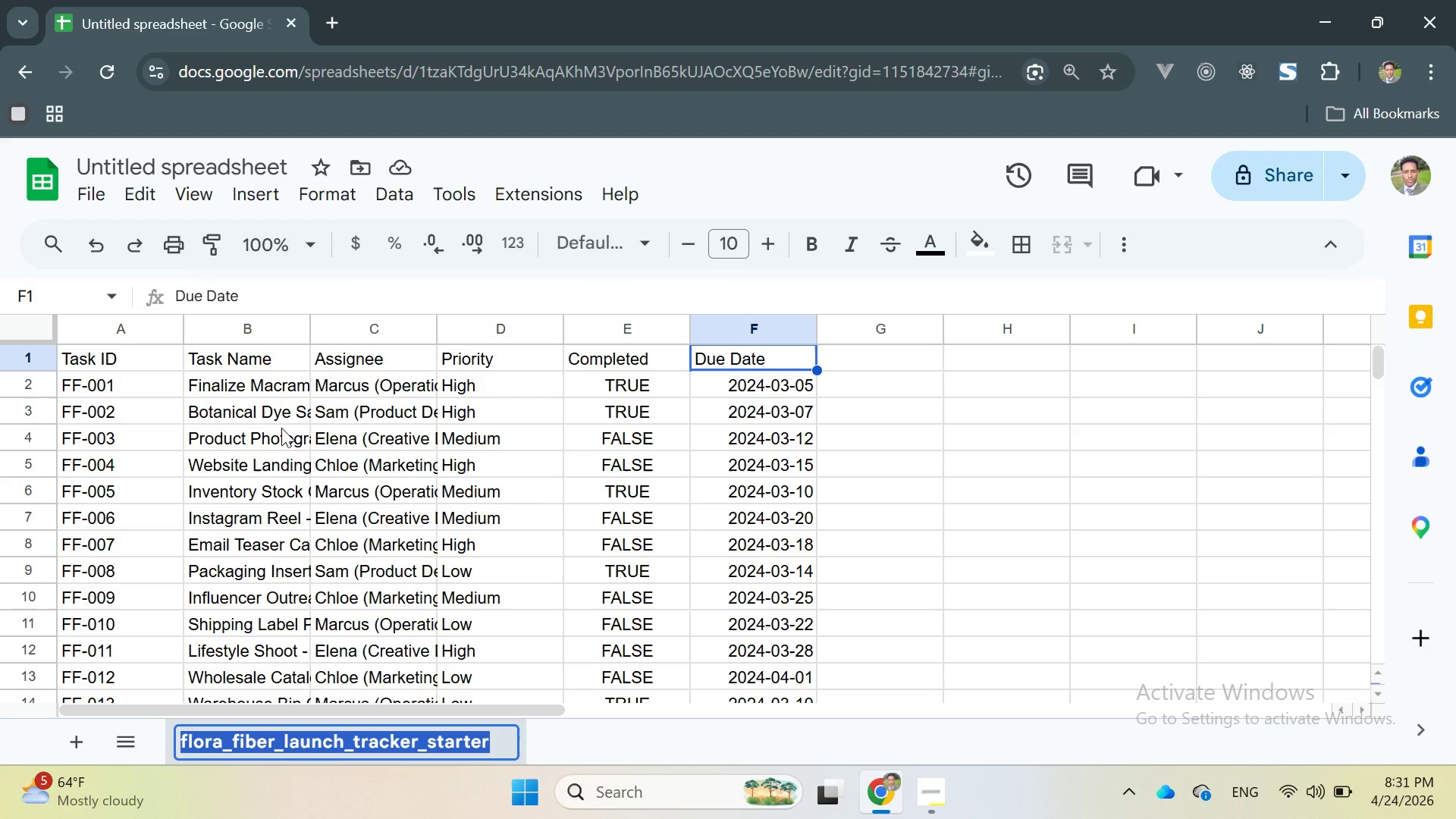 
type(Tasks)
 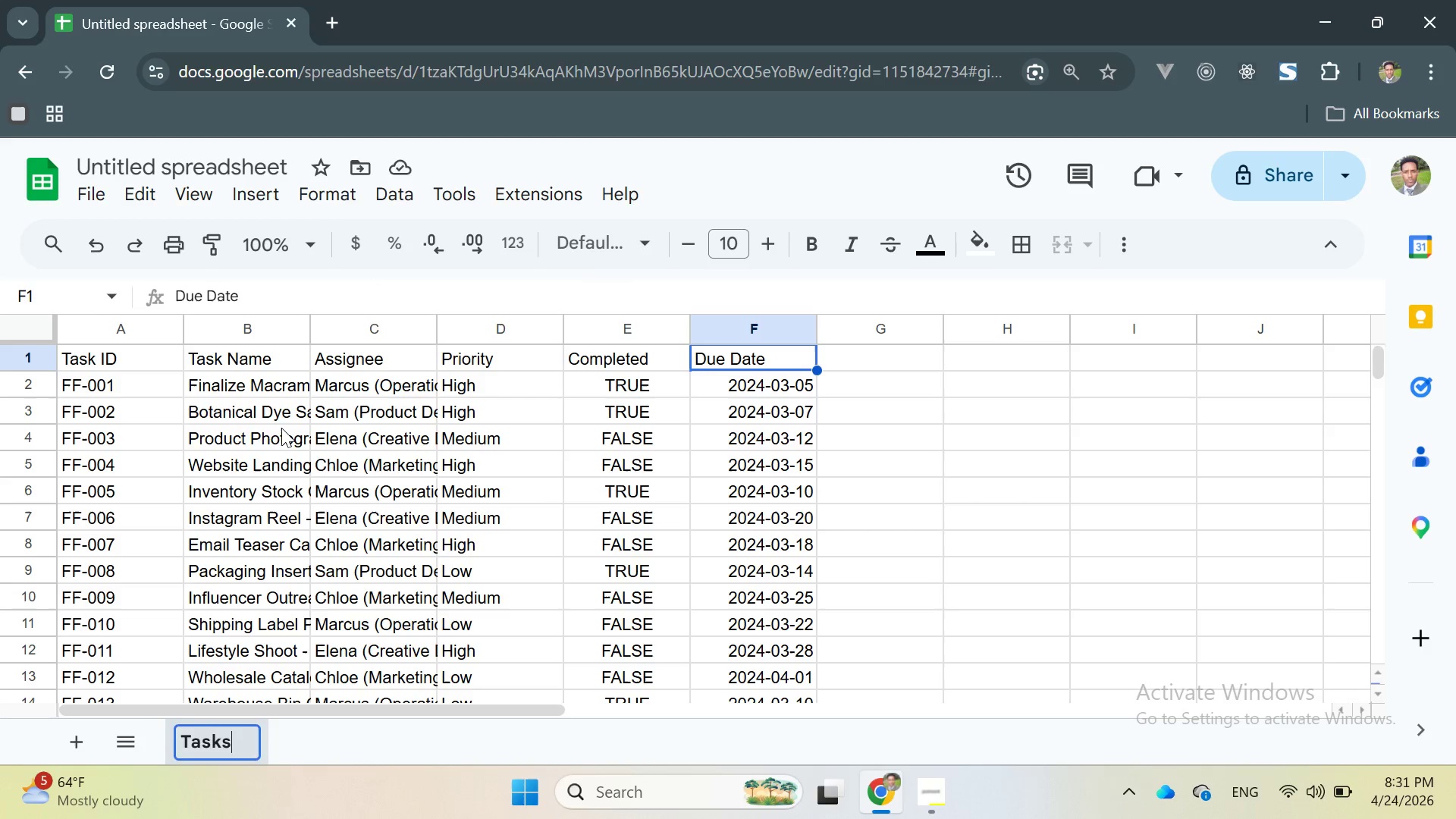 
key(Enter)
 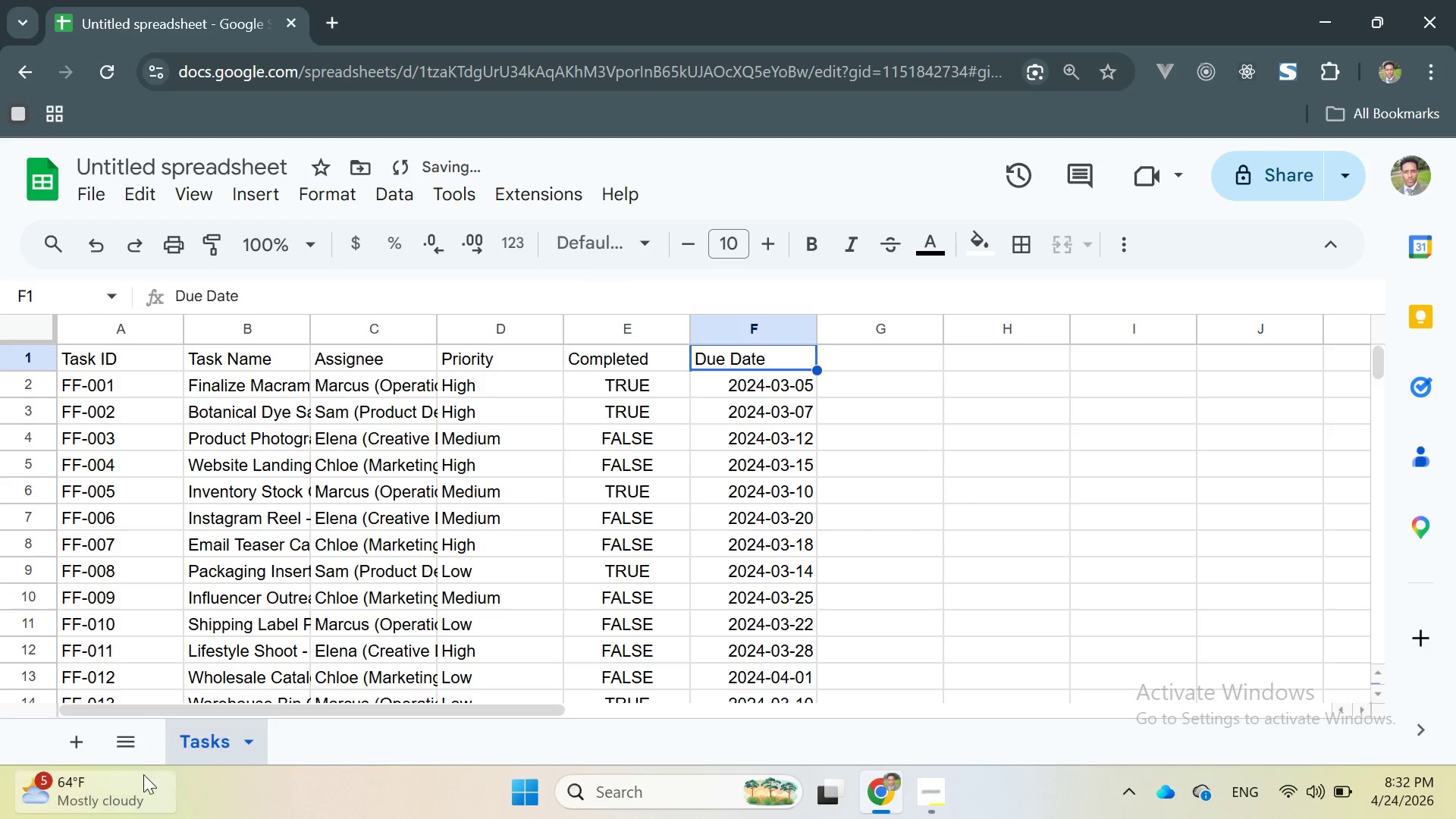 
left_click([75, 753])
 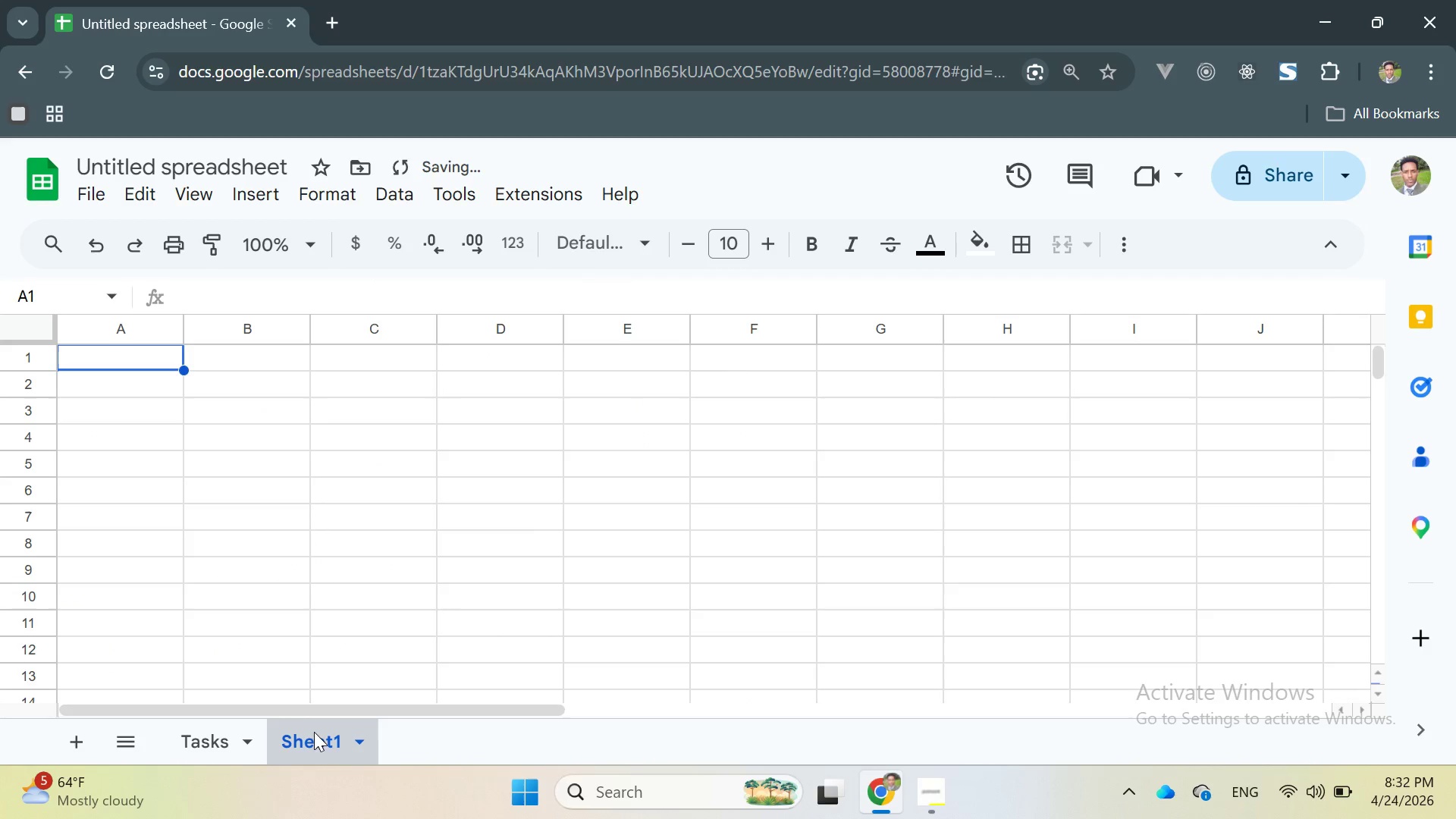 
right_click([318, 738])
 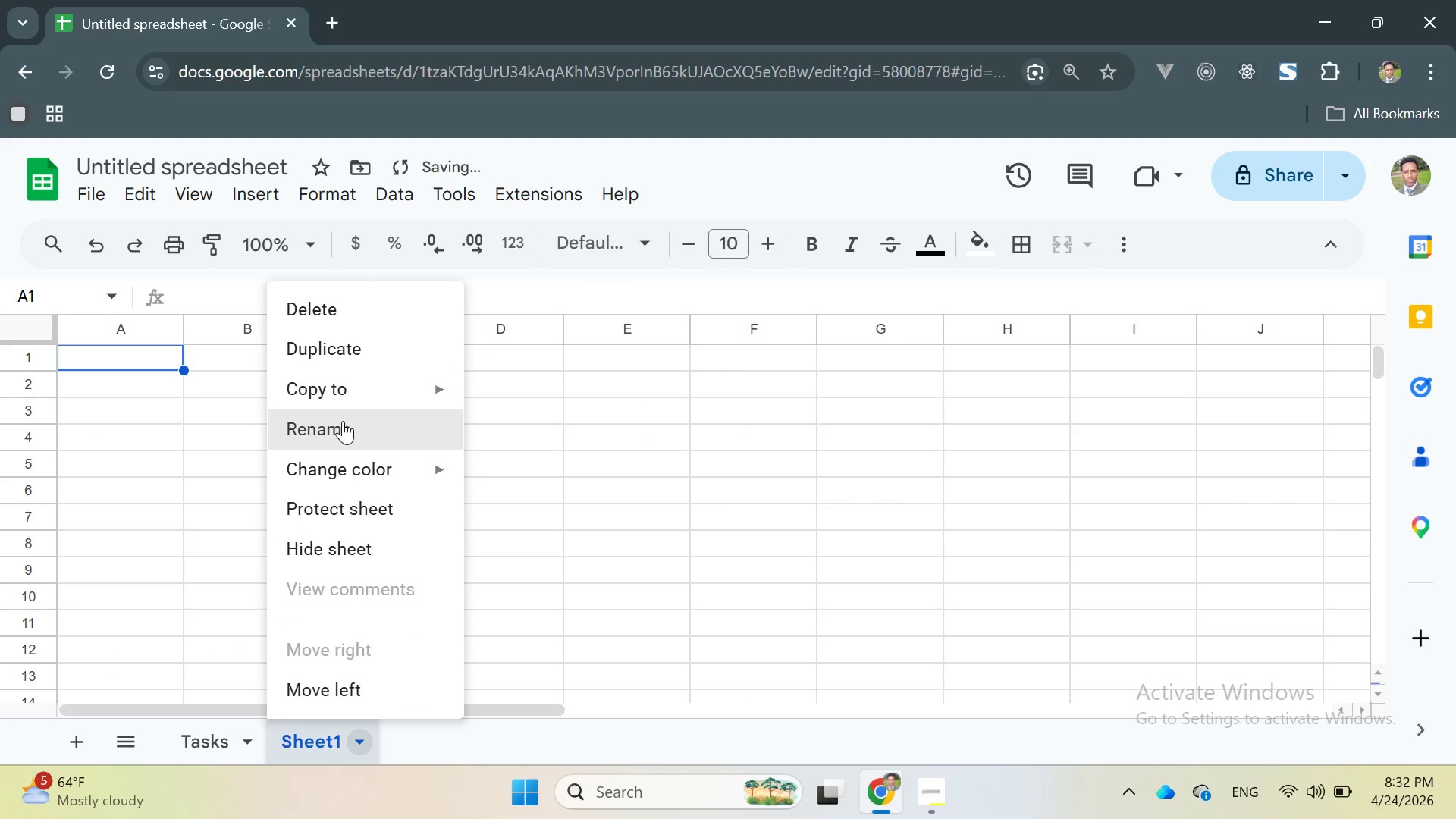 
left_click([337, 423])
 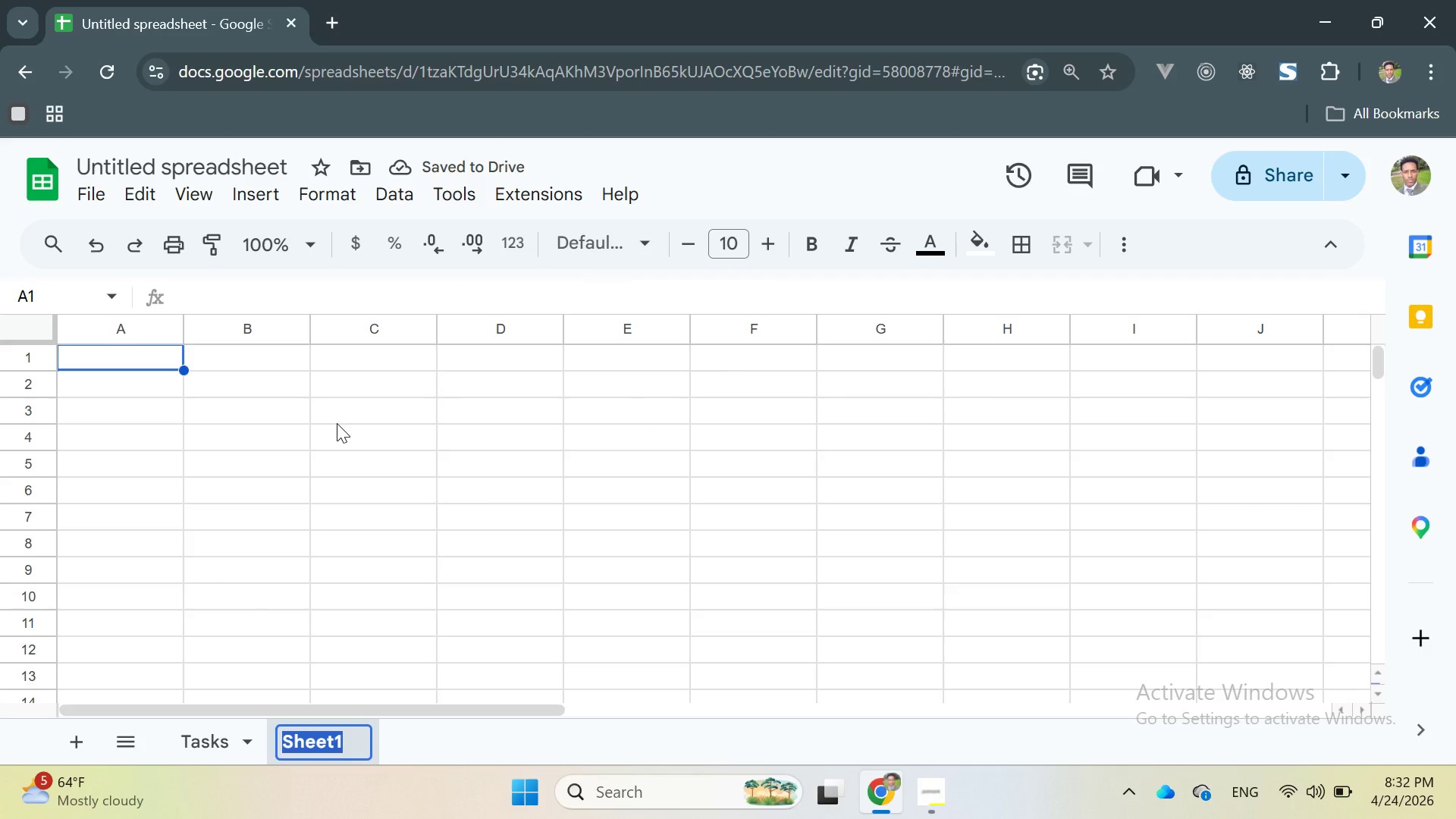 
type(Team)
 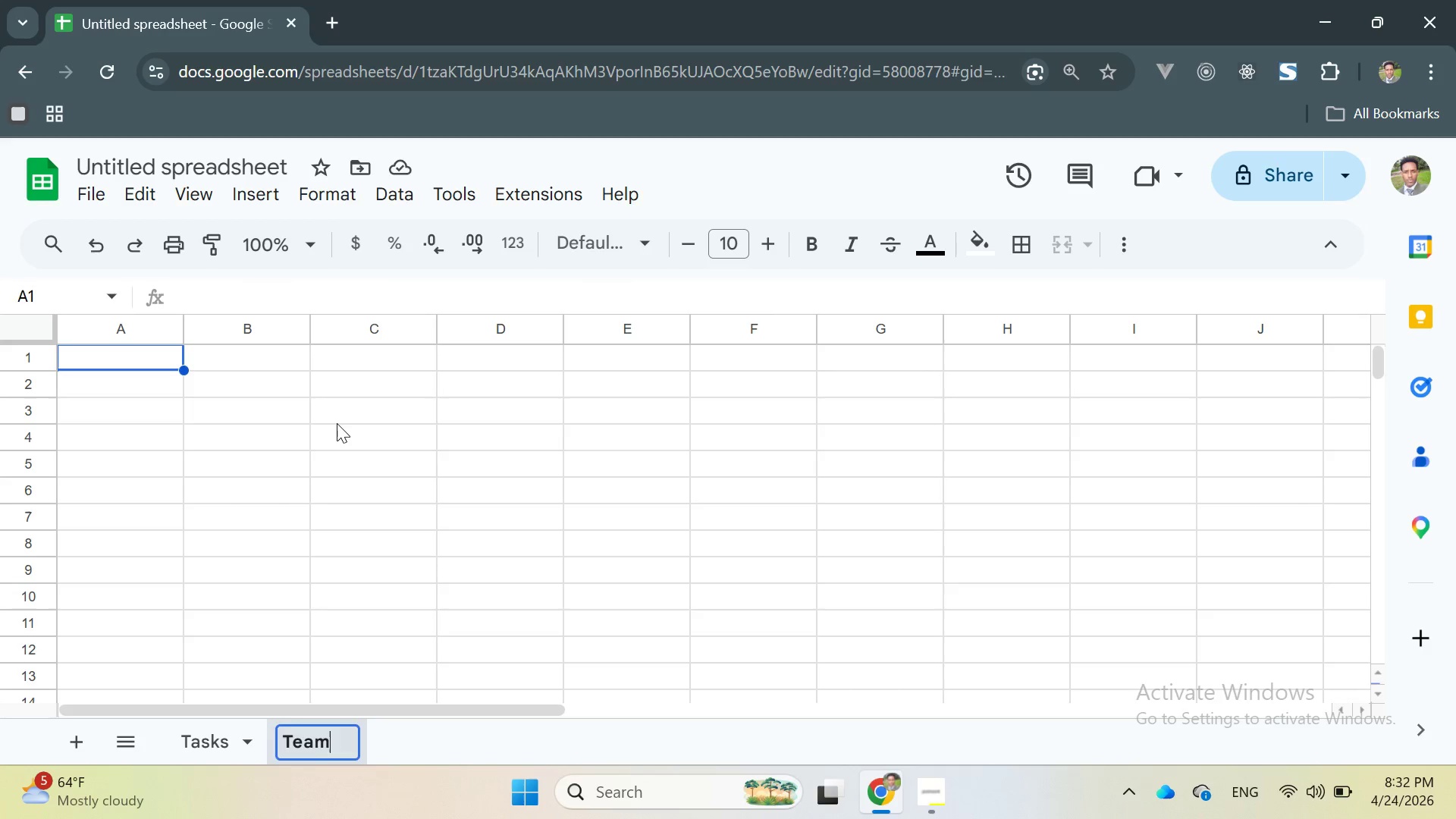 
key(Enter)
 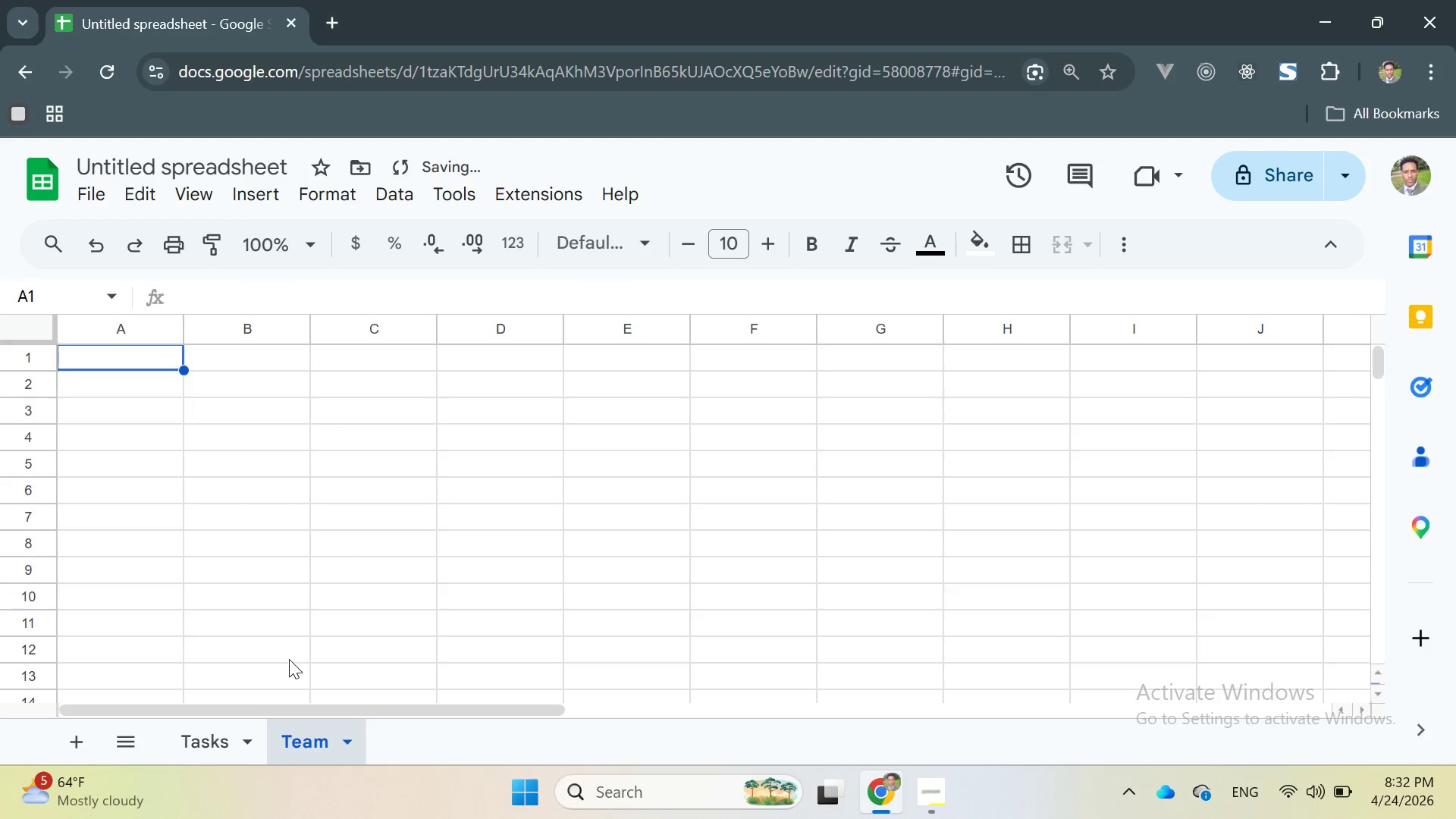 
left_click([81, 746])
 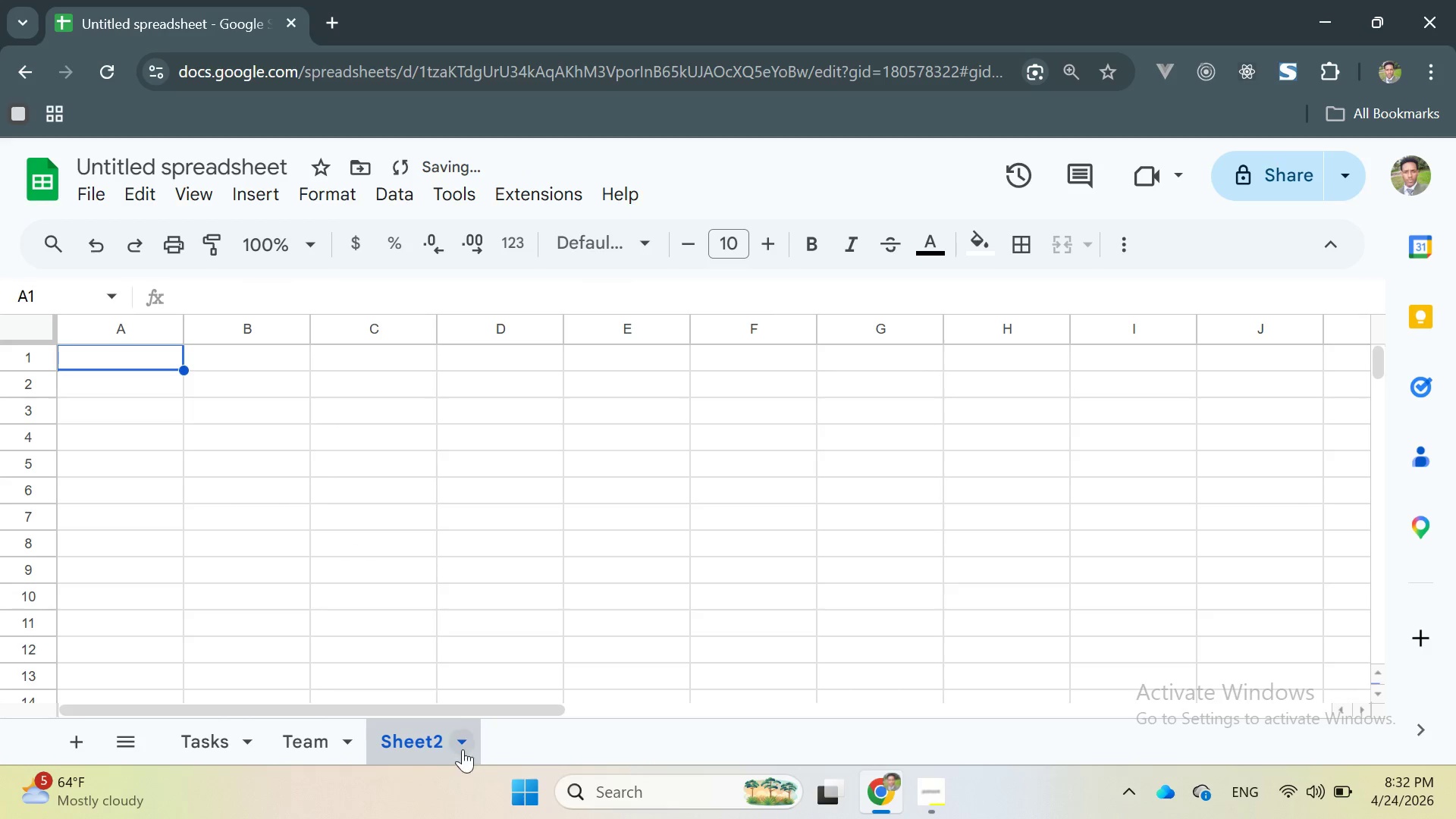 
right_click([445, 738])
 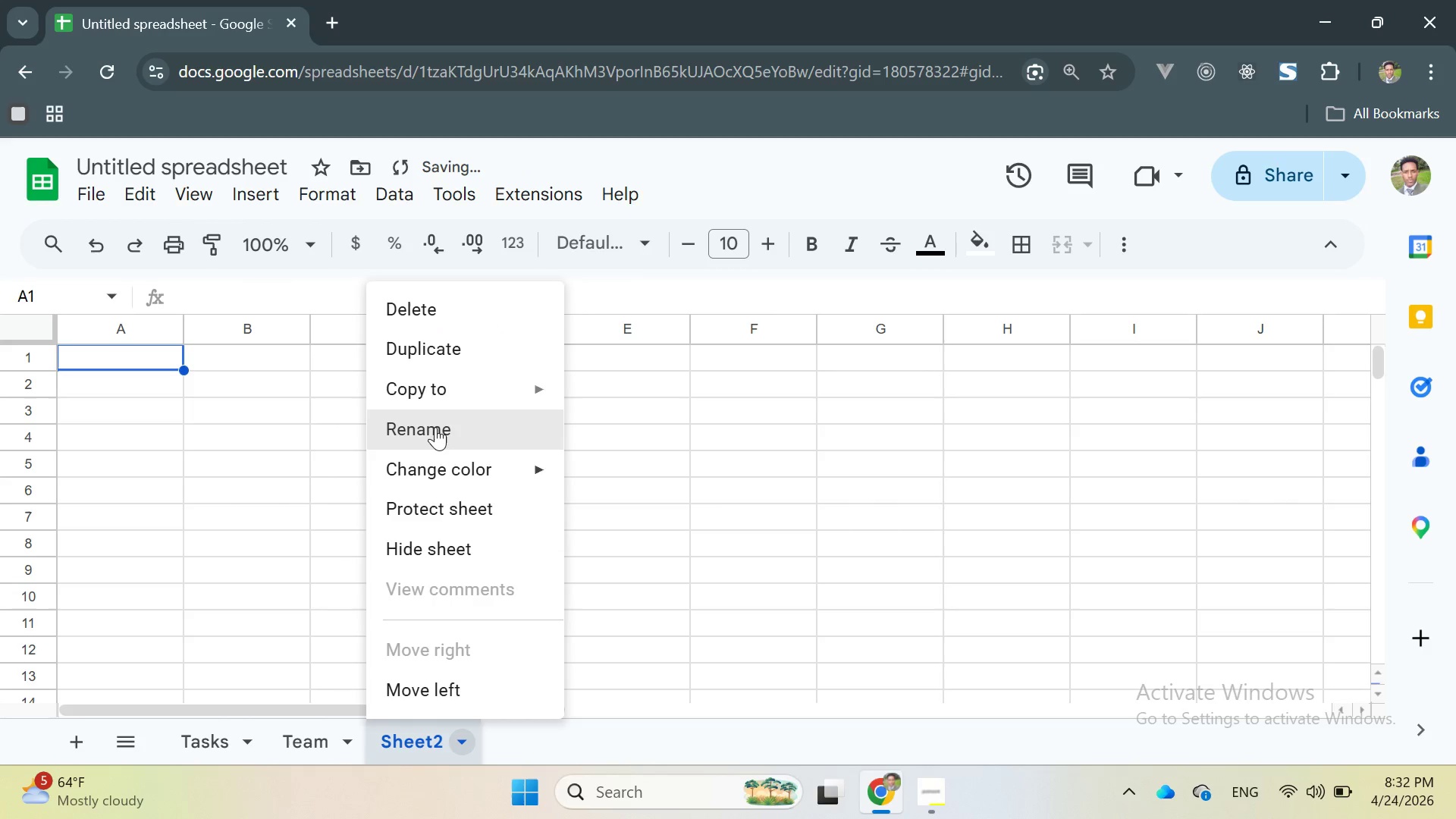 
left_click([435, 425])
 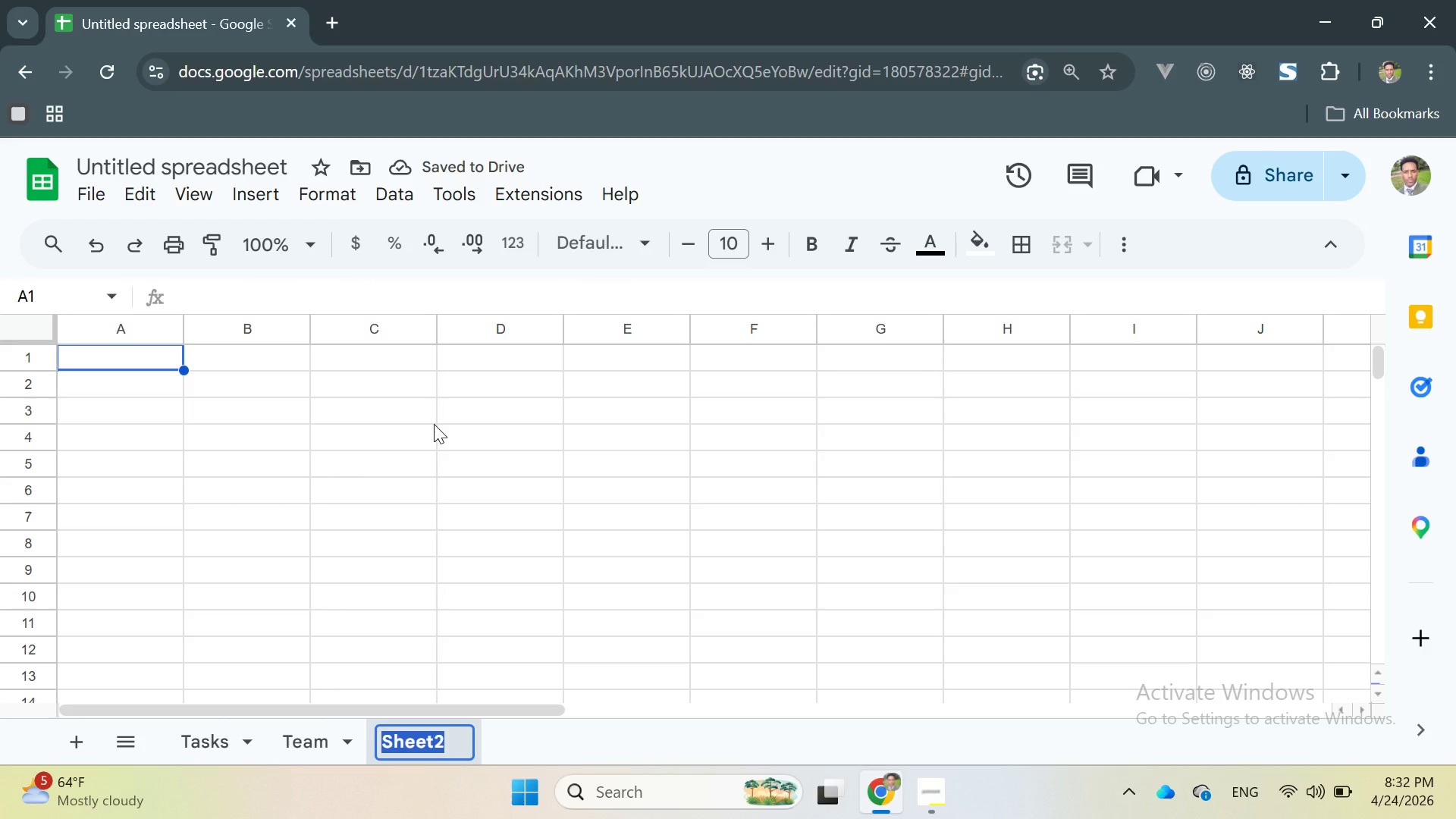 
type(Summary)
 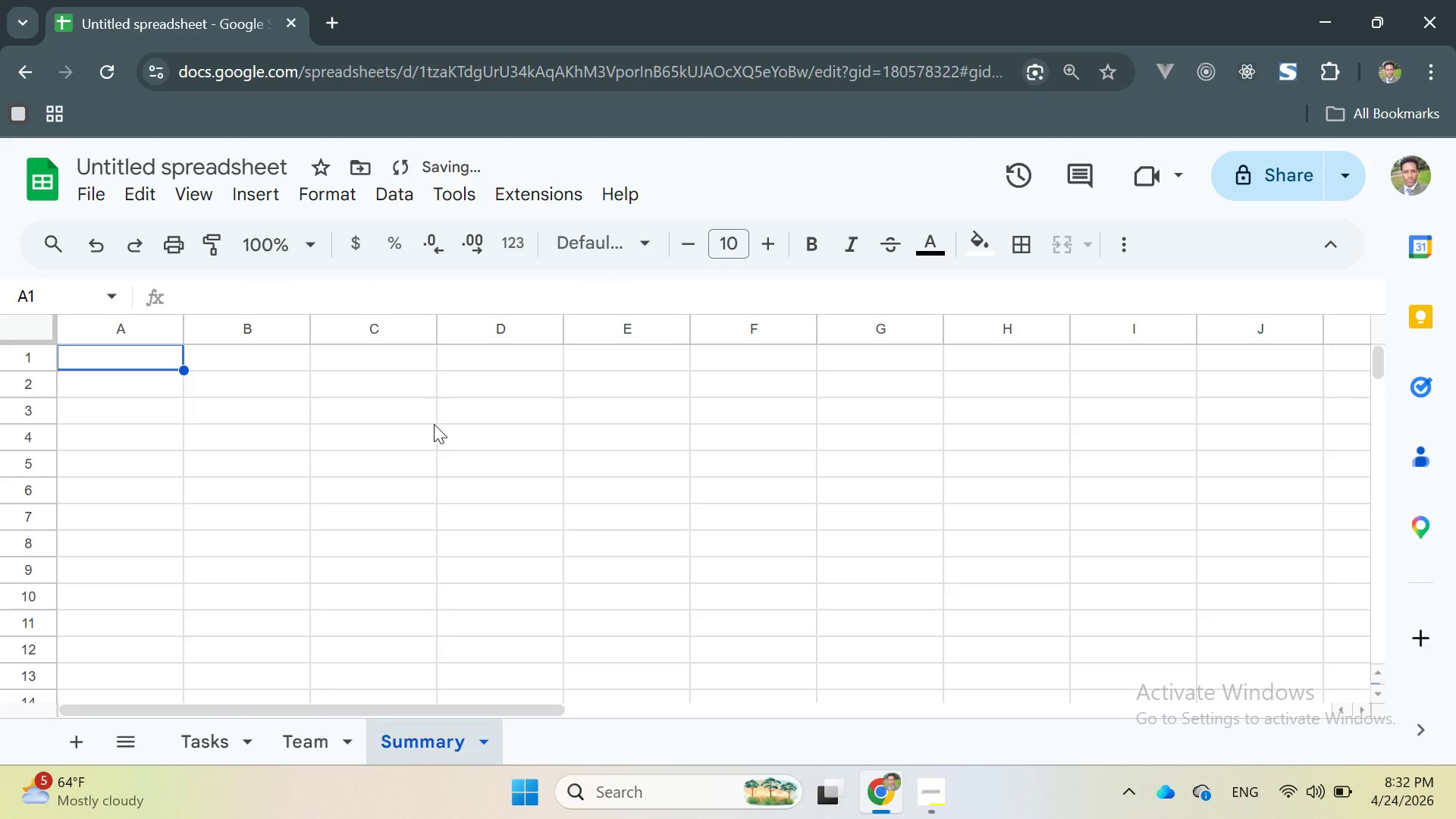 
key(Enter)
 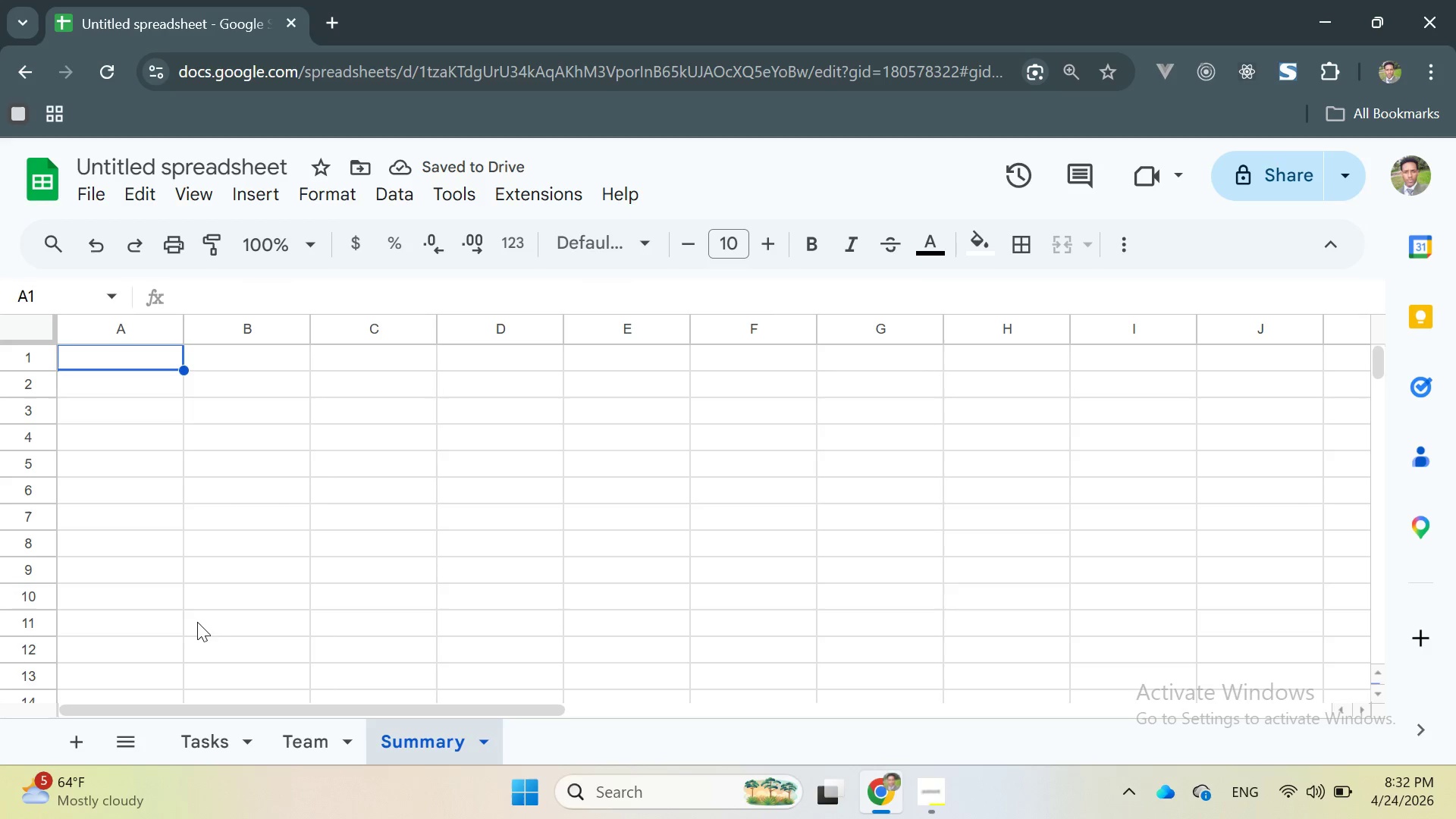 
left_click([208, 736])
 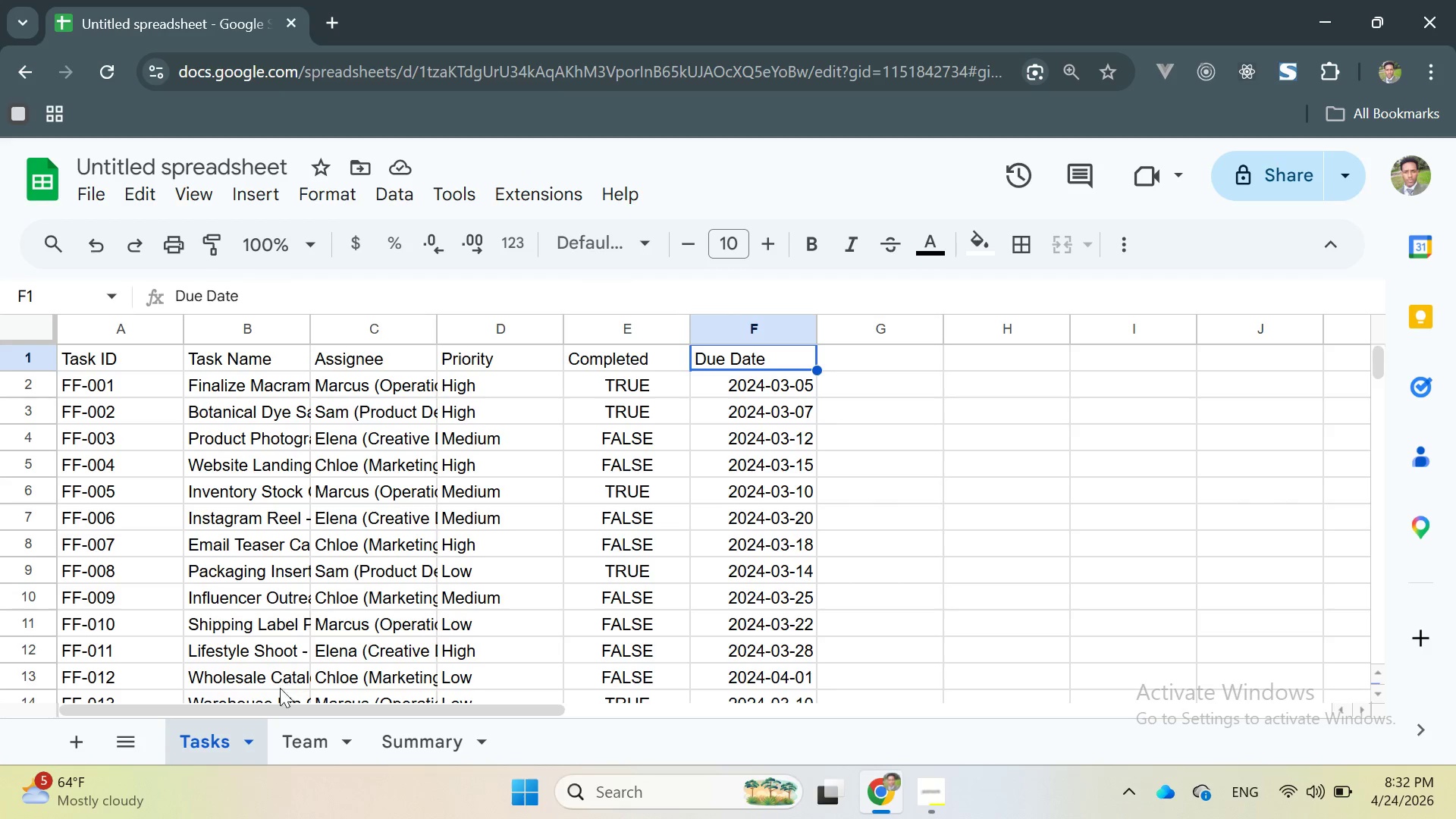 
left_click_drag(start_coordinate=[279, 704], to_coordinate=[239, 700])
 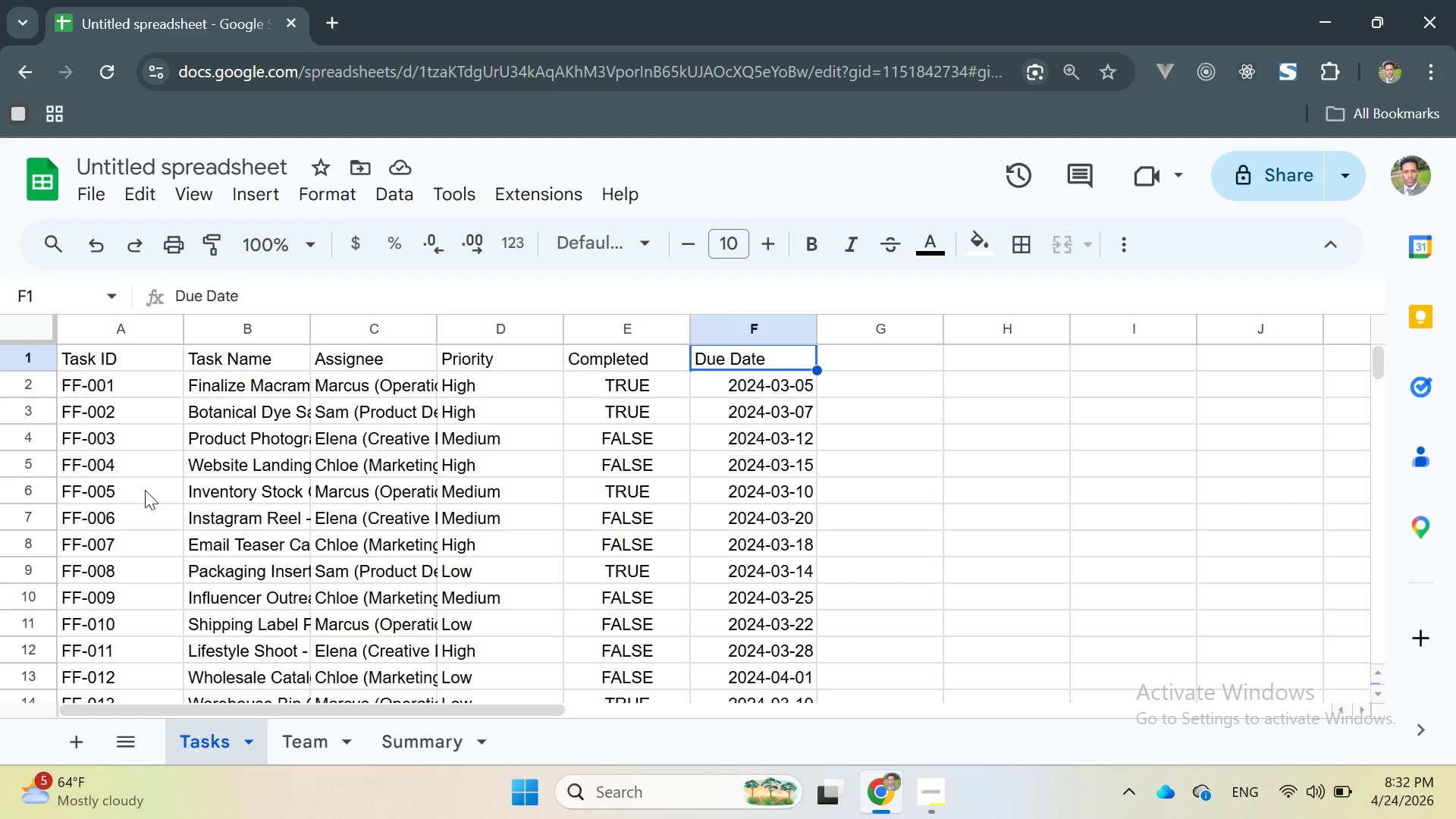 
scroll: coordinate [145, 490], scroll_direction: up, amount: 5.0
 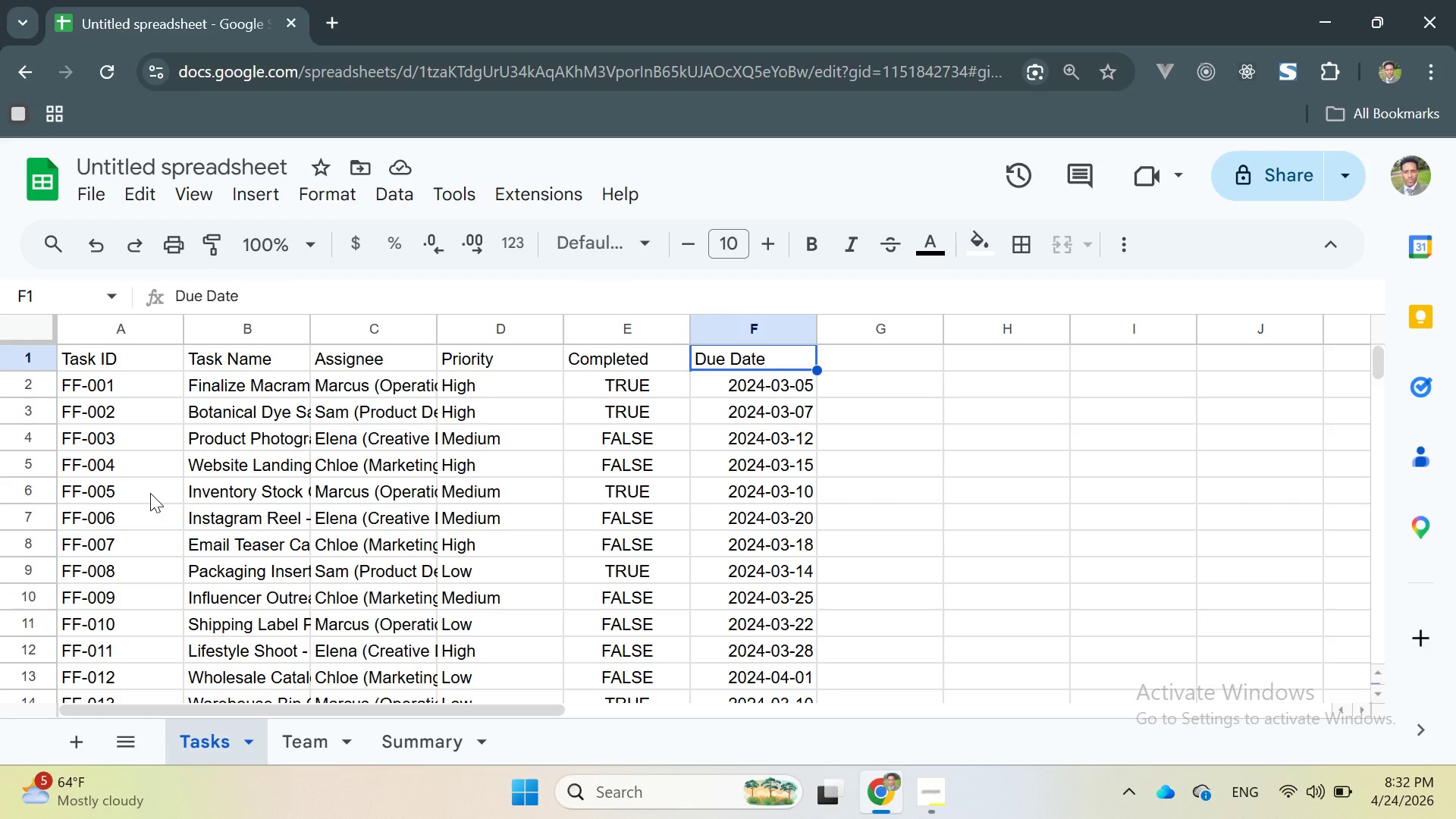 
wait(10.07)
 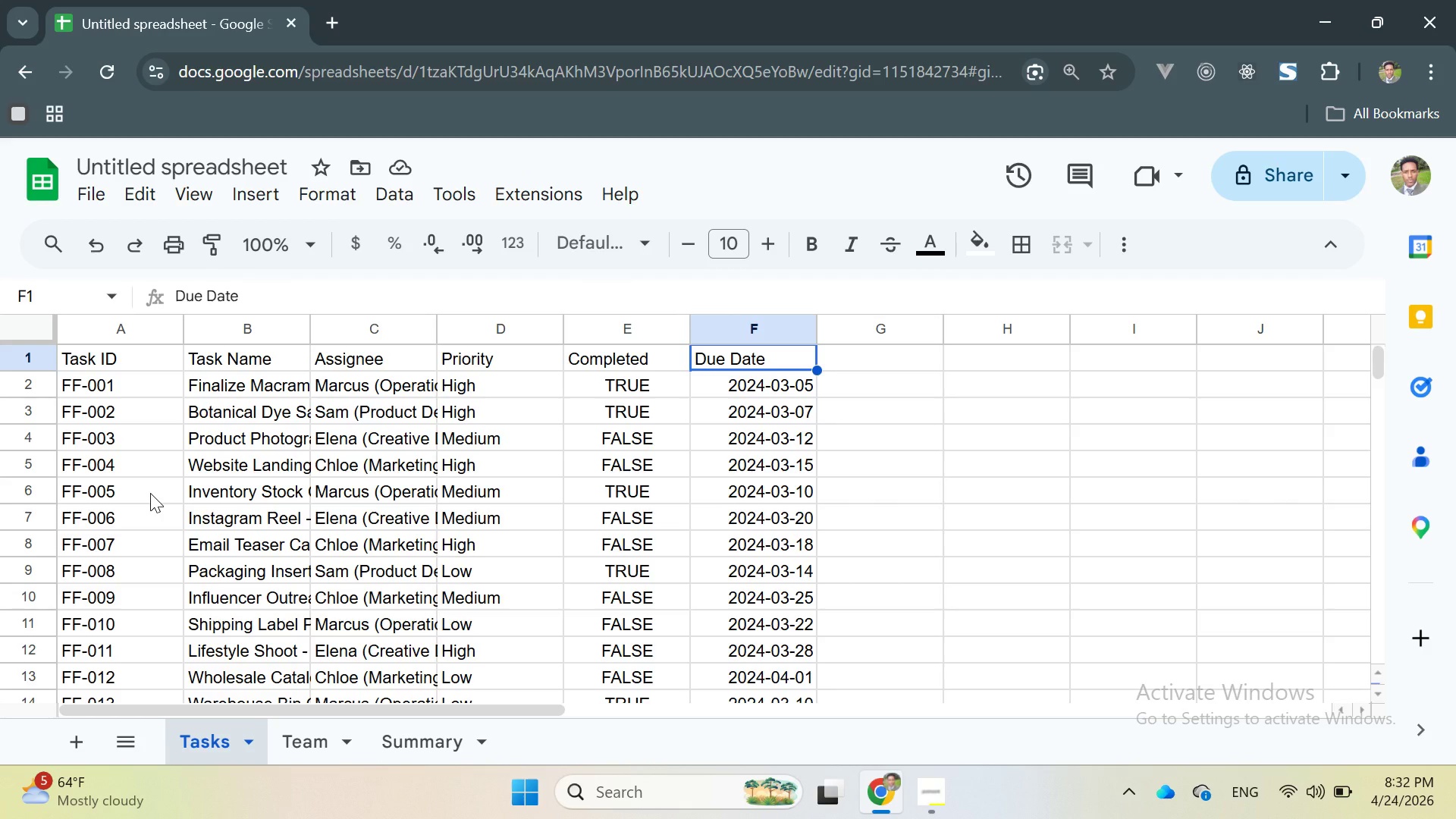 
left_click([613, 360])
 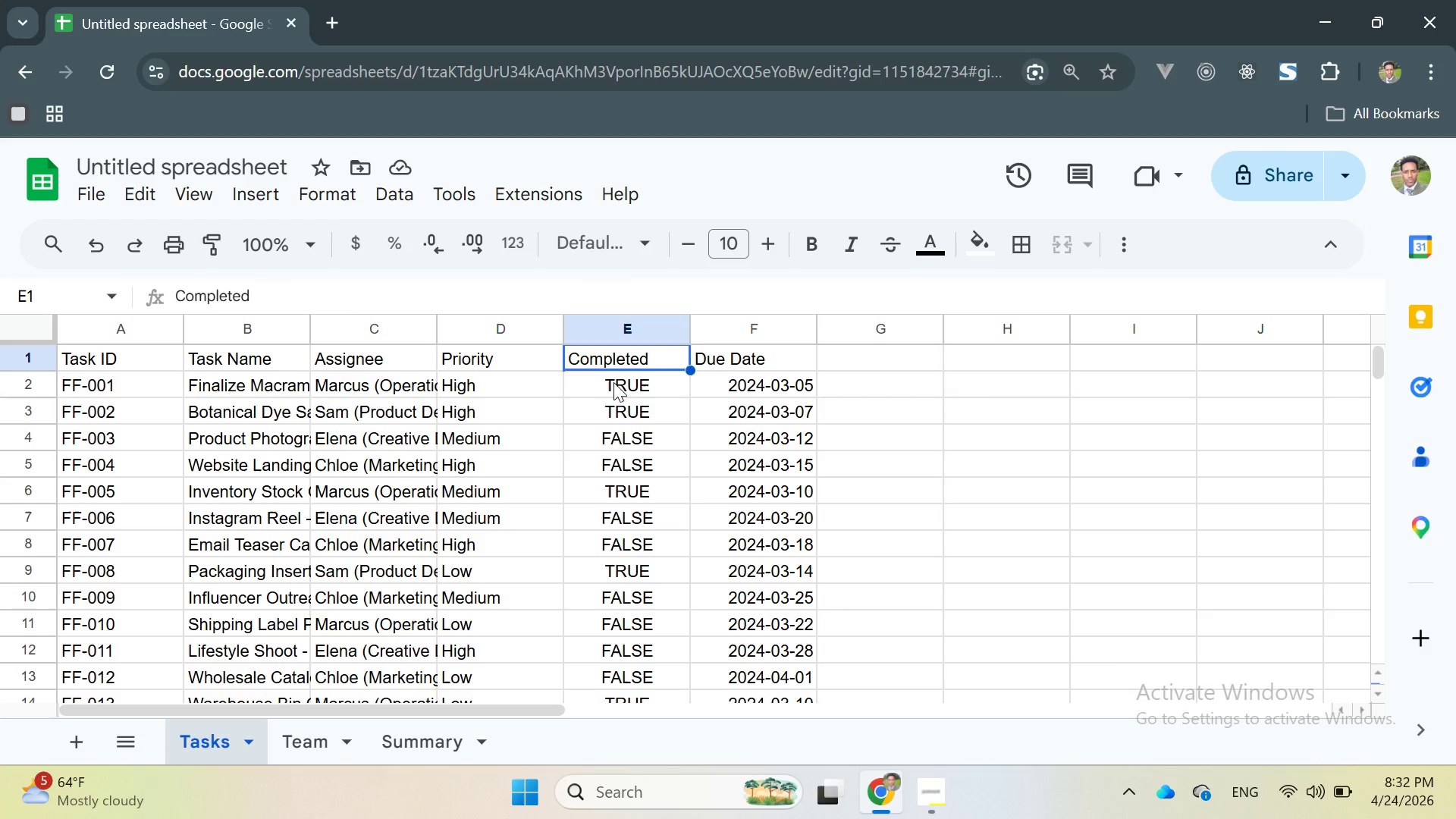 
left_click([613, 382])
 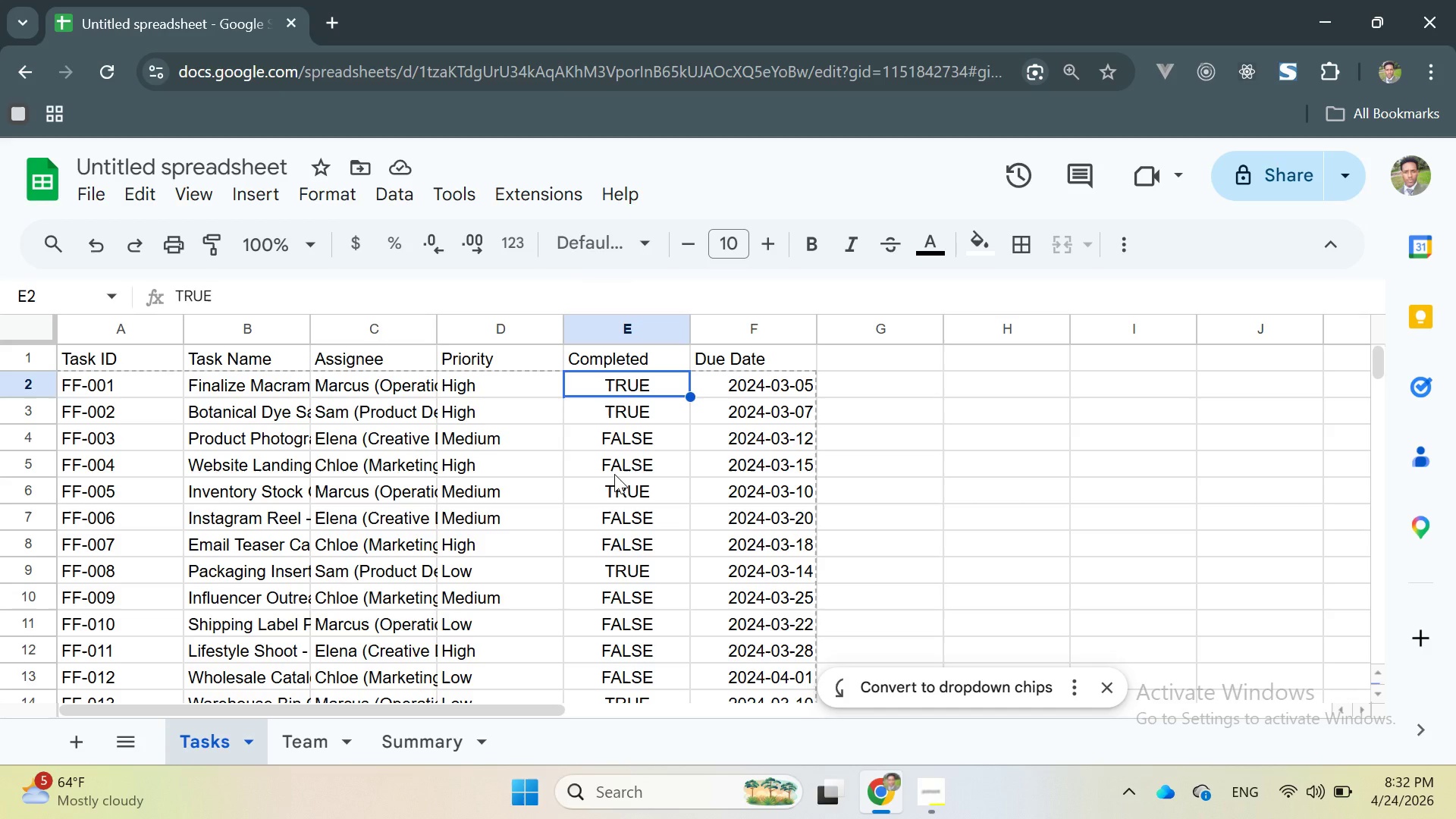 
wait(6.64)
 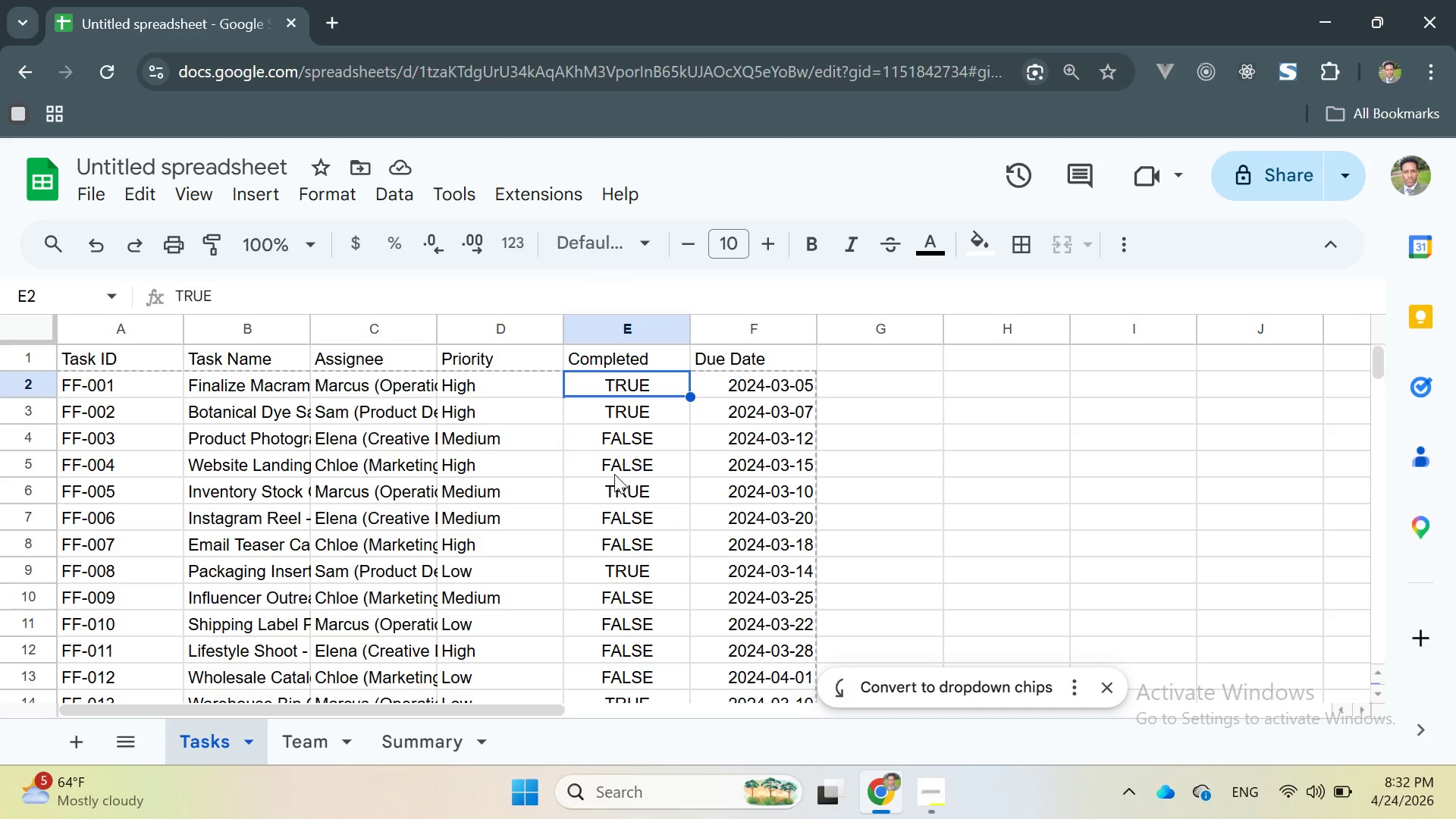 
left_click([313, 742])
 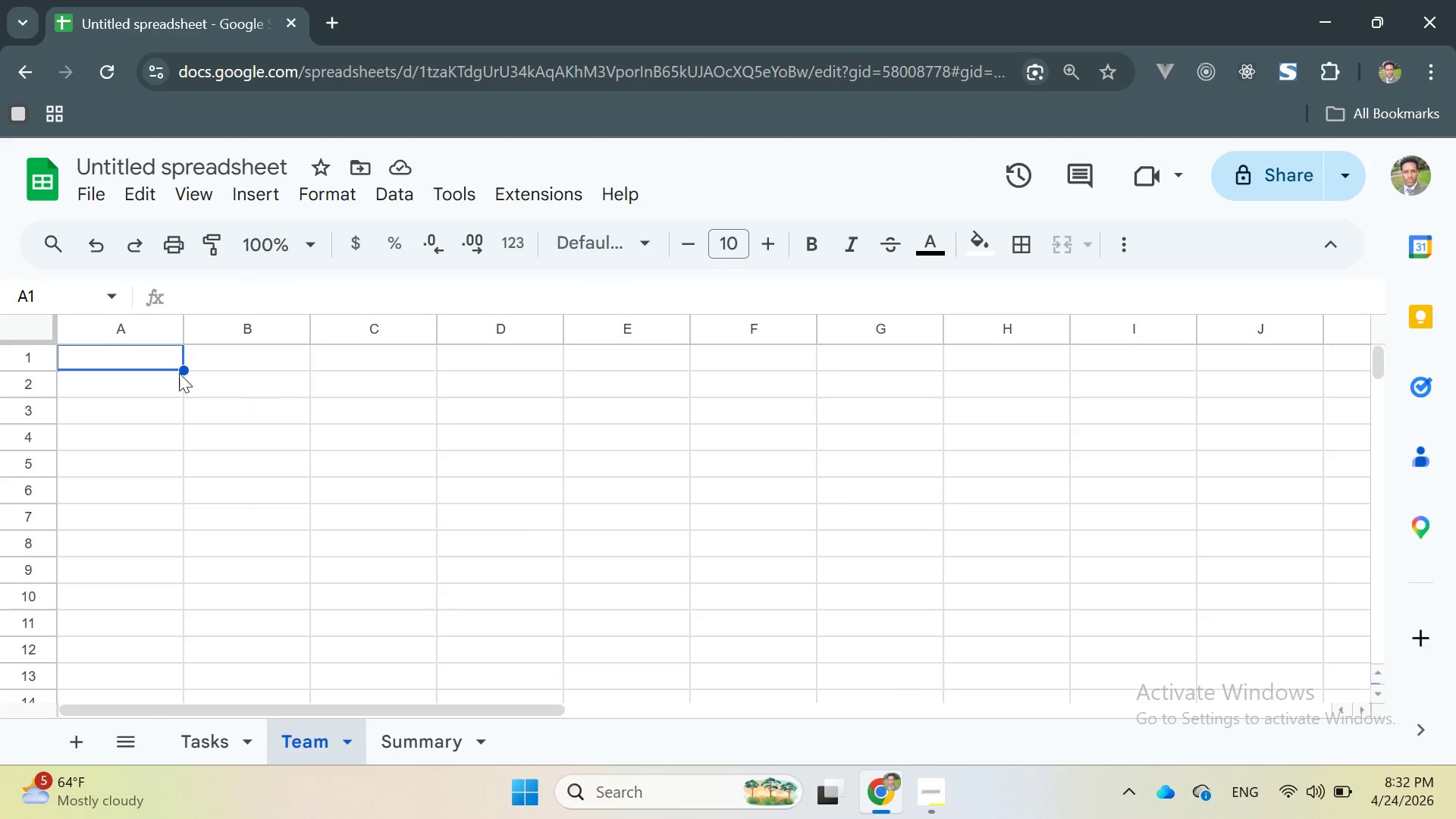 
left_click([242, 344])
 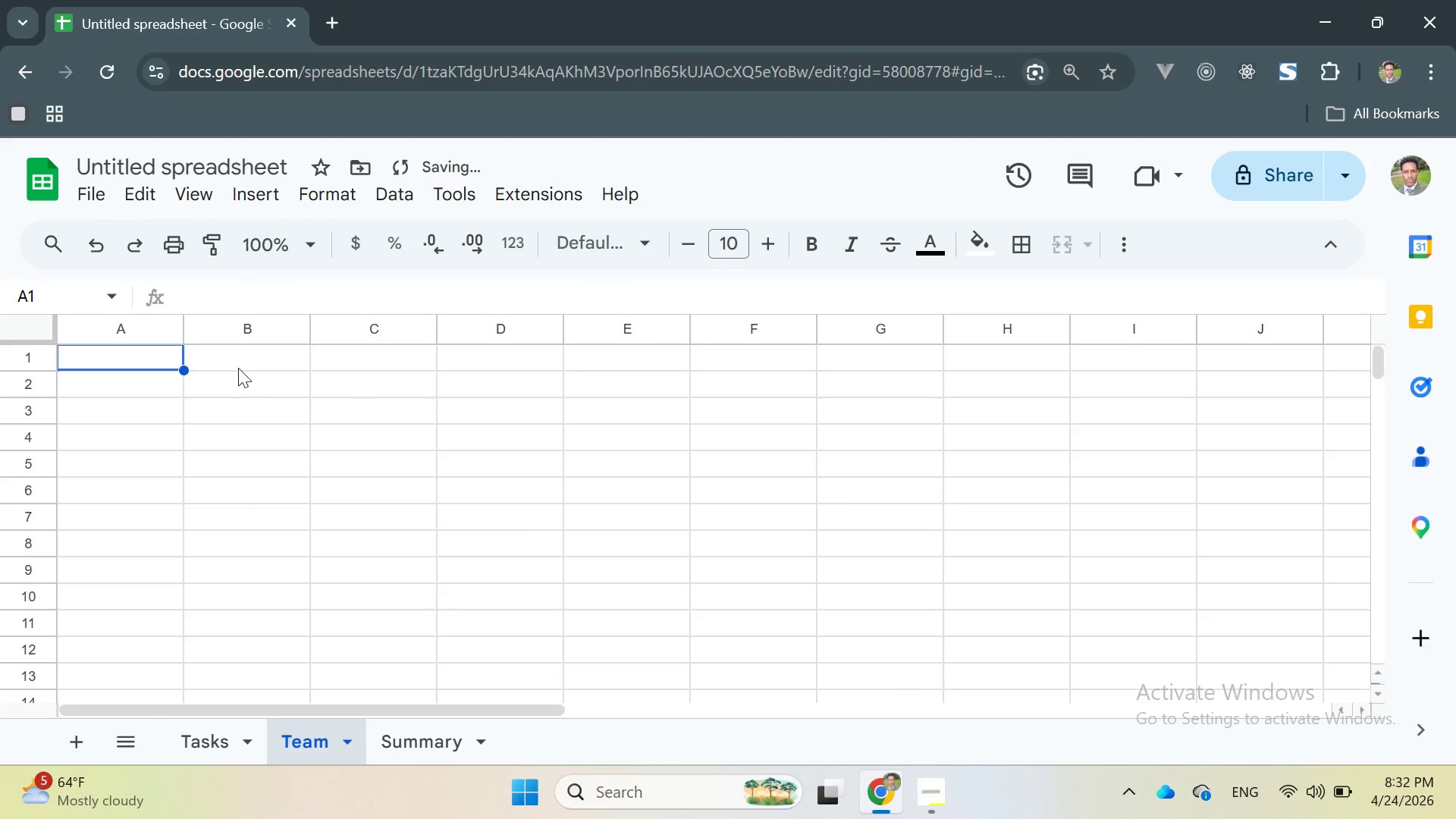 
left_click([237, 366])
 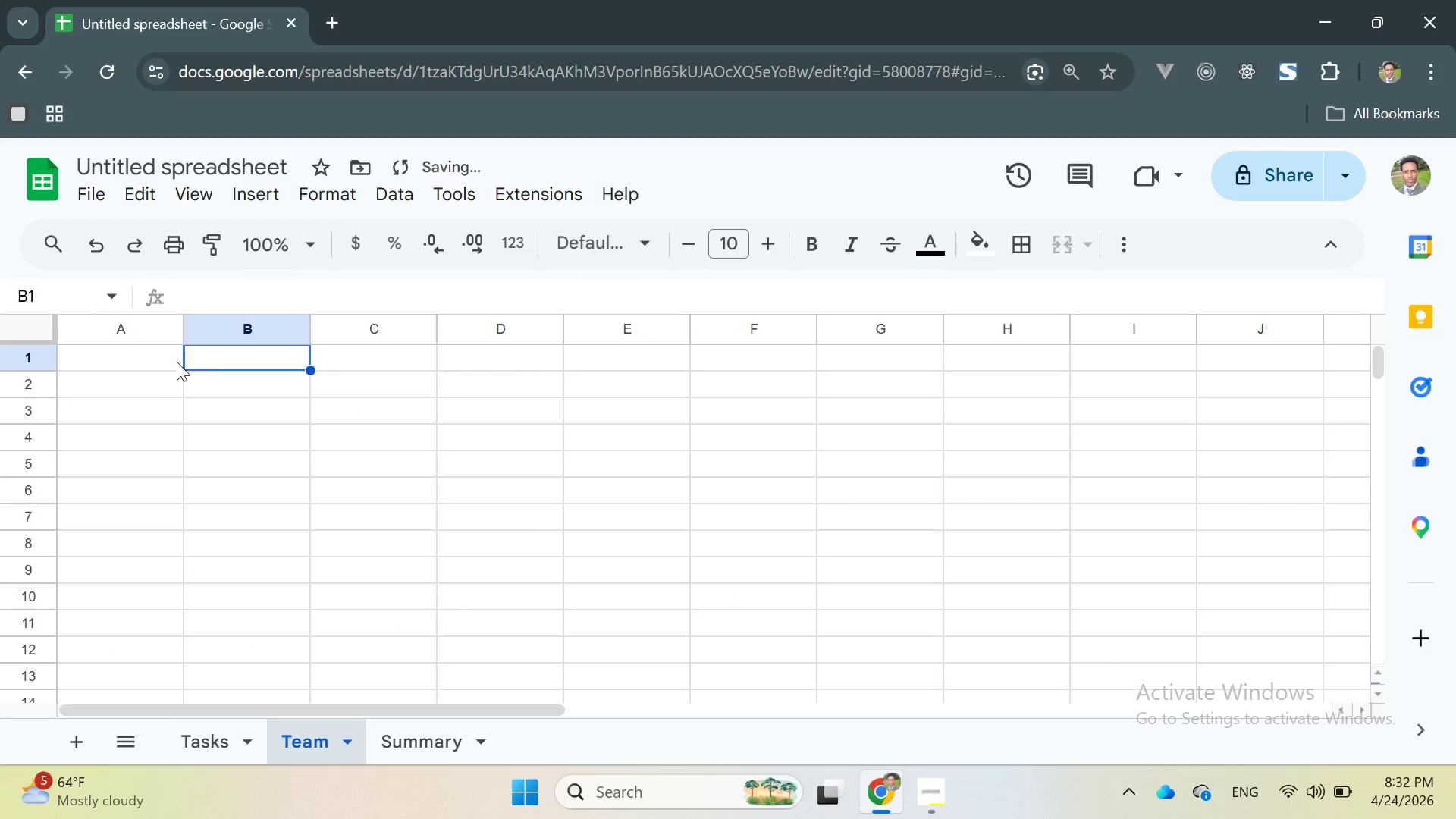 
left_click([155, 360])
 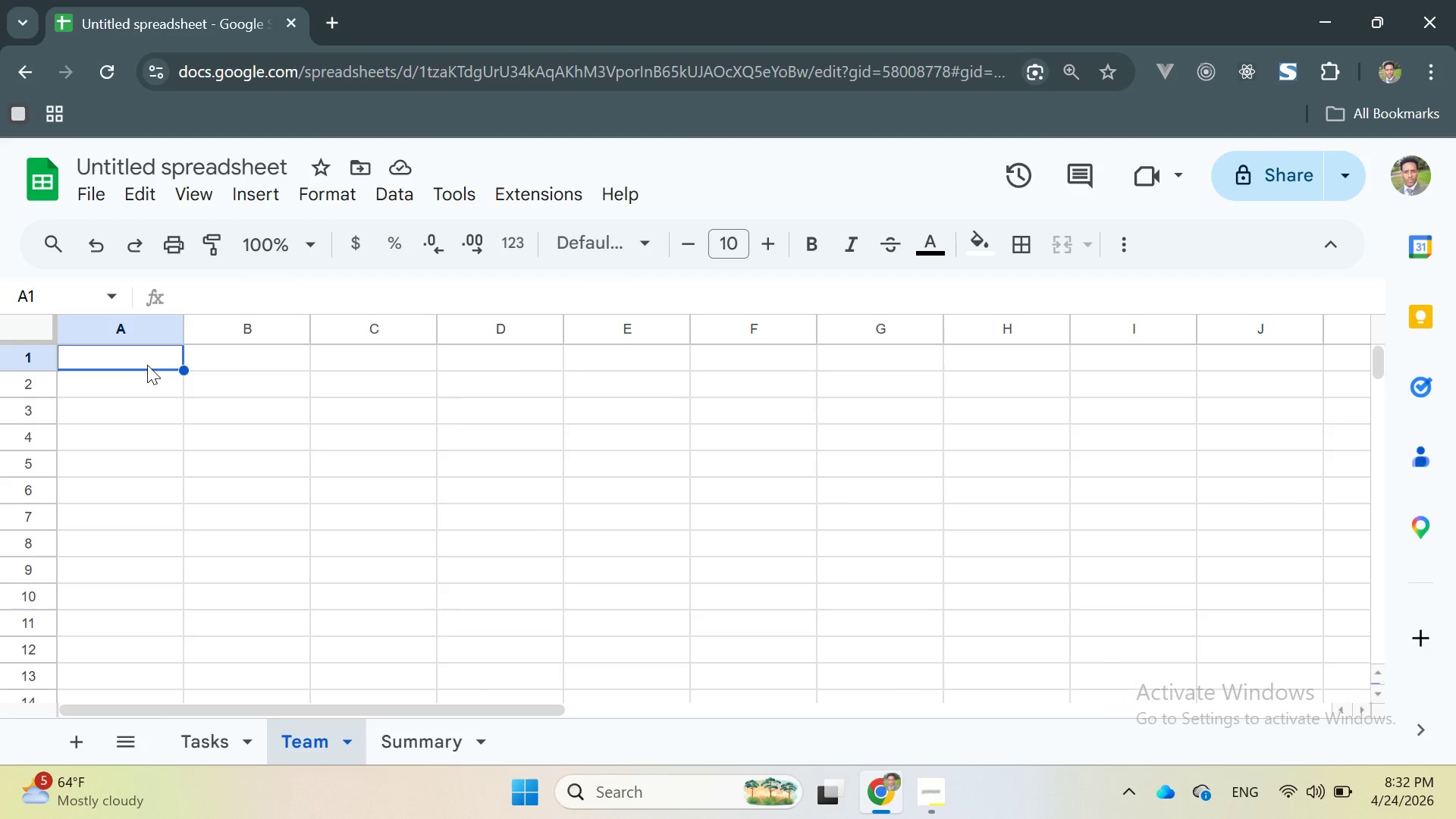 
wait(11.94)
 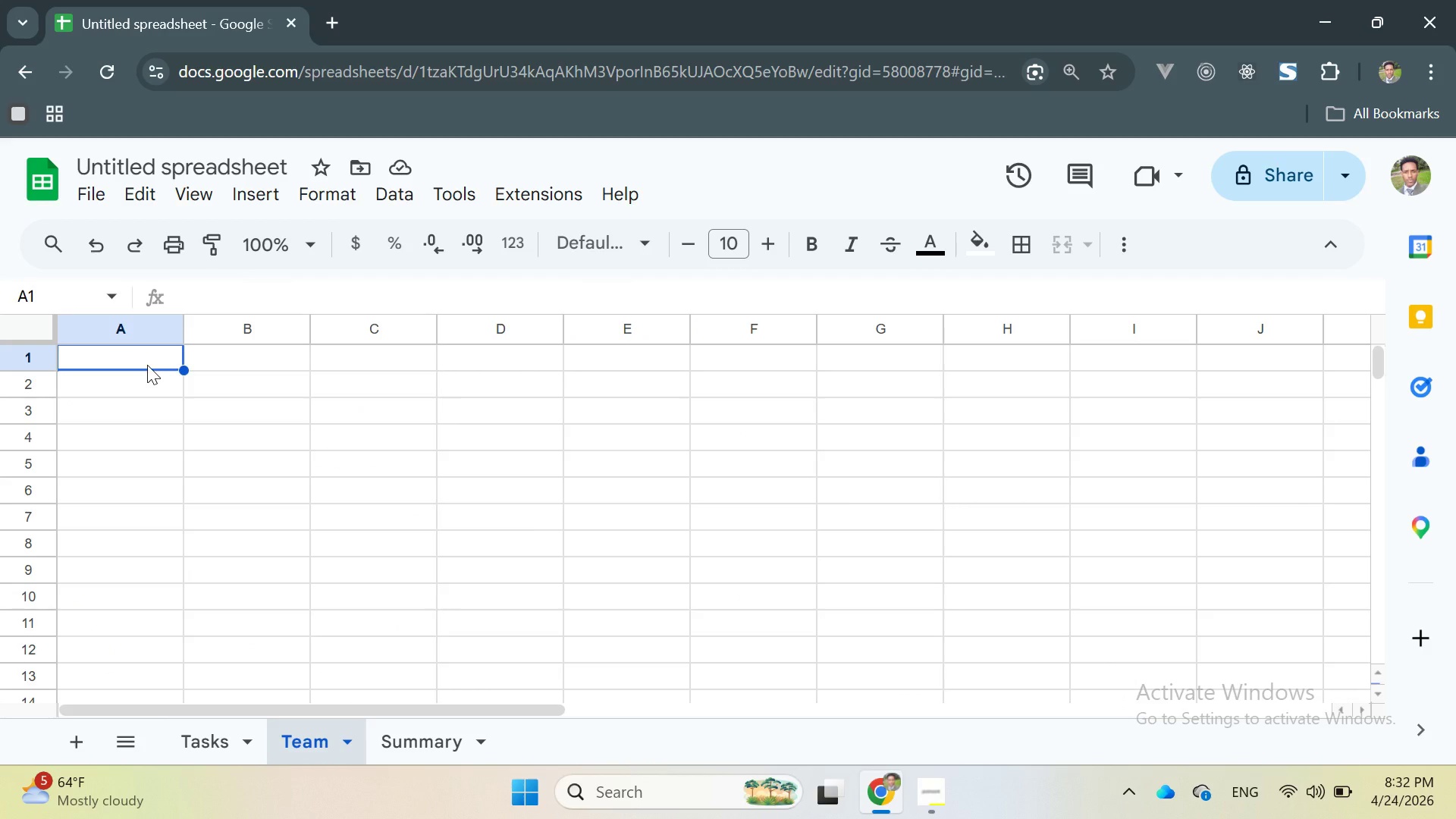 
type(Markos)
key(Backspace)
key(Backspace)
key(Backspace)
key(Backspace)
key(Backspace)
key(Backspace)
 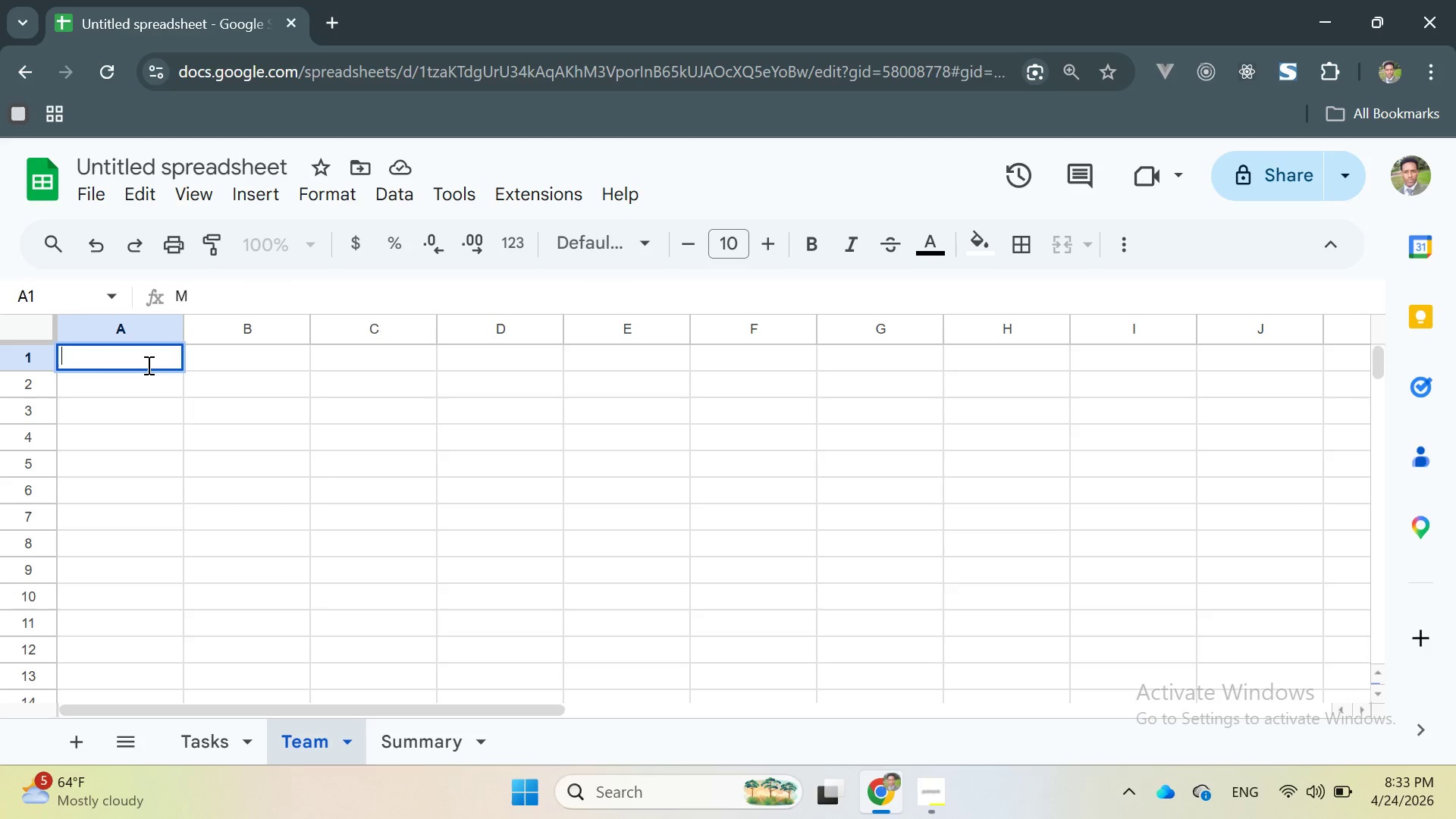 
left_click([147, 365])
 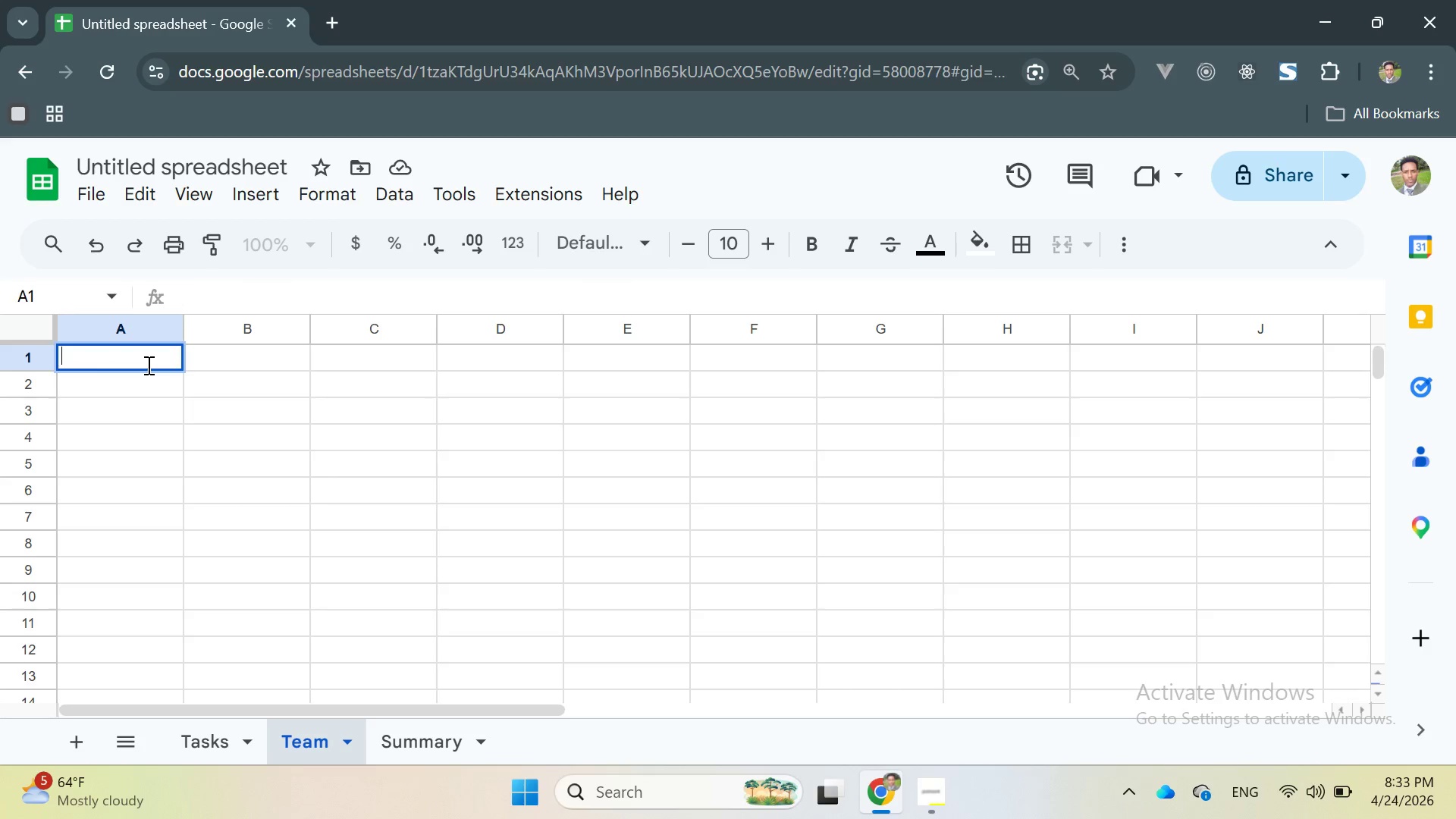 
key(Backspace)
type(Daniel )
key(Backspace)
type( ())
 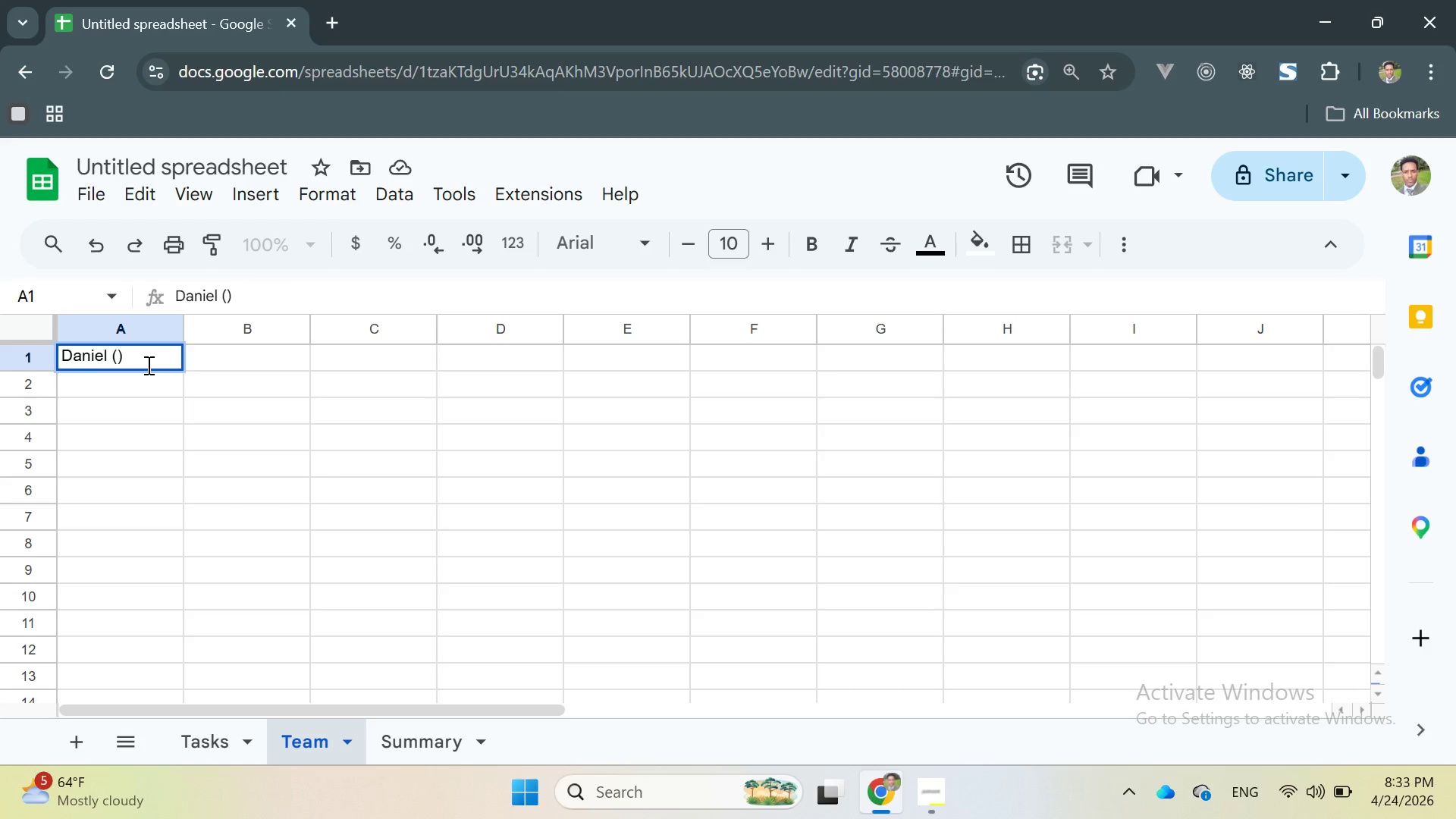 
key(ArrowLeft)
 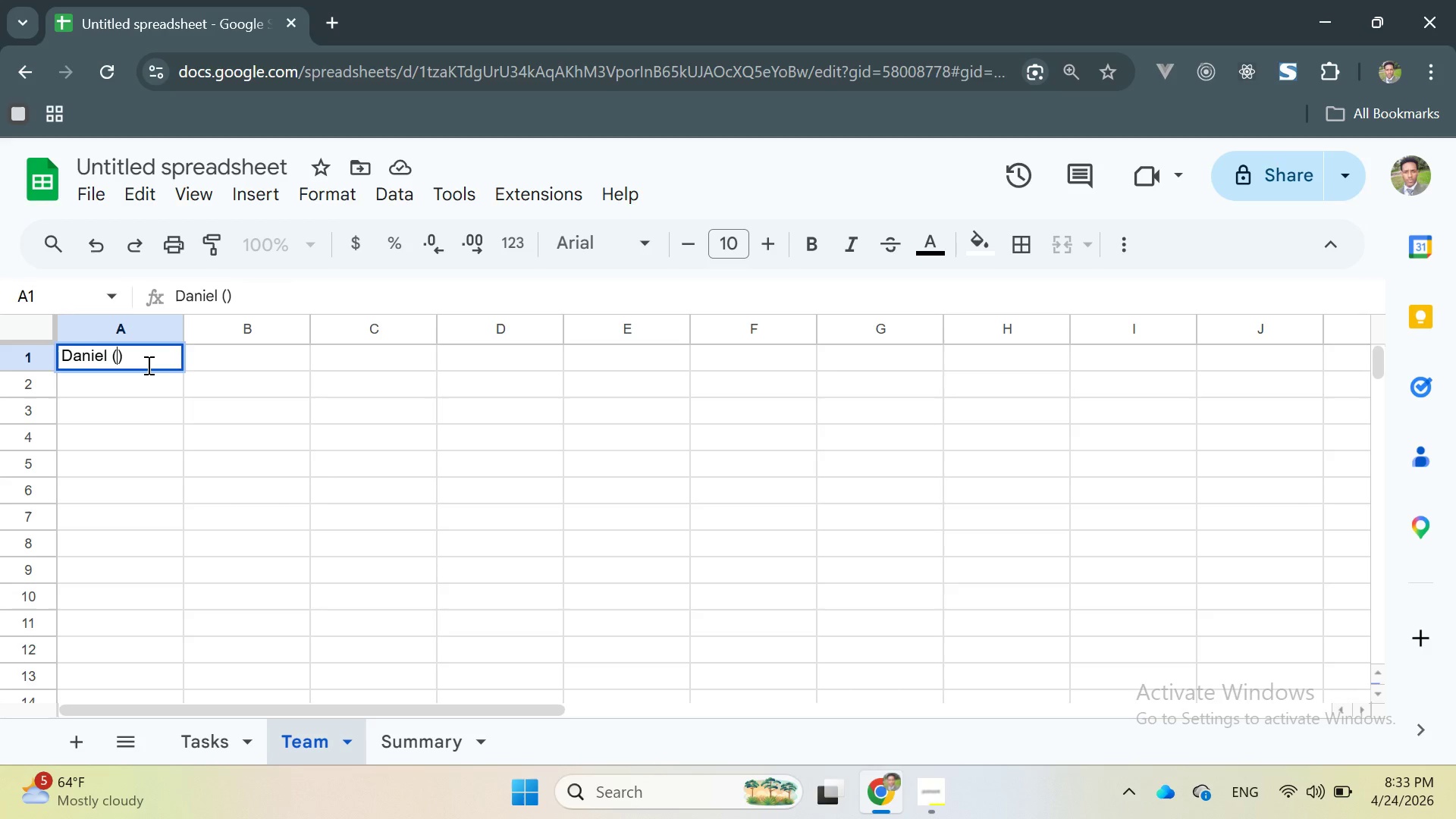 
type(Marketing)
 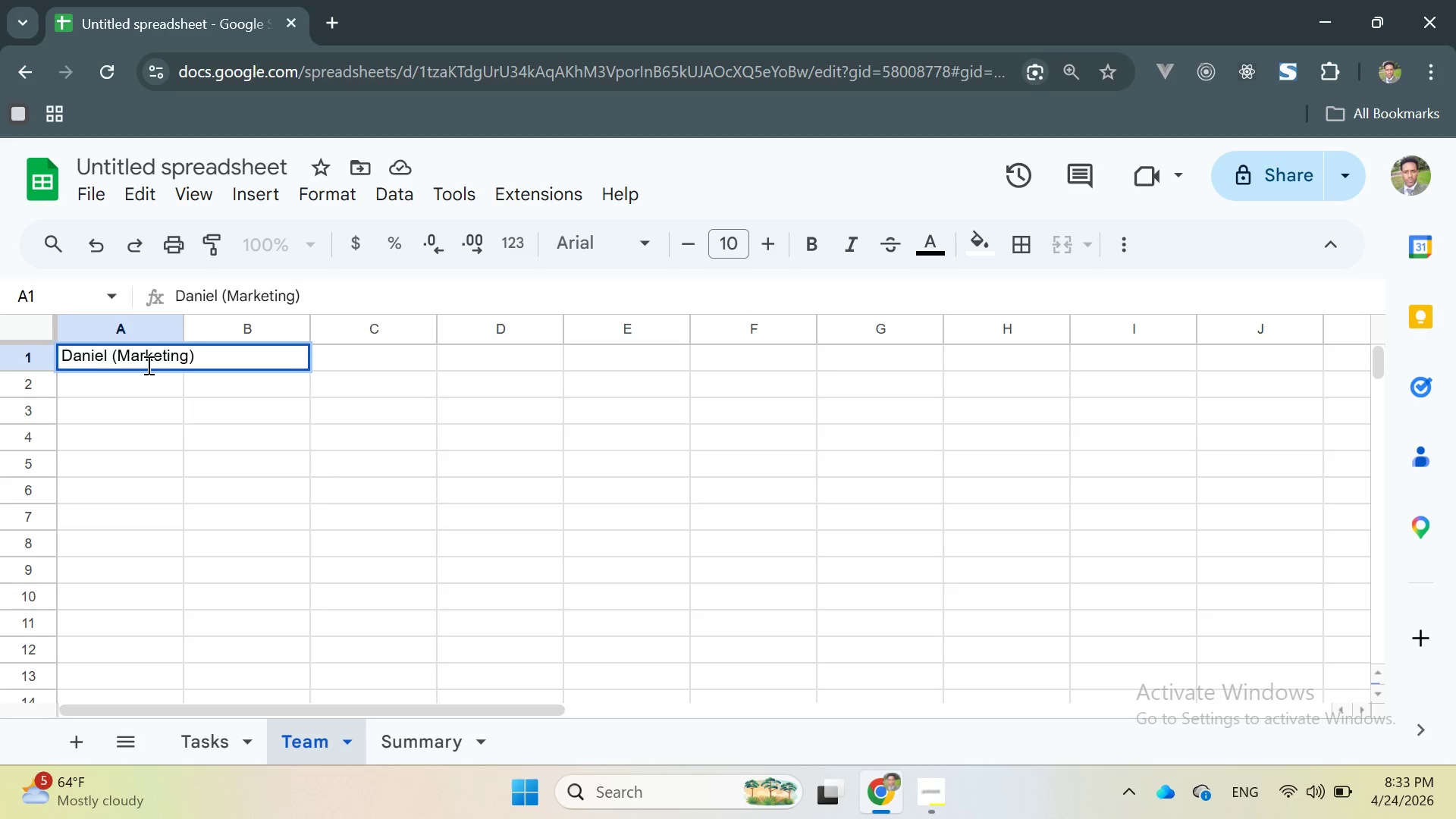 
key(Enter)
 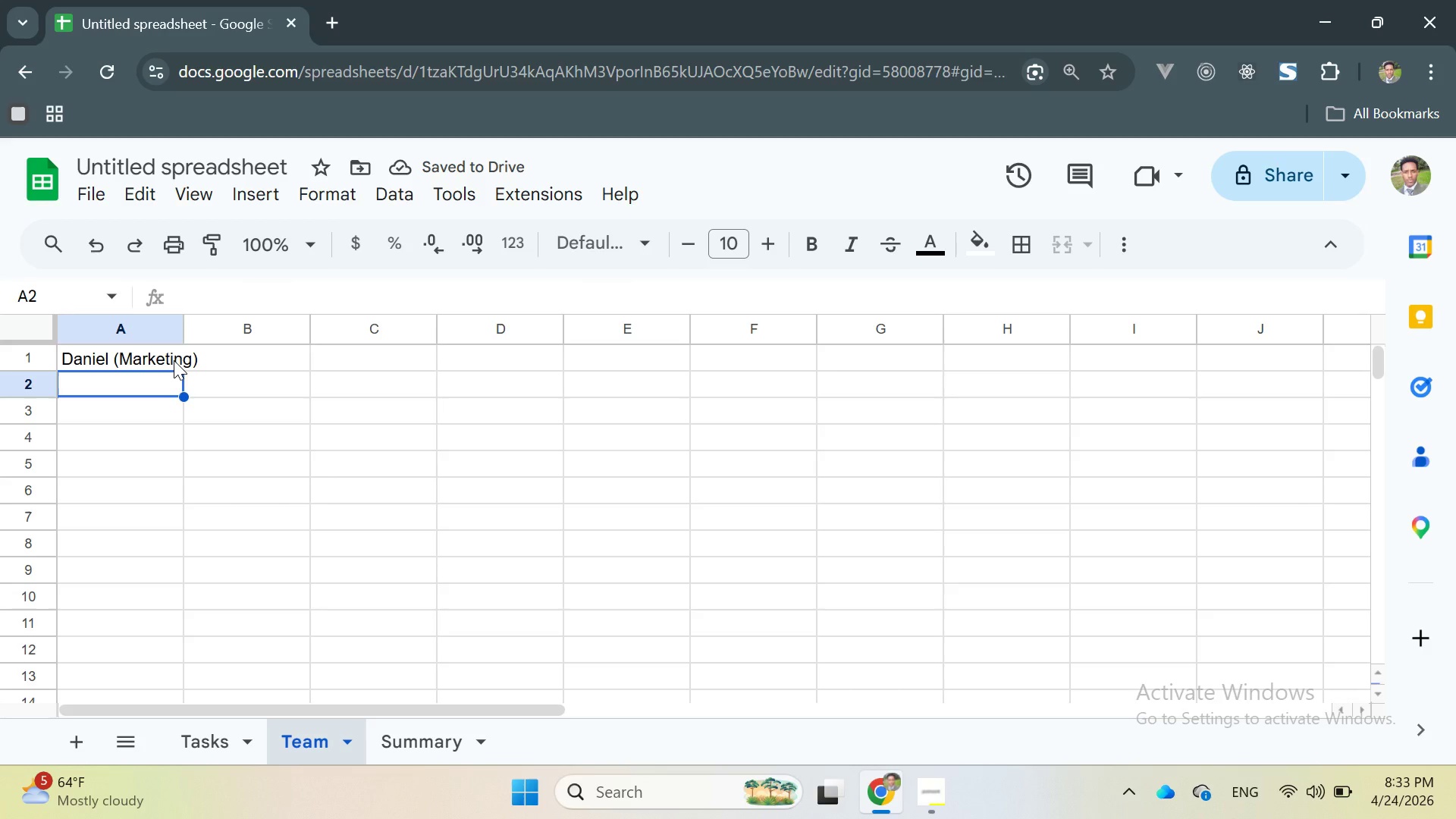 
wait(5.5)
 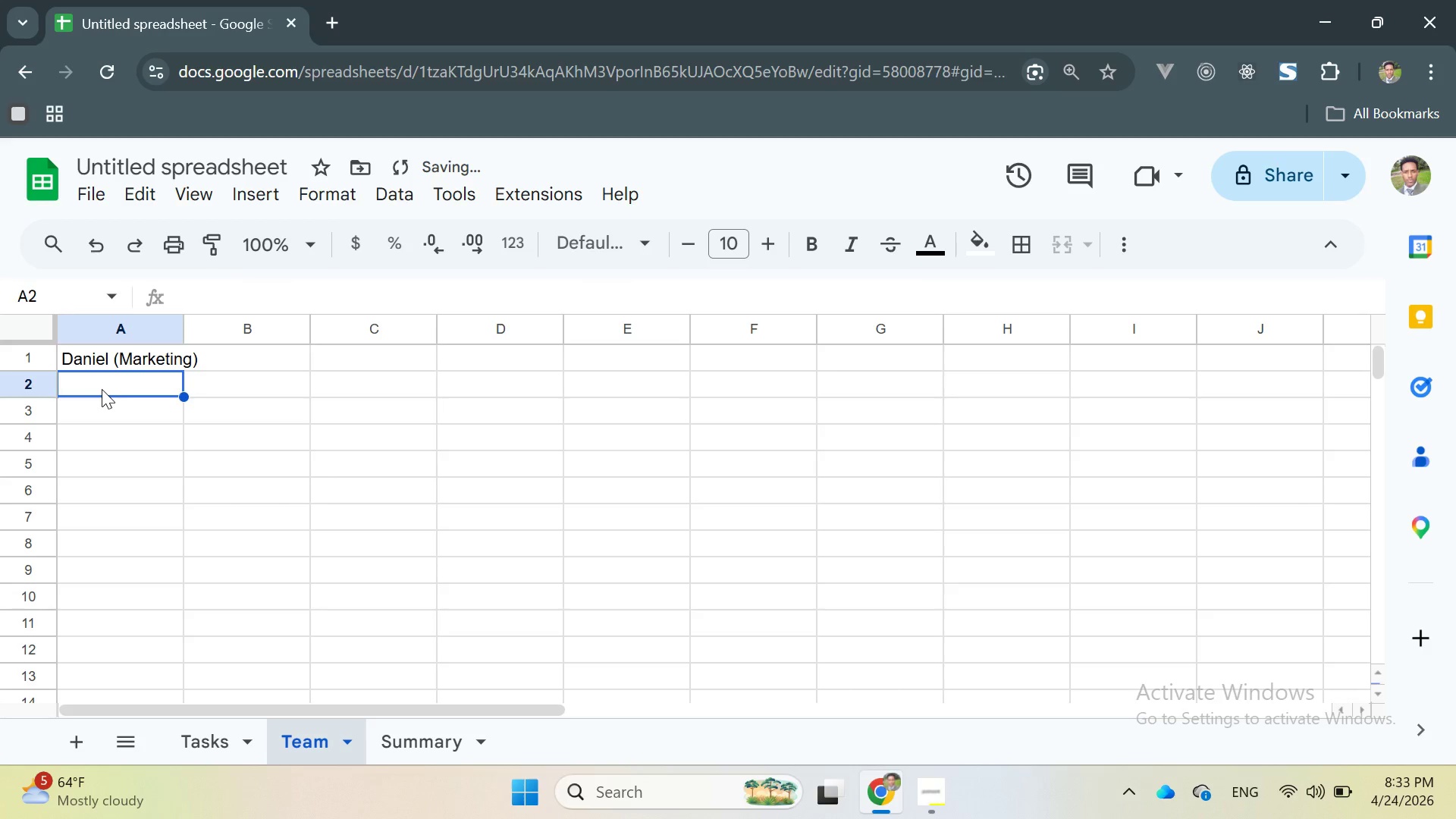 
double_click([126, 386])
 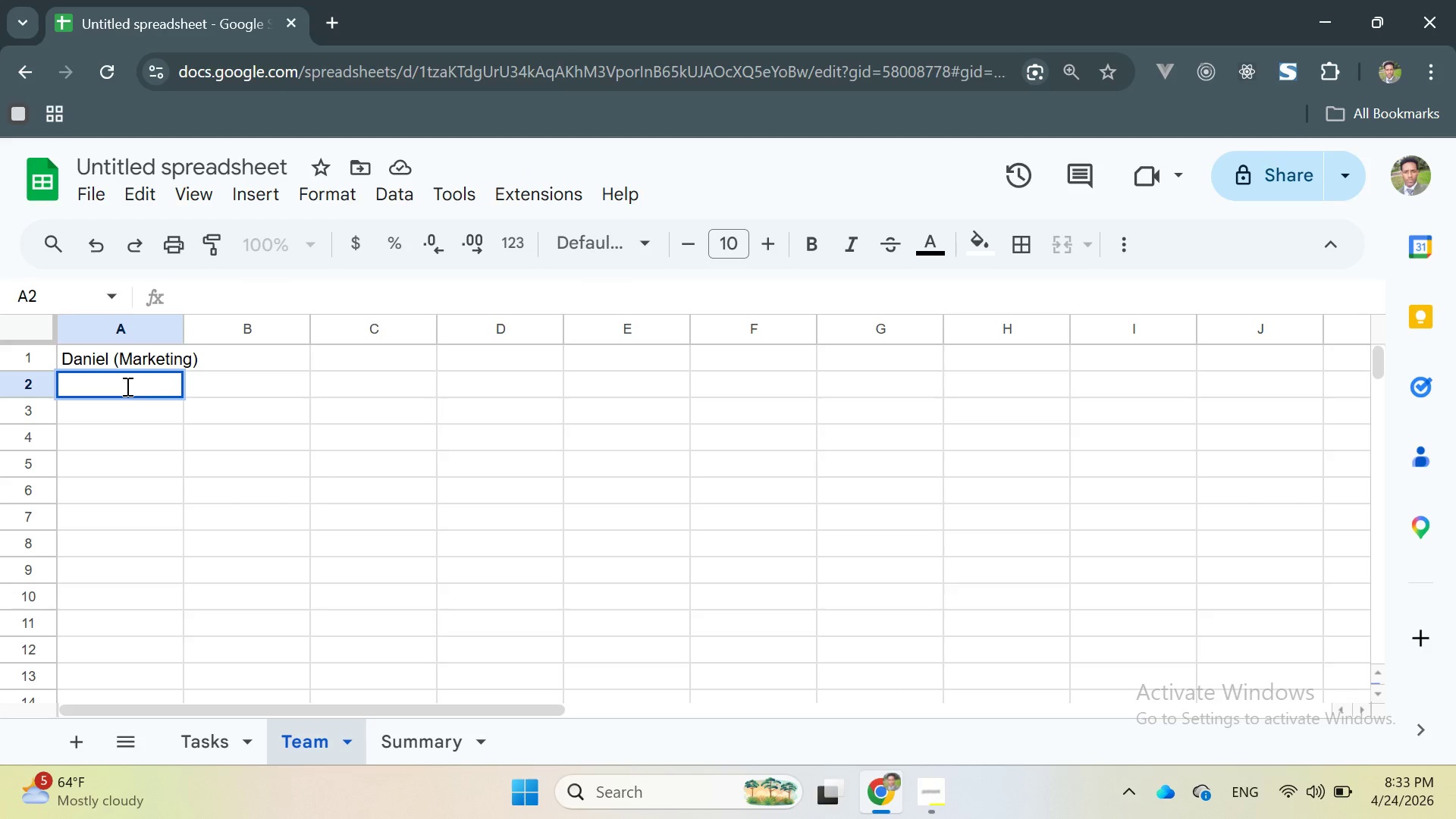 
type(John ())
 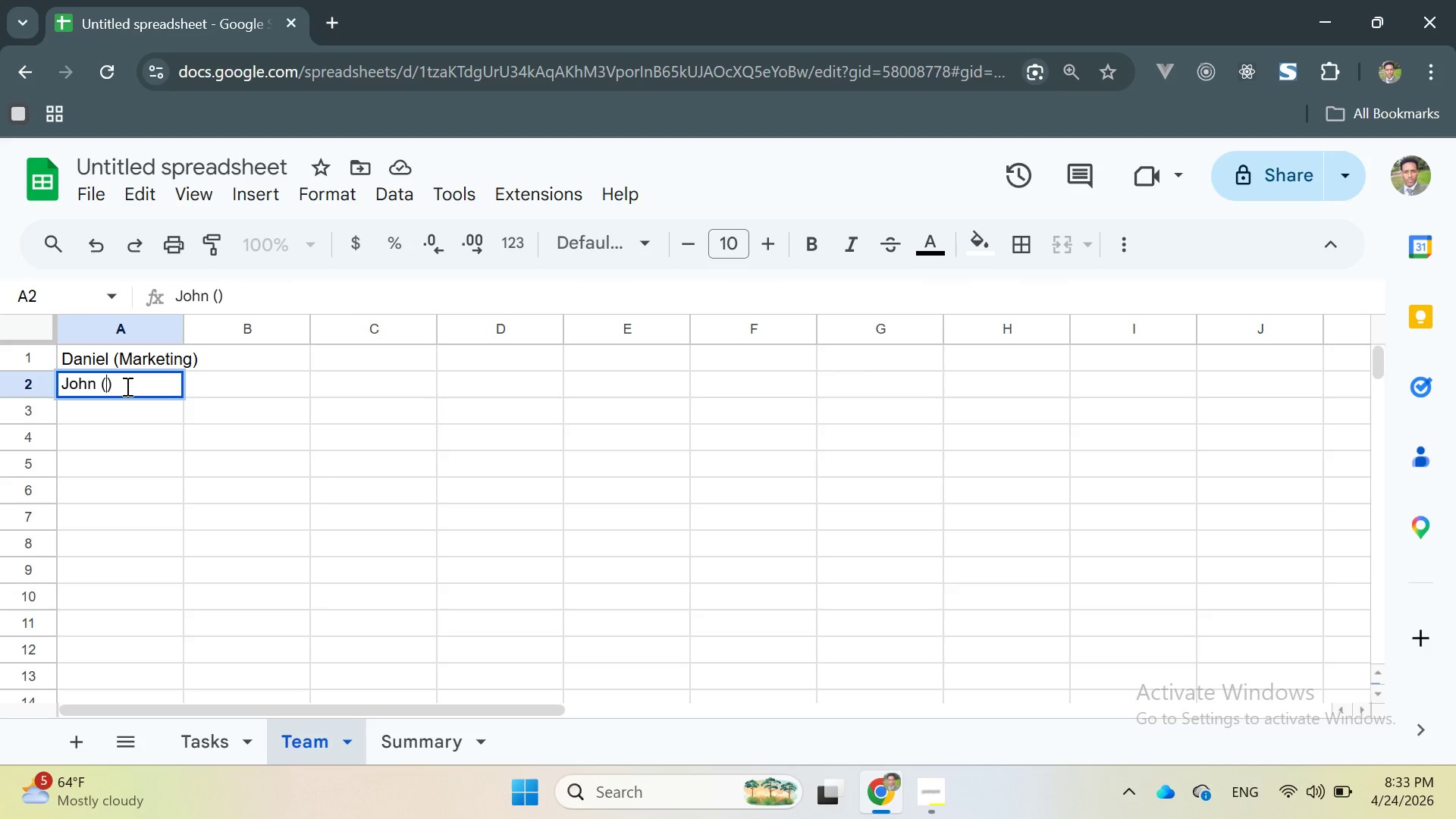 
 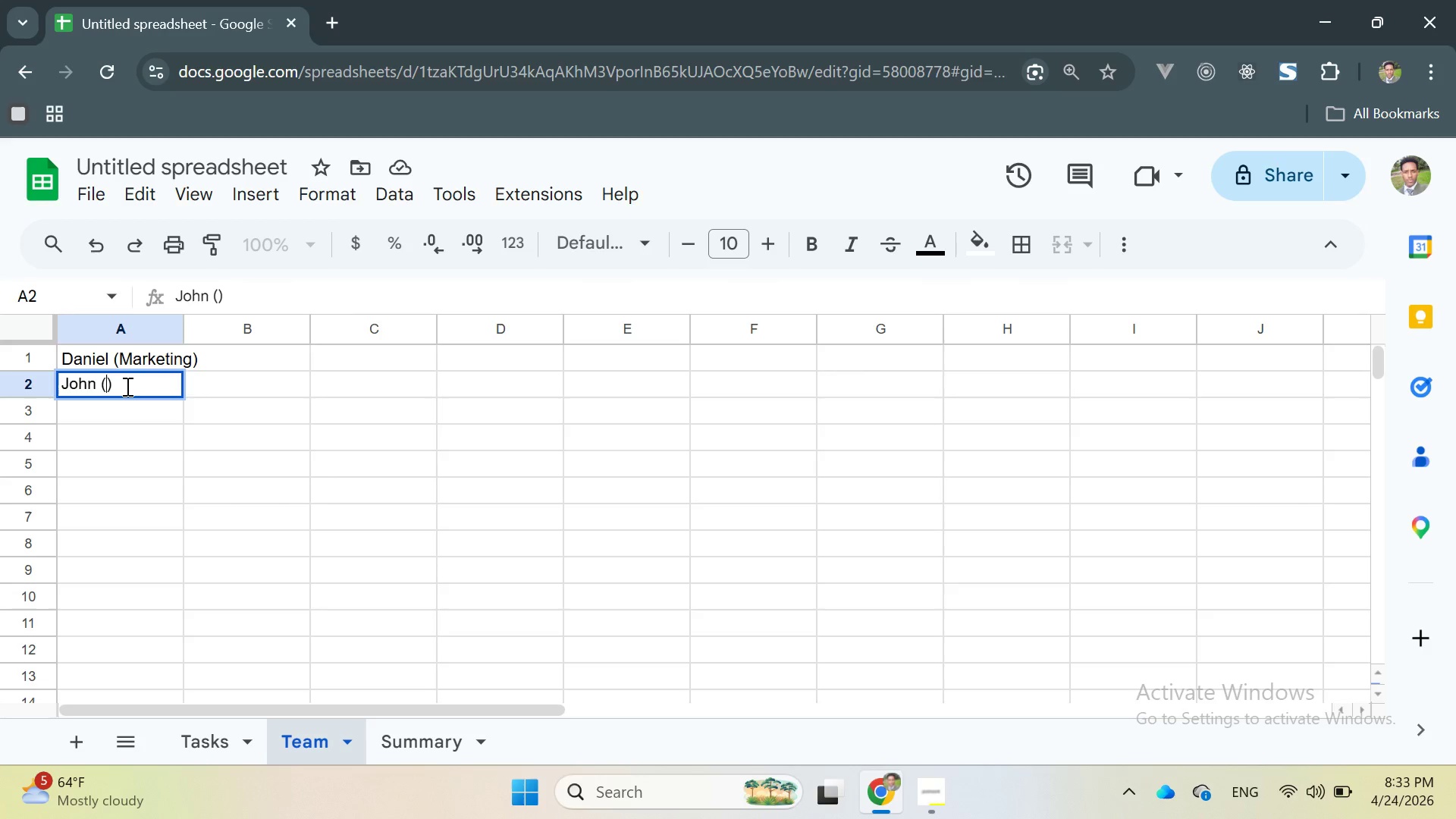 
key(ArrowLeft)
 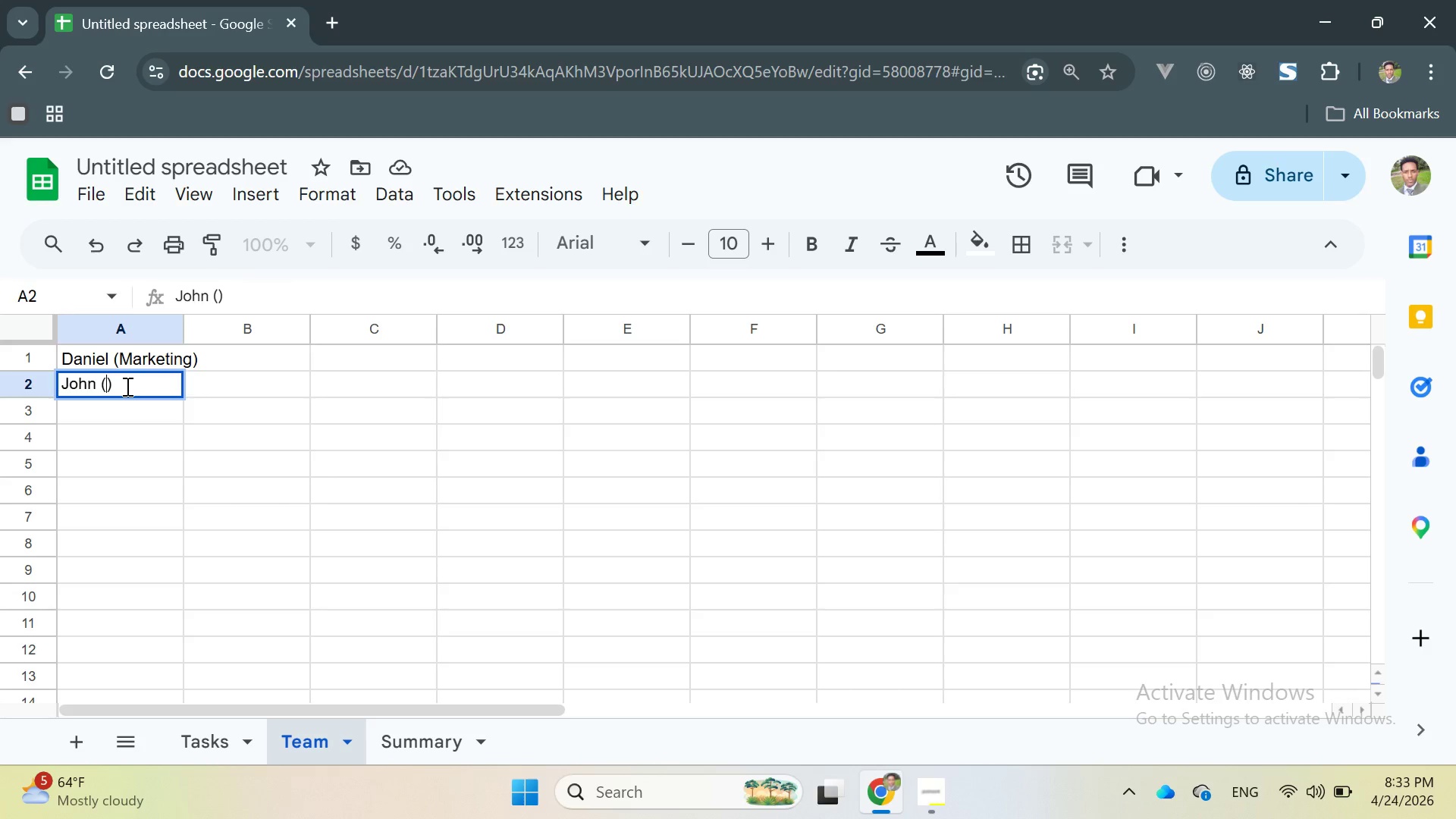 
wait(7.22)
 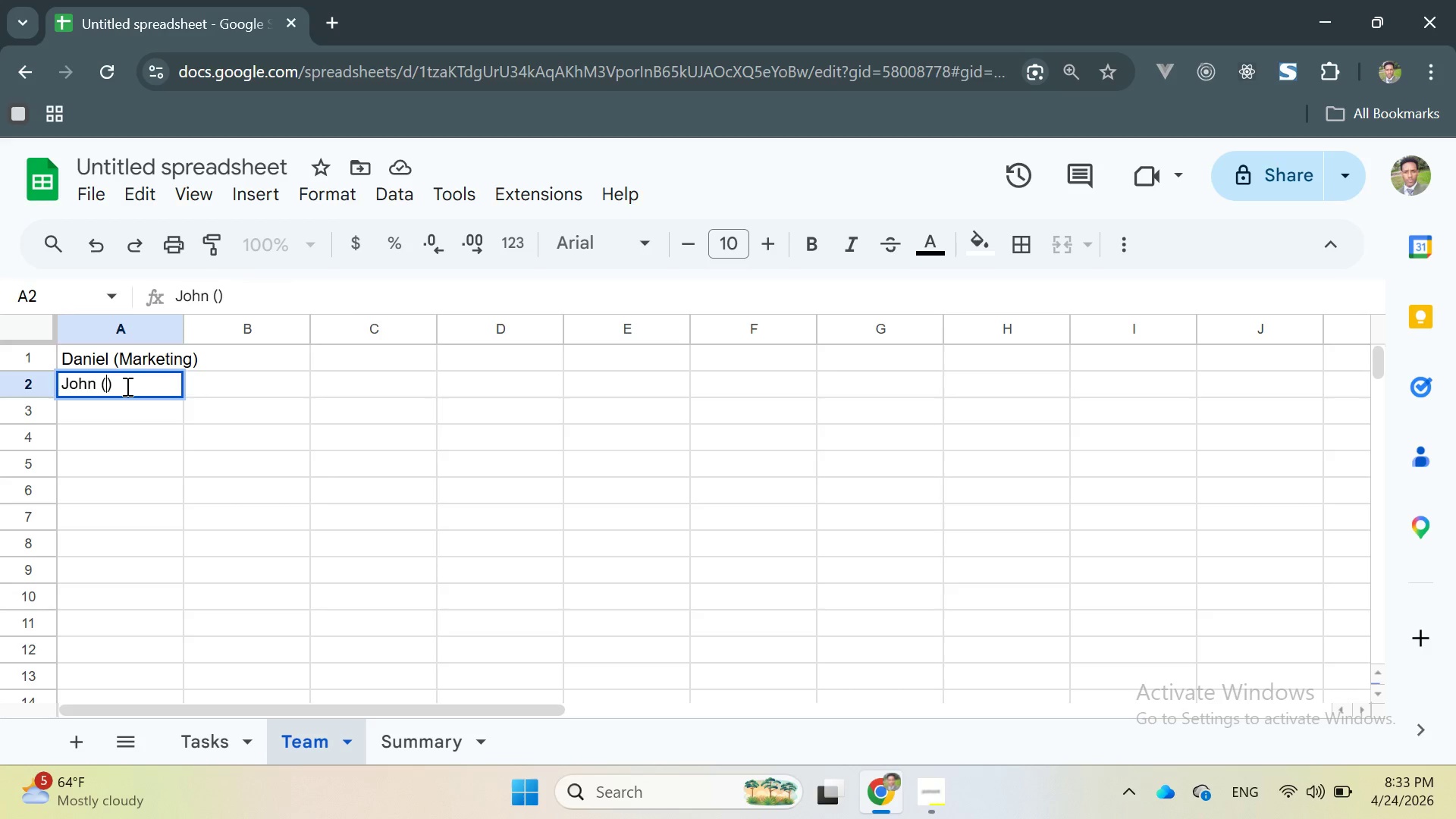 
left_click([193, 730])
 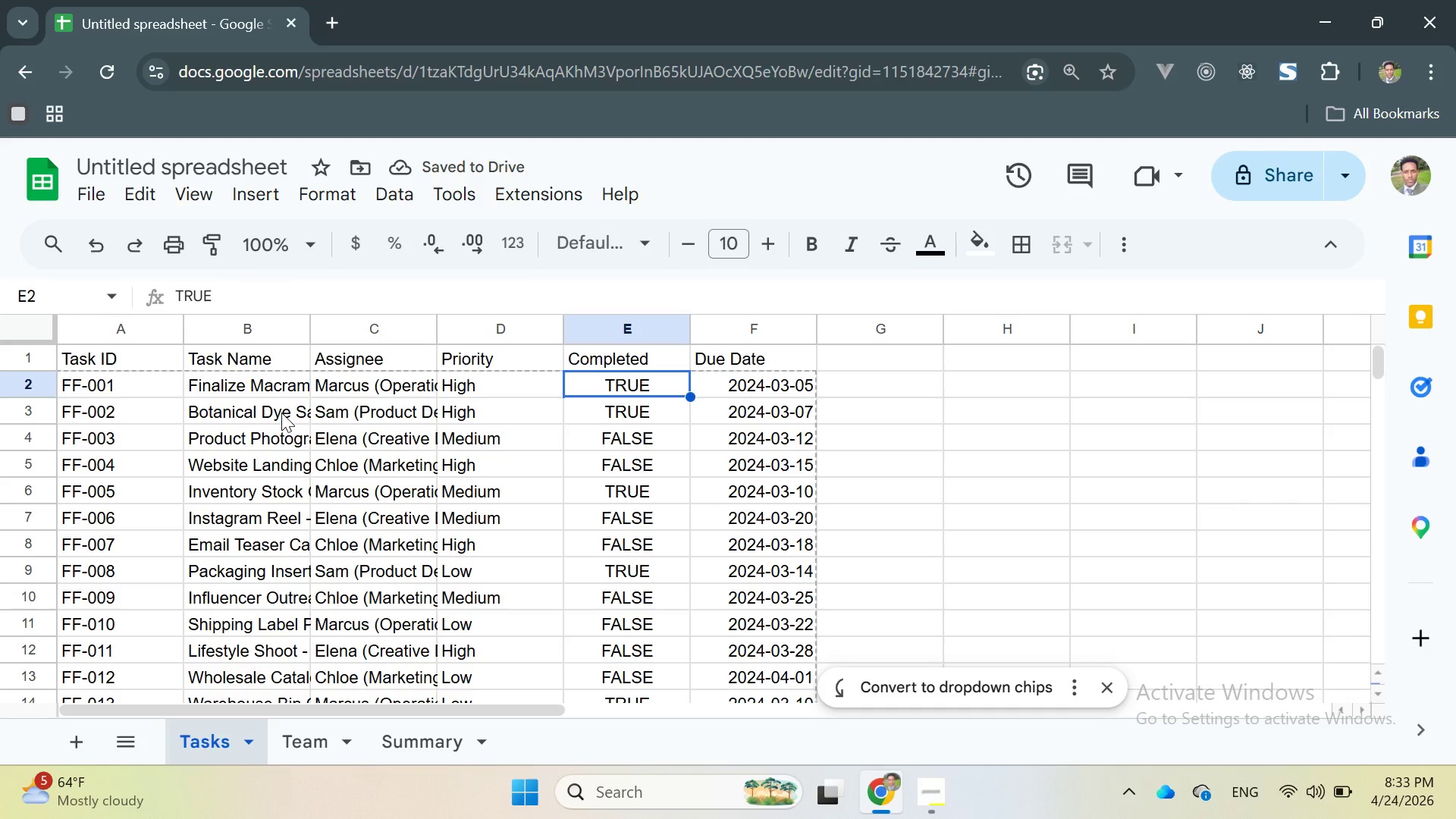 
scroll: coordinate [279, 433], scroll_direction: down, amount: 1.0
 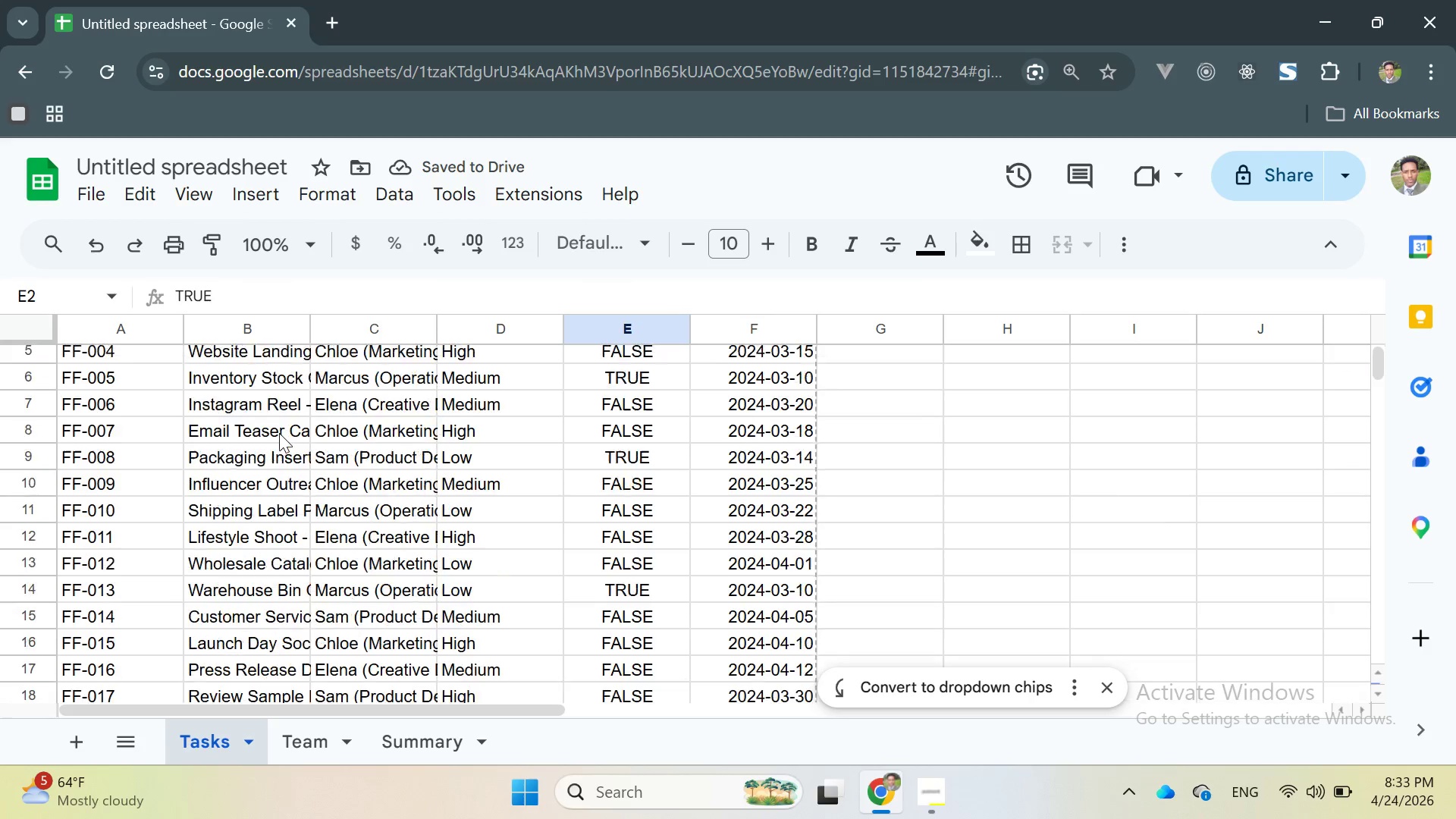 
scroll: coordinate [279, 433], scroll_direction: up, amount: 2.0
 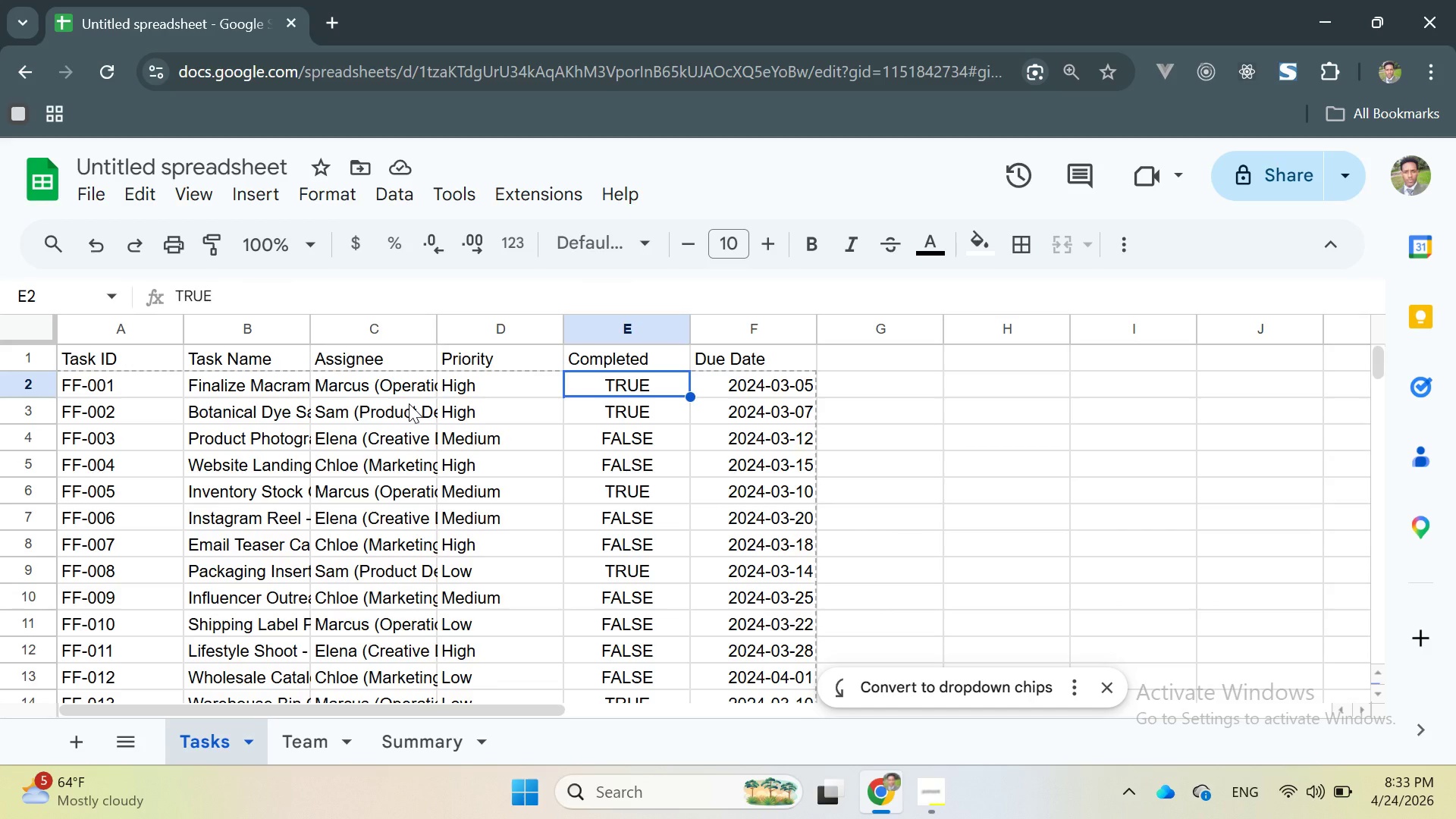 
wait(9.92)
 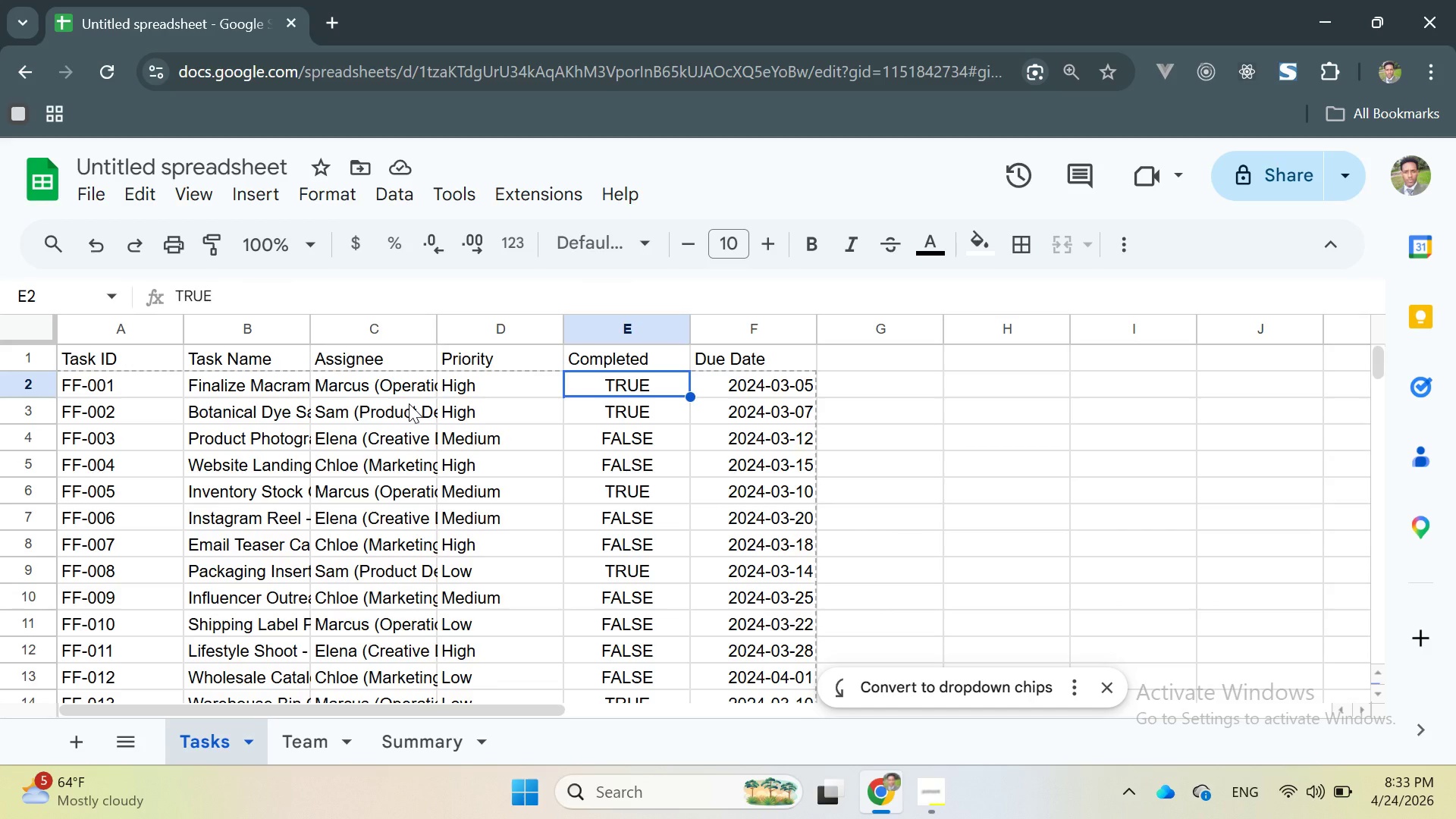 
scroll: coordinate [431, 513], scroll_direction: down, amount: 2.0
 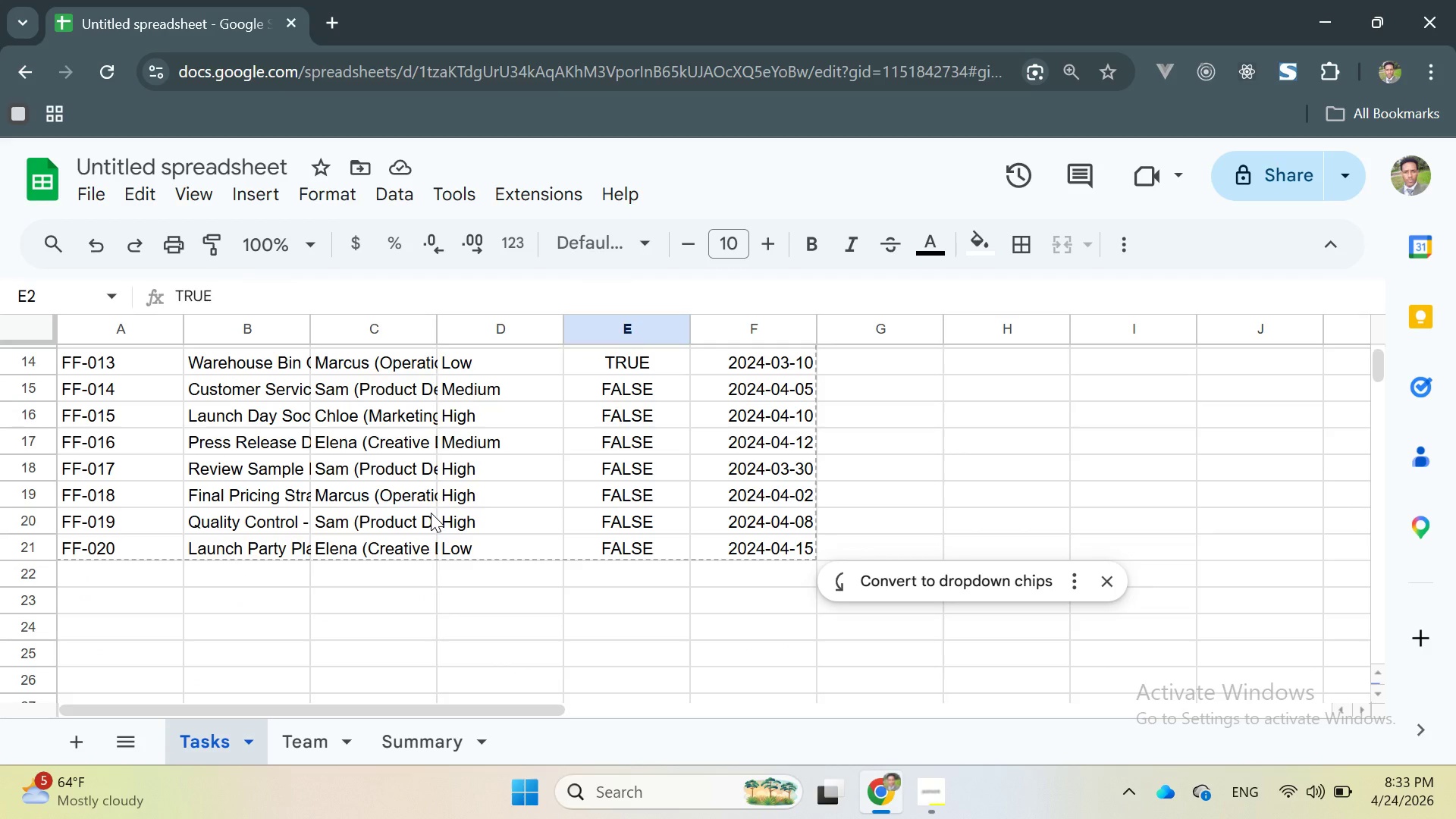 
scroll: coordinate [431, 513], scroll_direction: up, amount: 2.0
 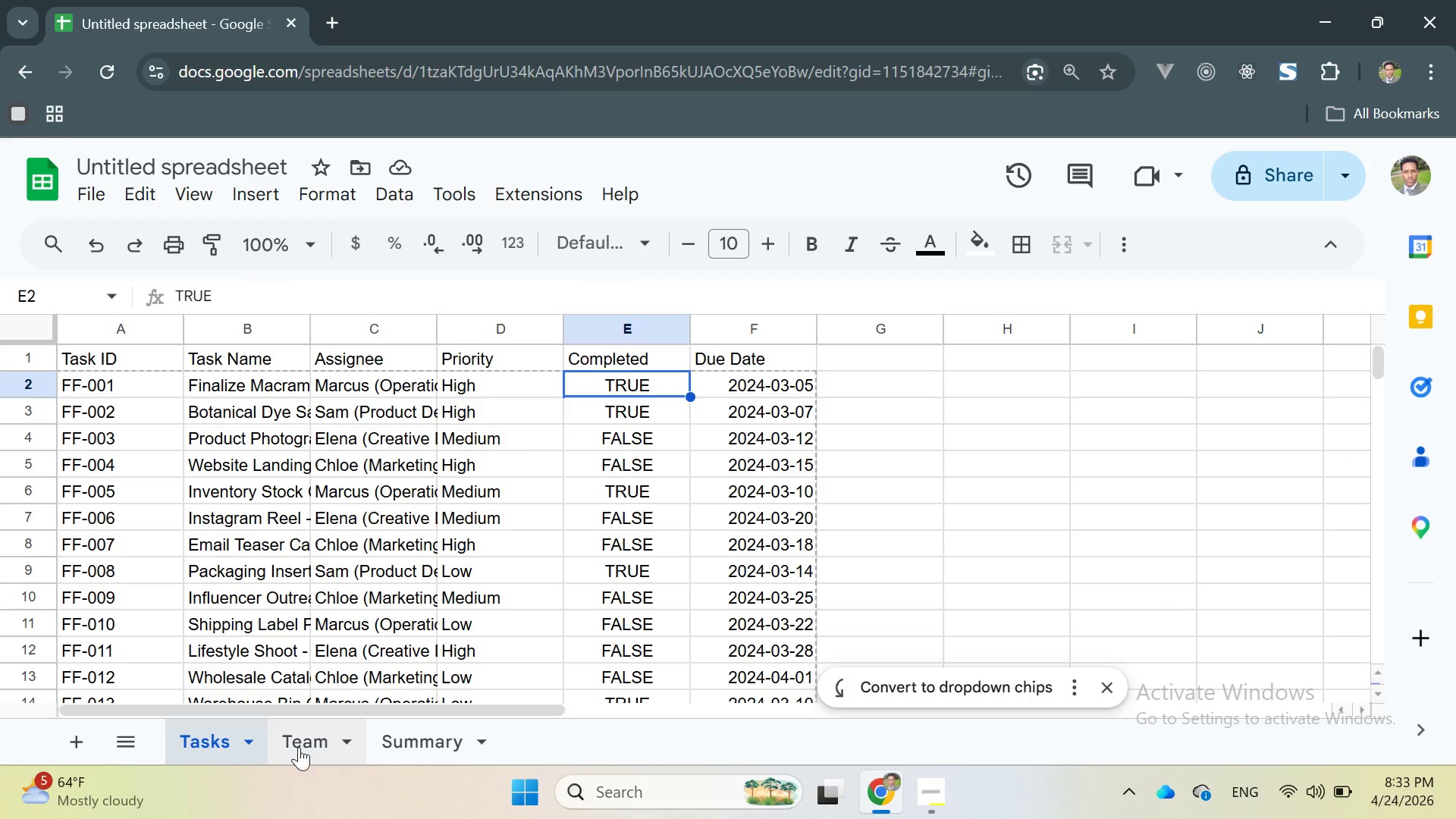 
left_click([293, 743])
 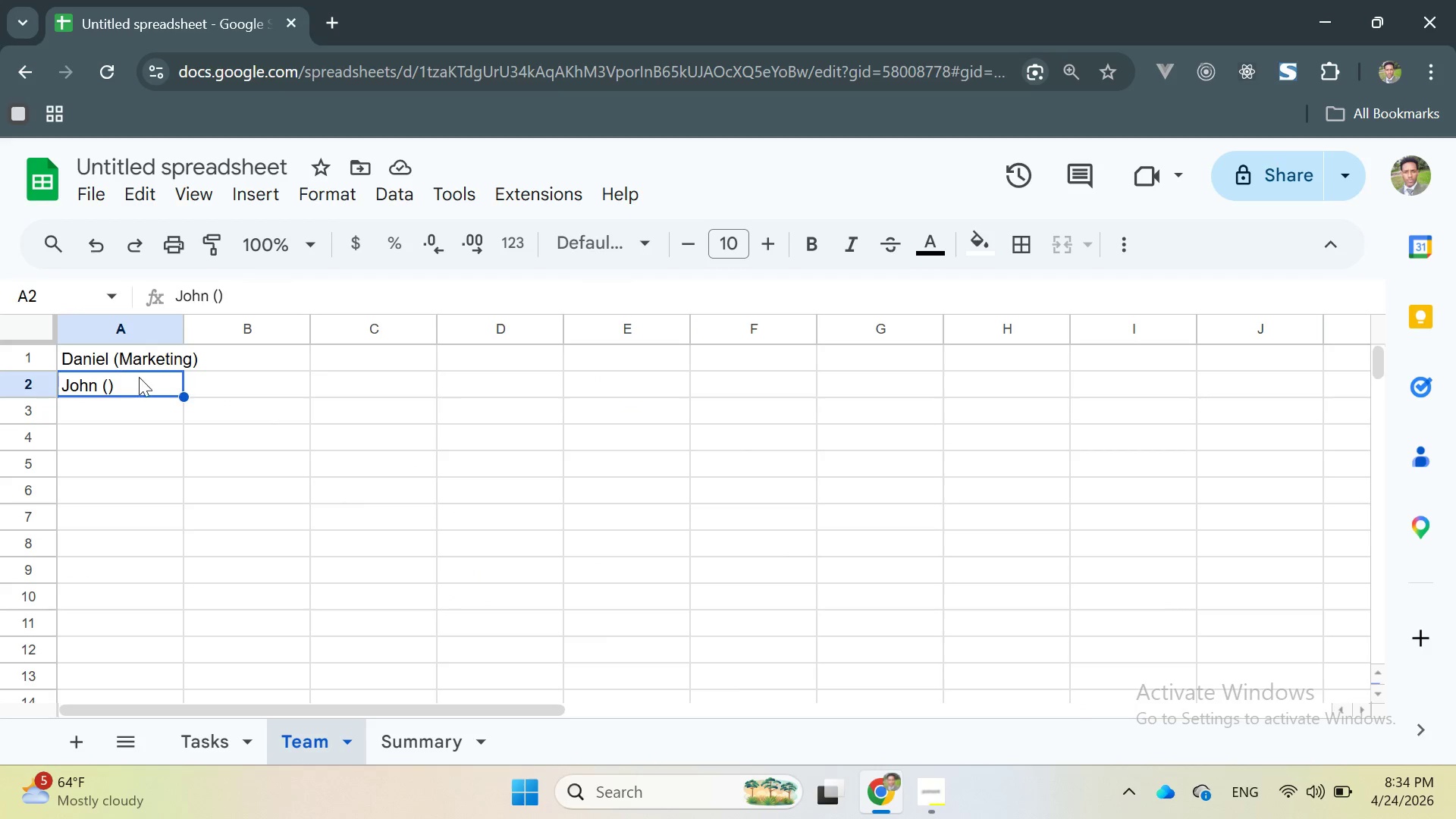 
left_click([193, 739])
 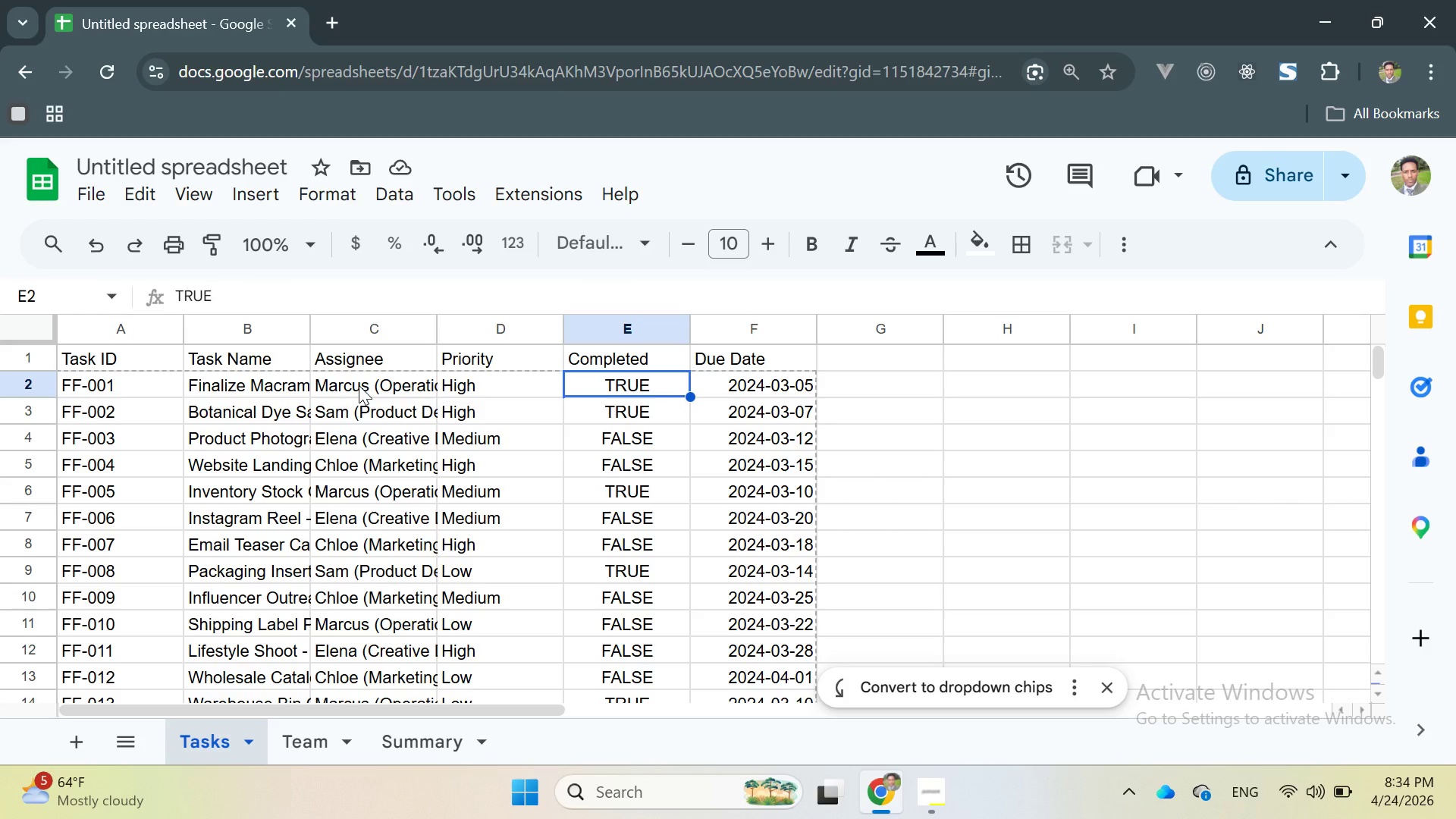 
double_click([359, 385])
 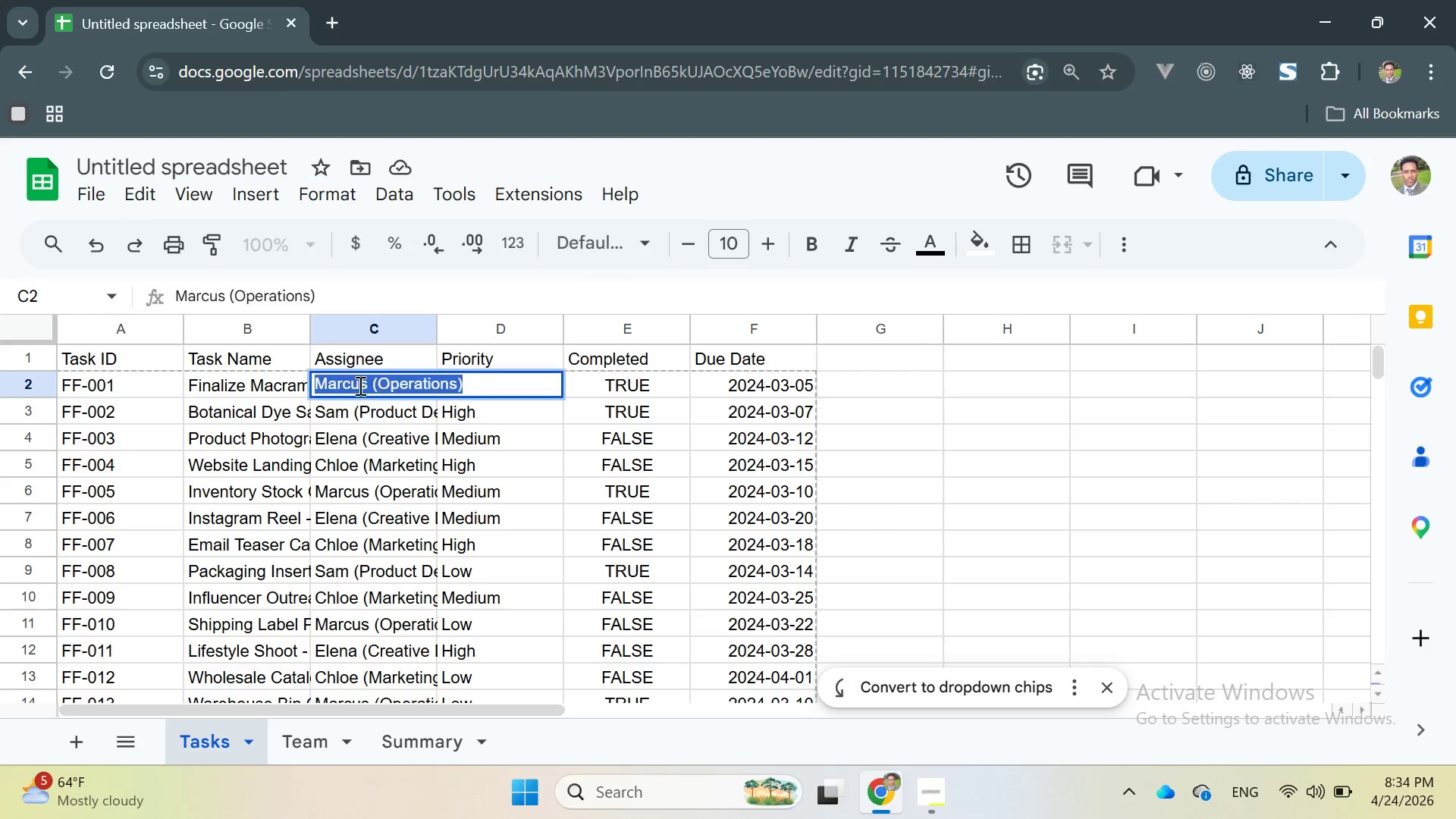 
triple_click([359, 385])
 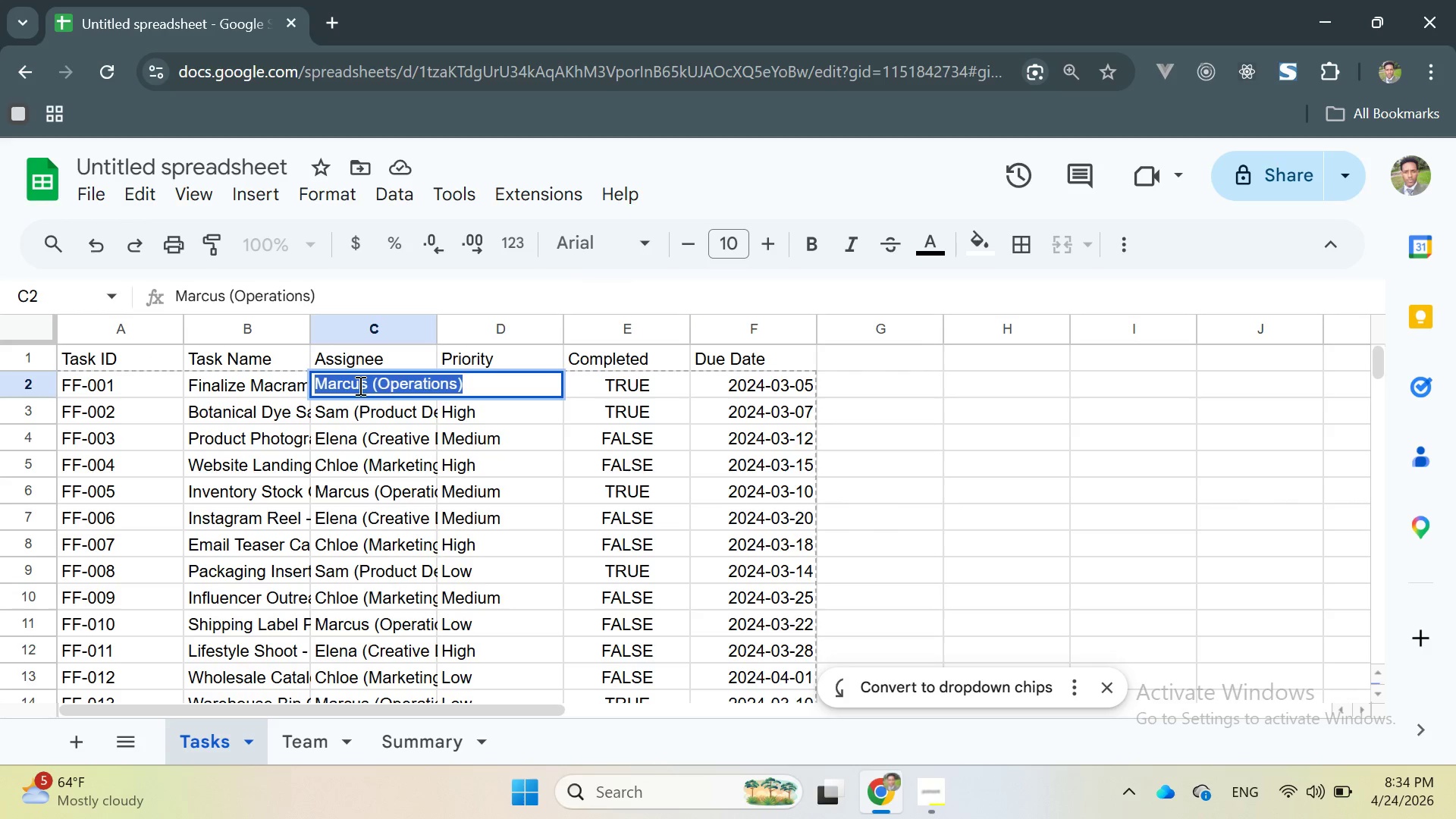 
triple_click([359, 385])
 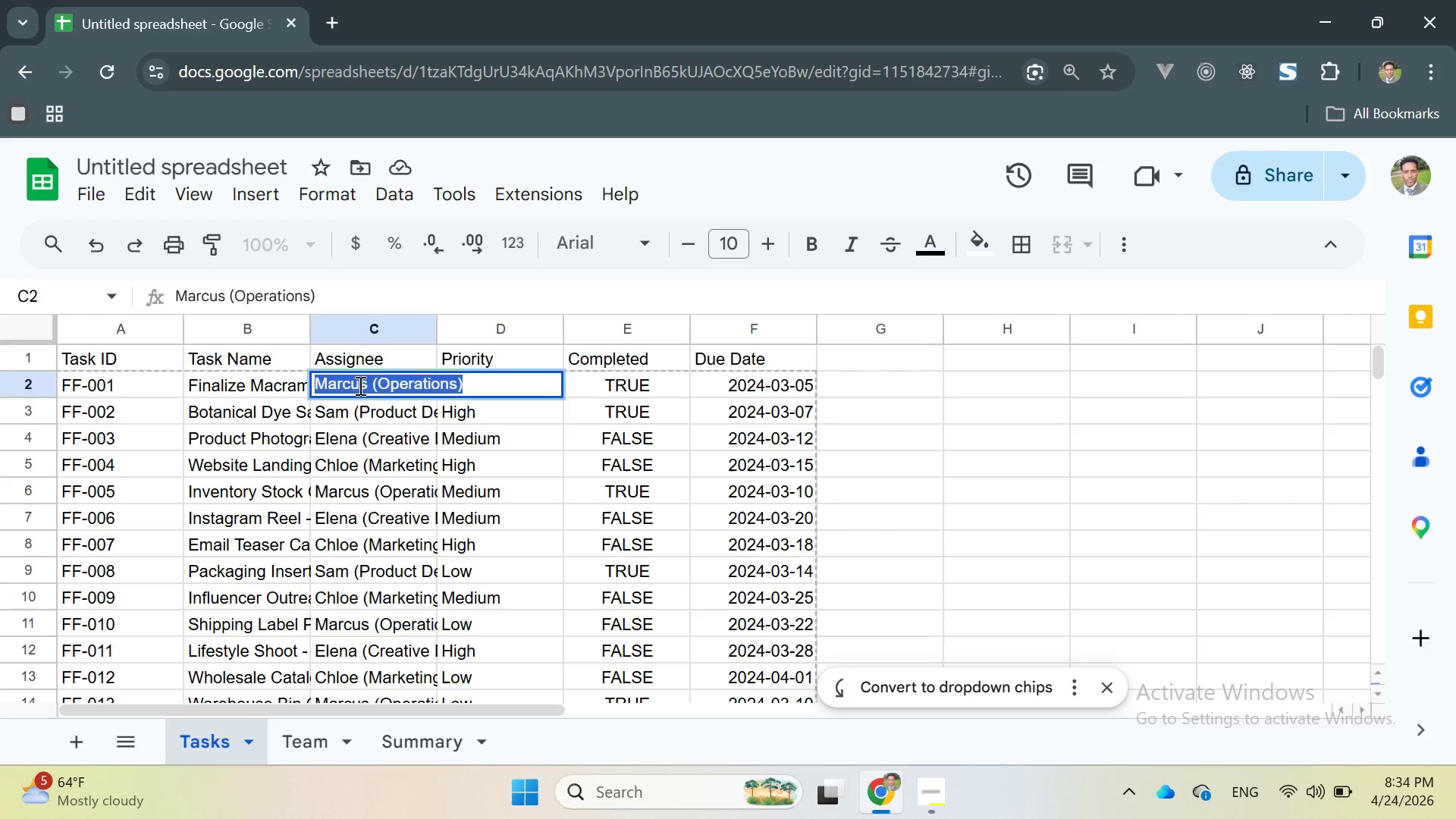 
key(Control+C)
 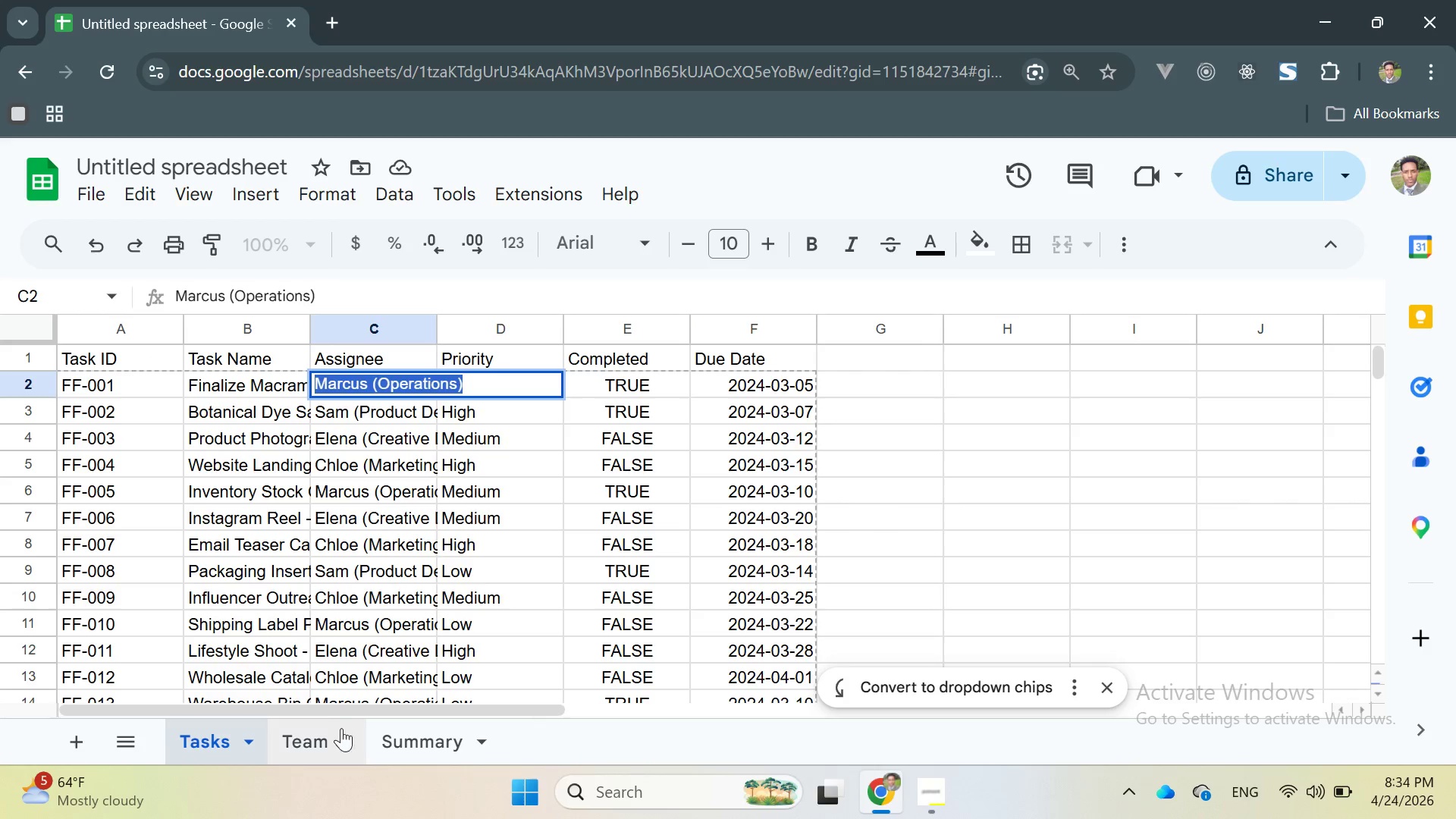 
left_click([337, 735])
 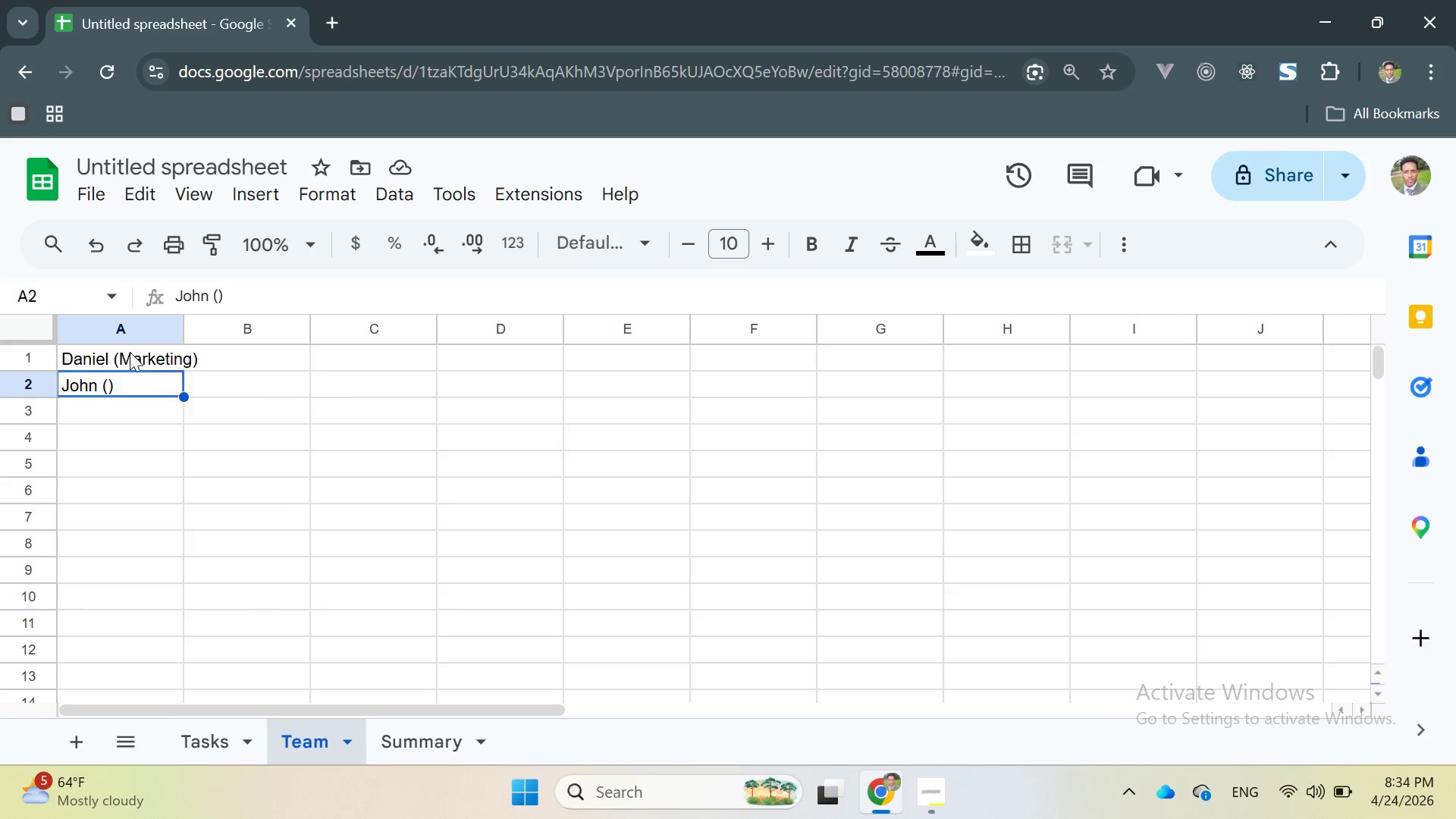 
double_click([130, 352])
 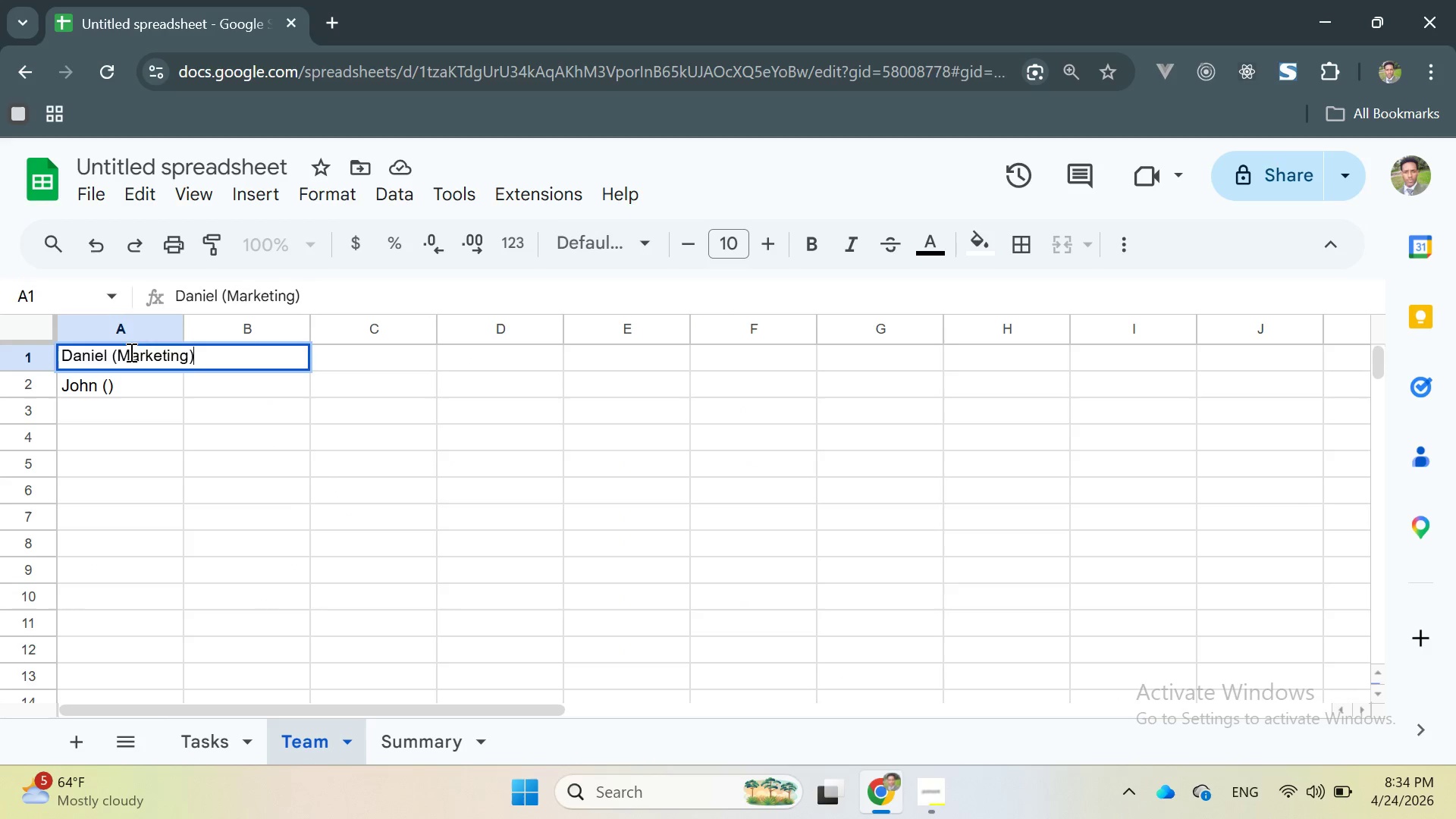 
triple_click([130, 352])
 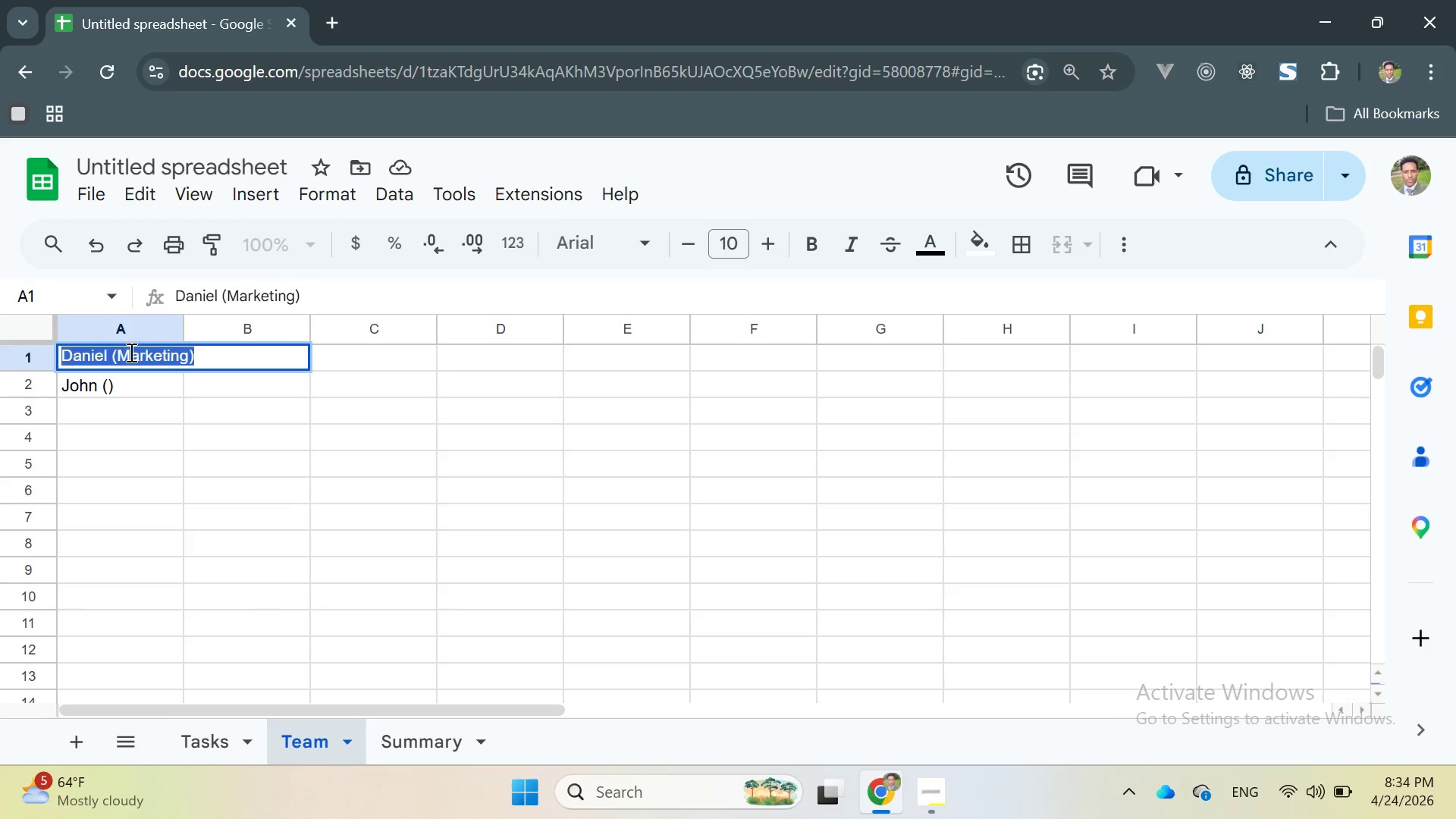 
triple_click([130, 352])
 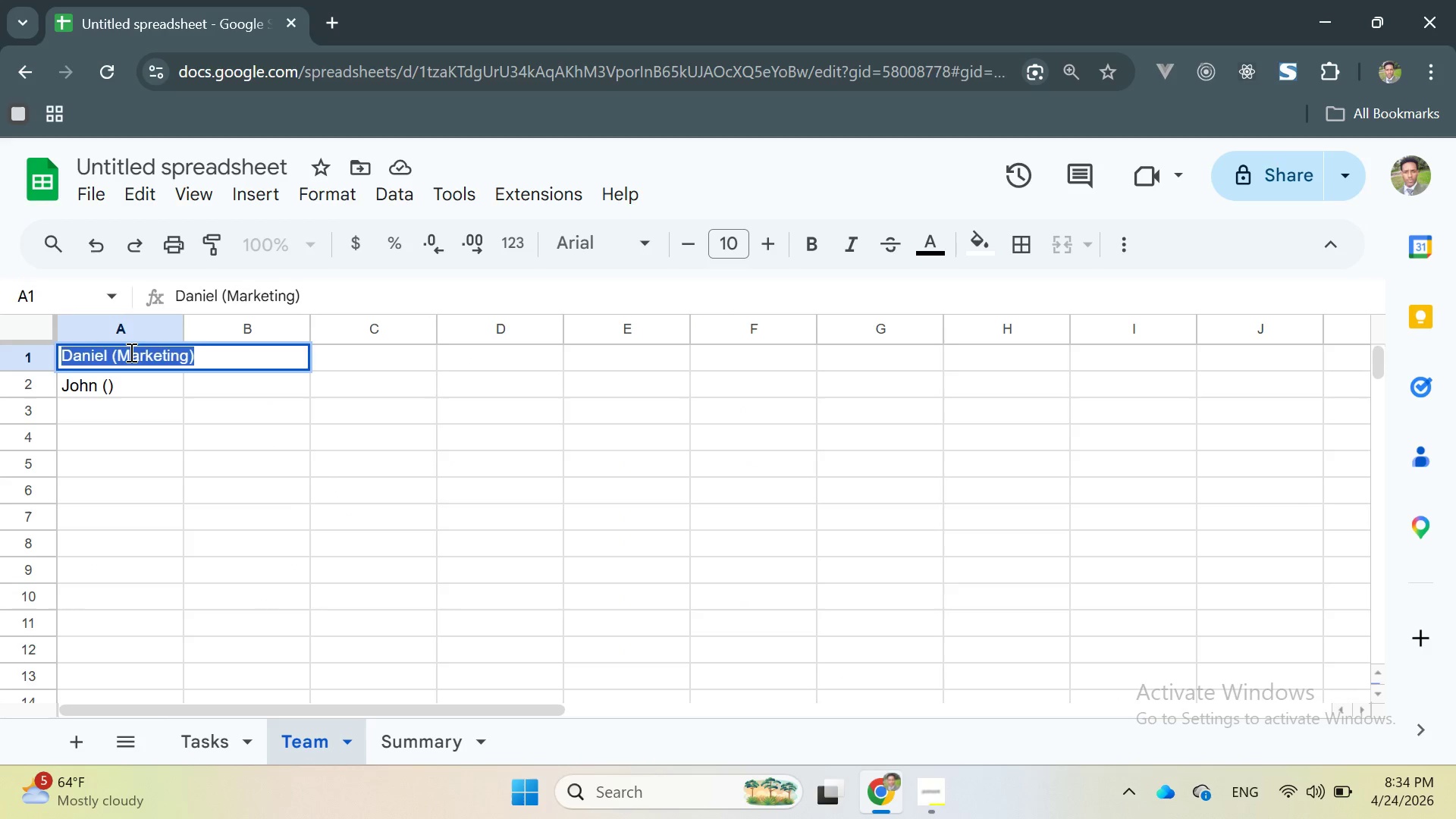 
key(Control+V)
 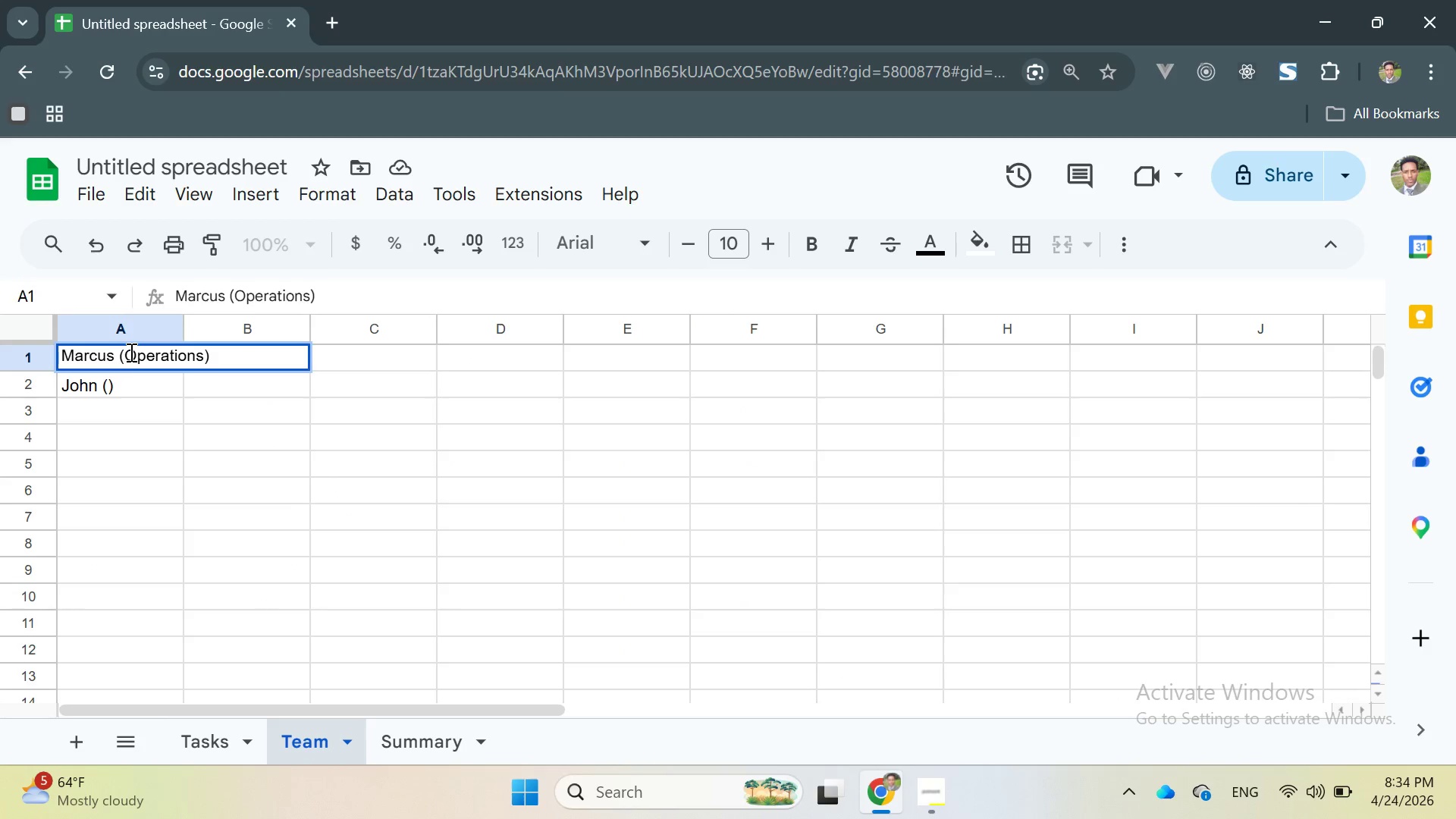 
key(Enter)
 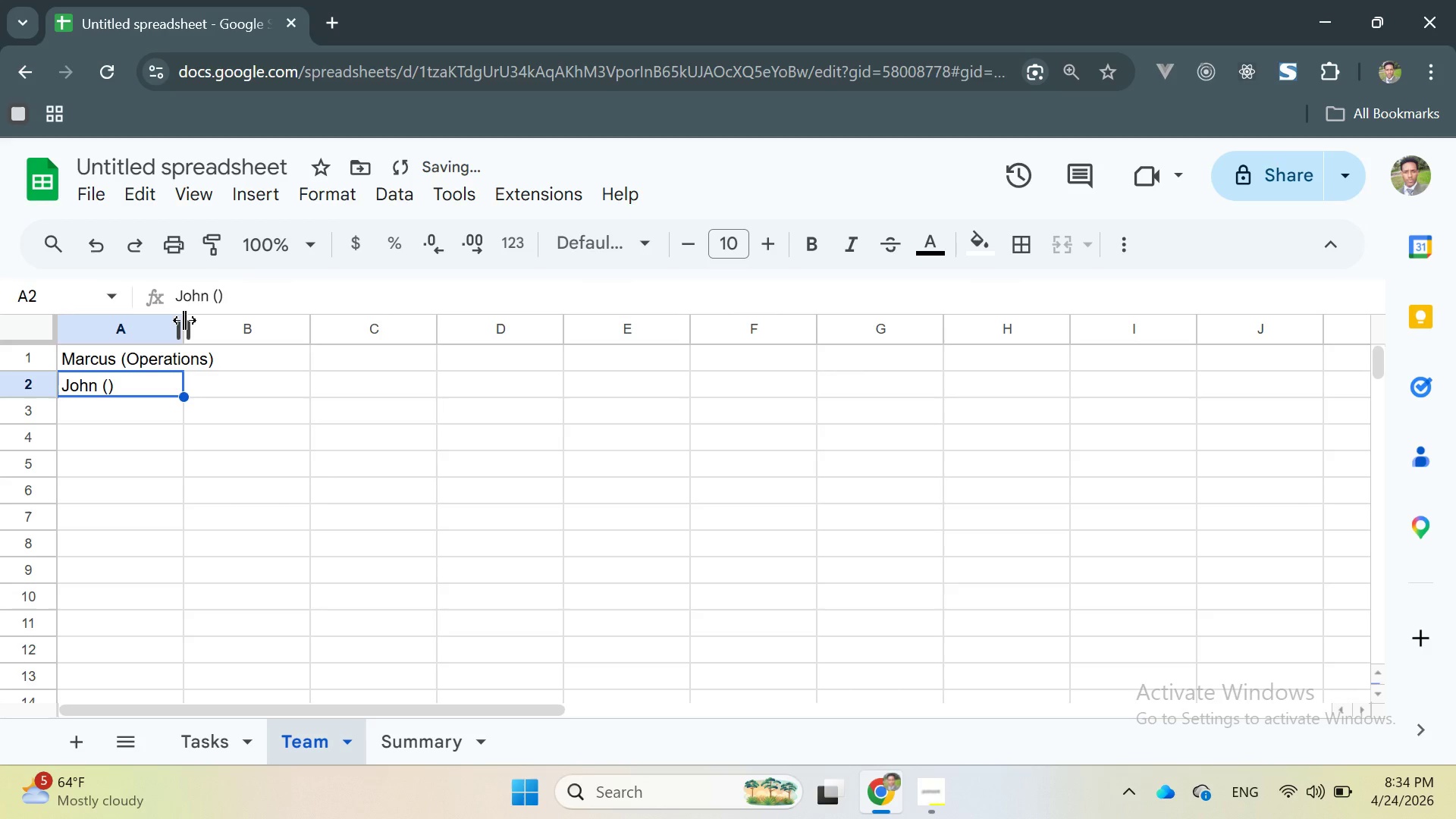 
left_click_drag(start_coordinate=[184, 320], to_coordinate=[221, 318])
 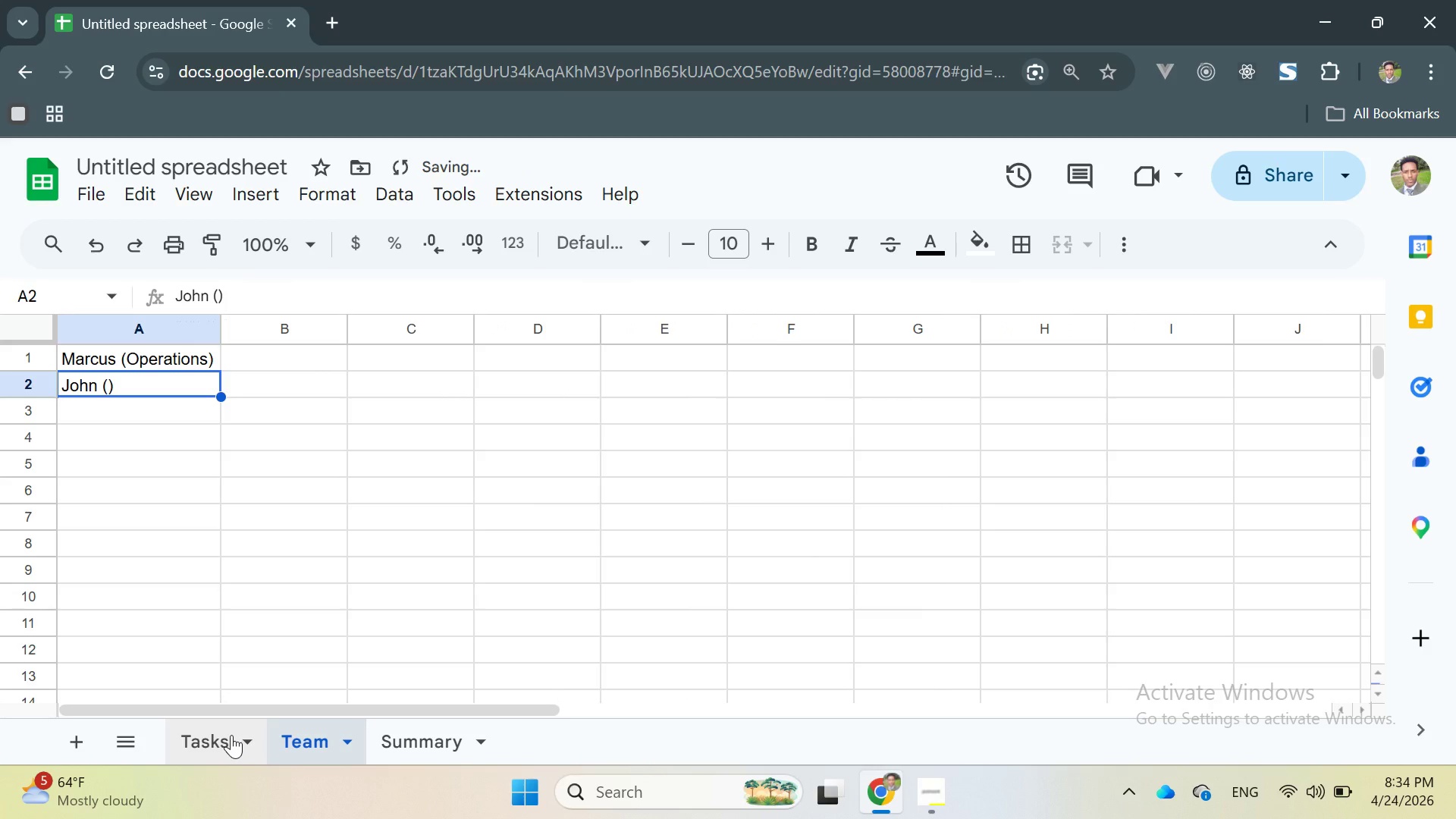 
left_click([231, 735])
 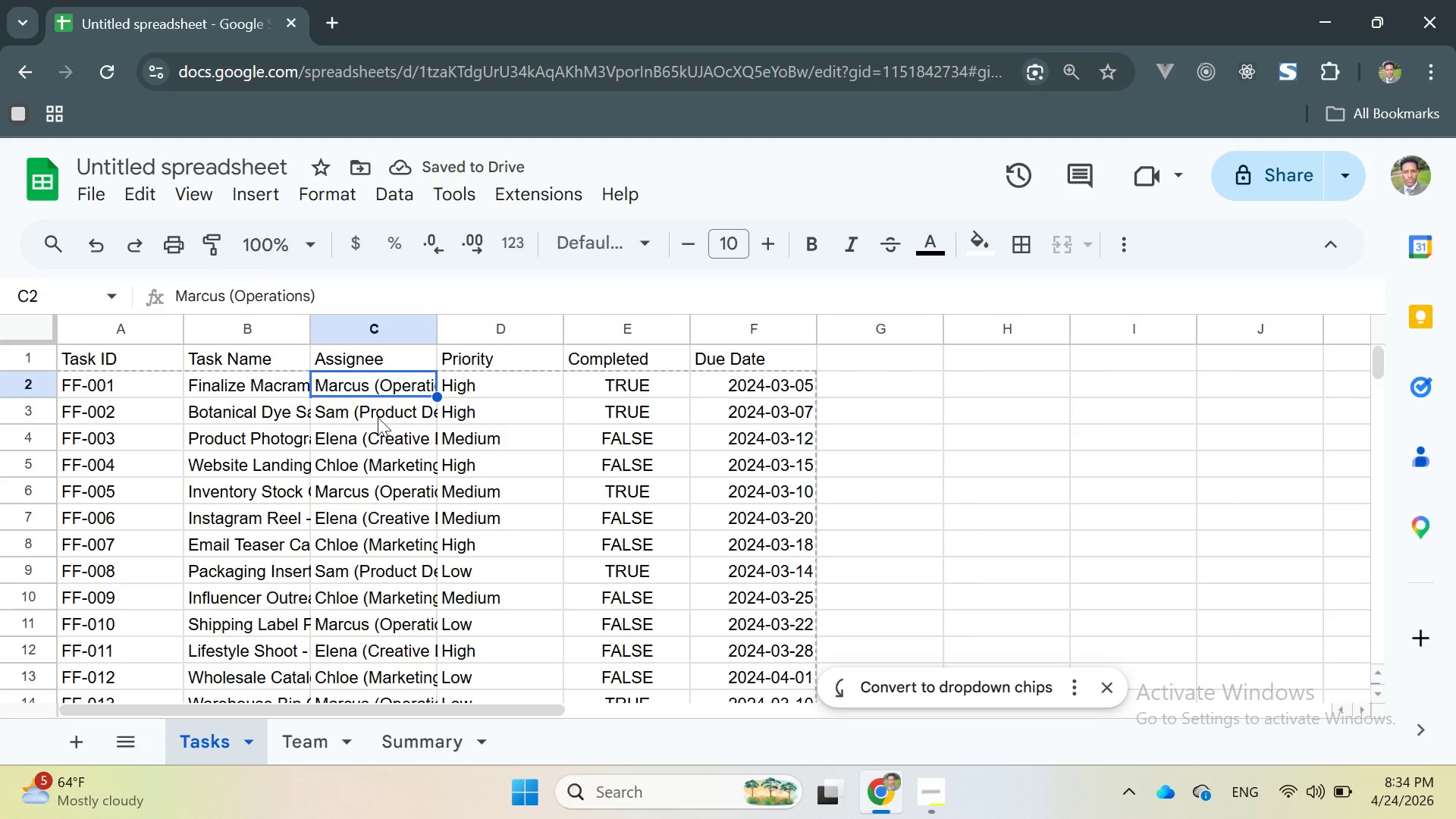 
double_click([373, 410])
 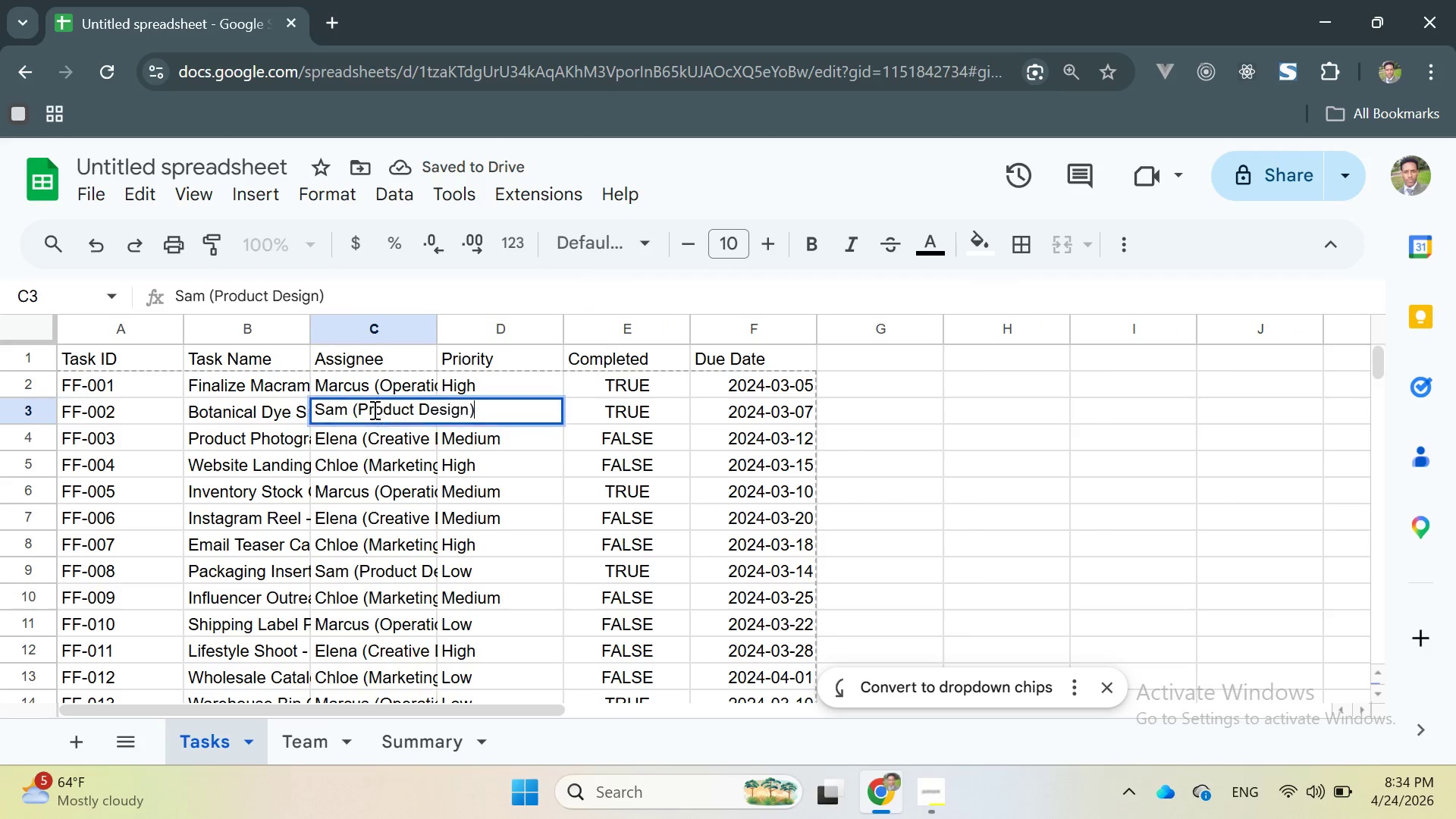 
triple_click([373, 410])
 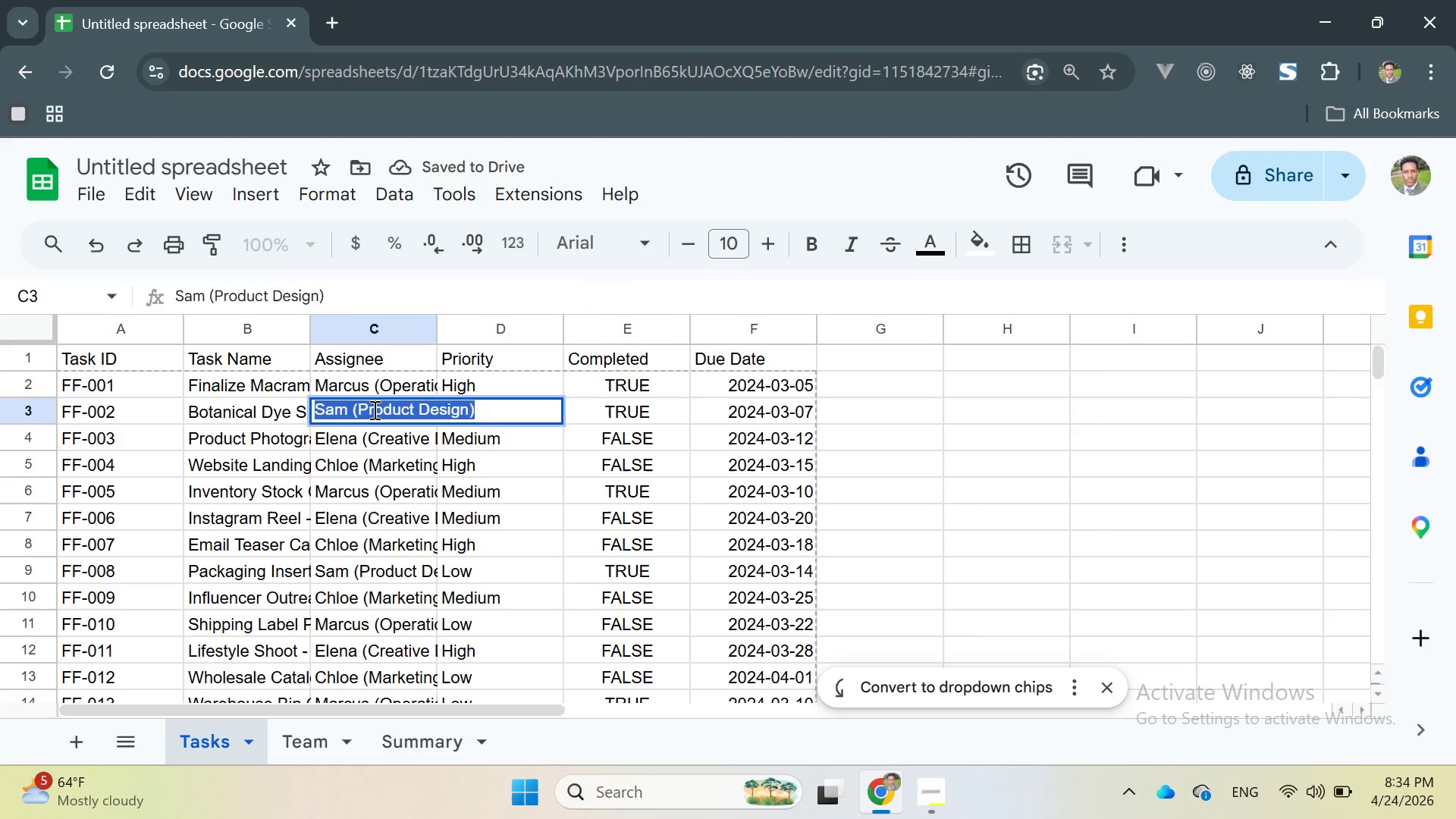 
triple_click([373, 410])
 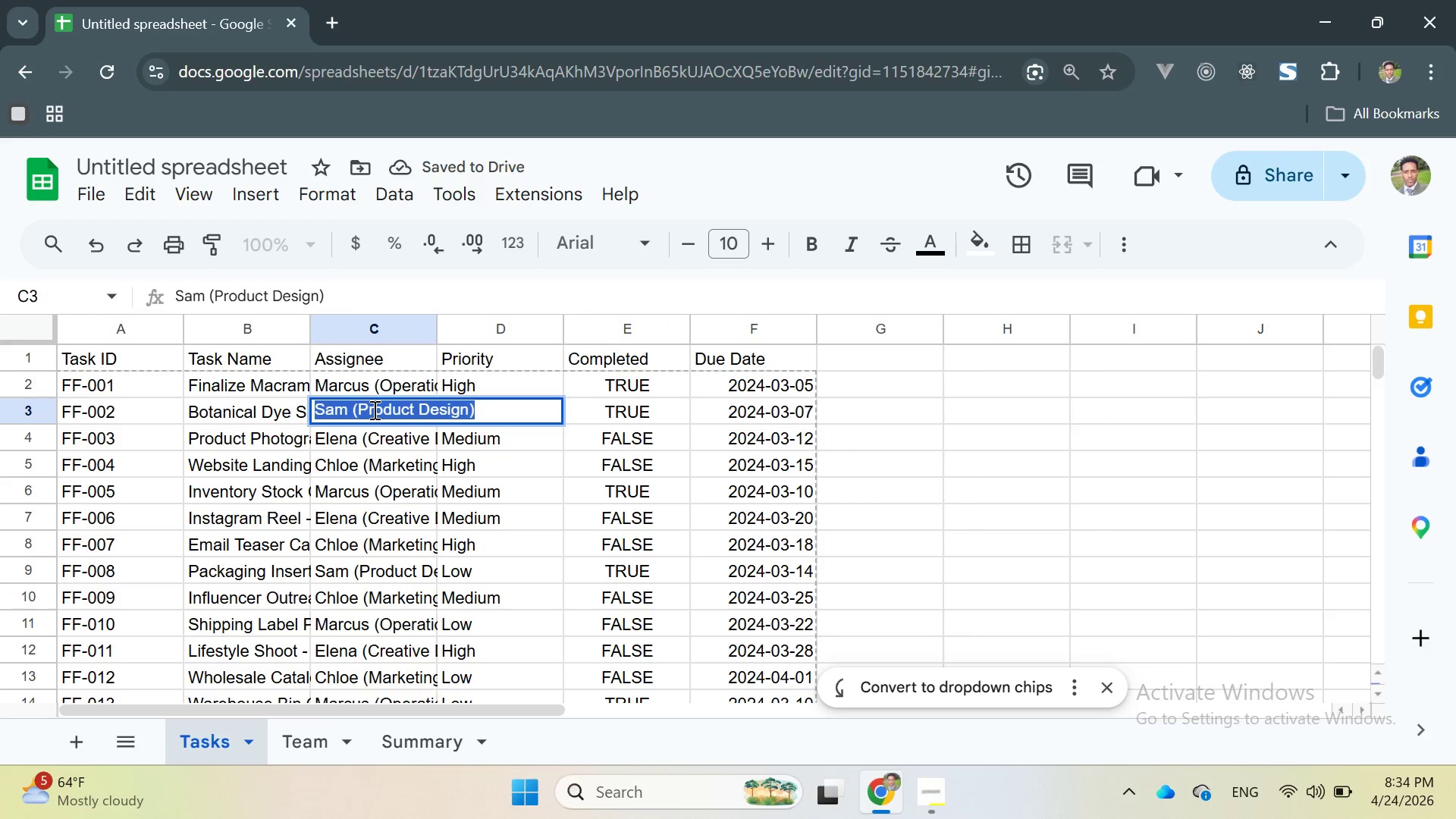 
key(Control+C)
 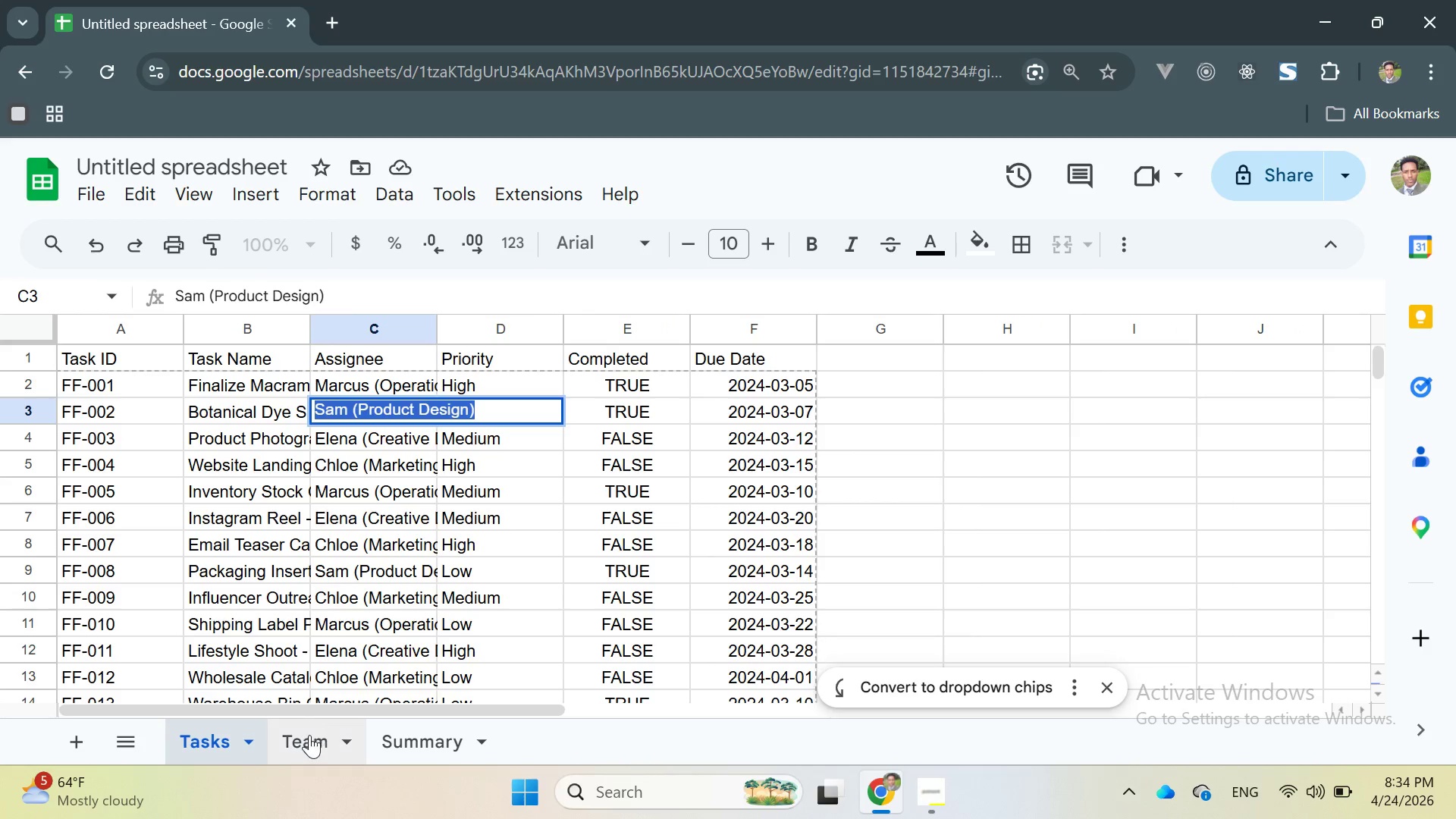 
left_click([309, 742])
 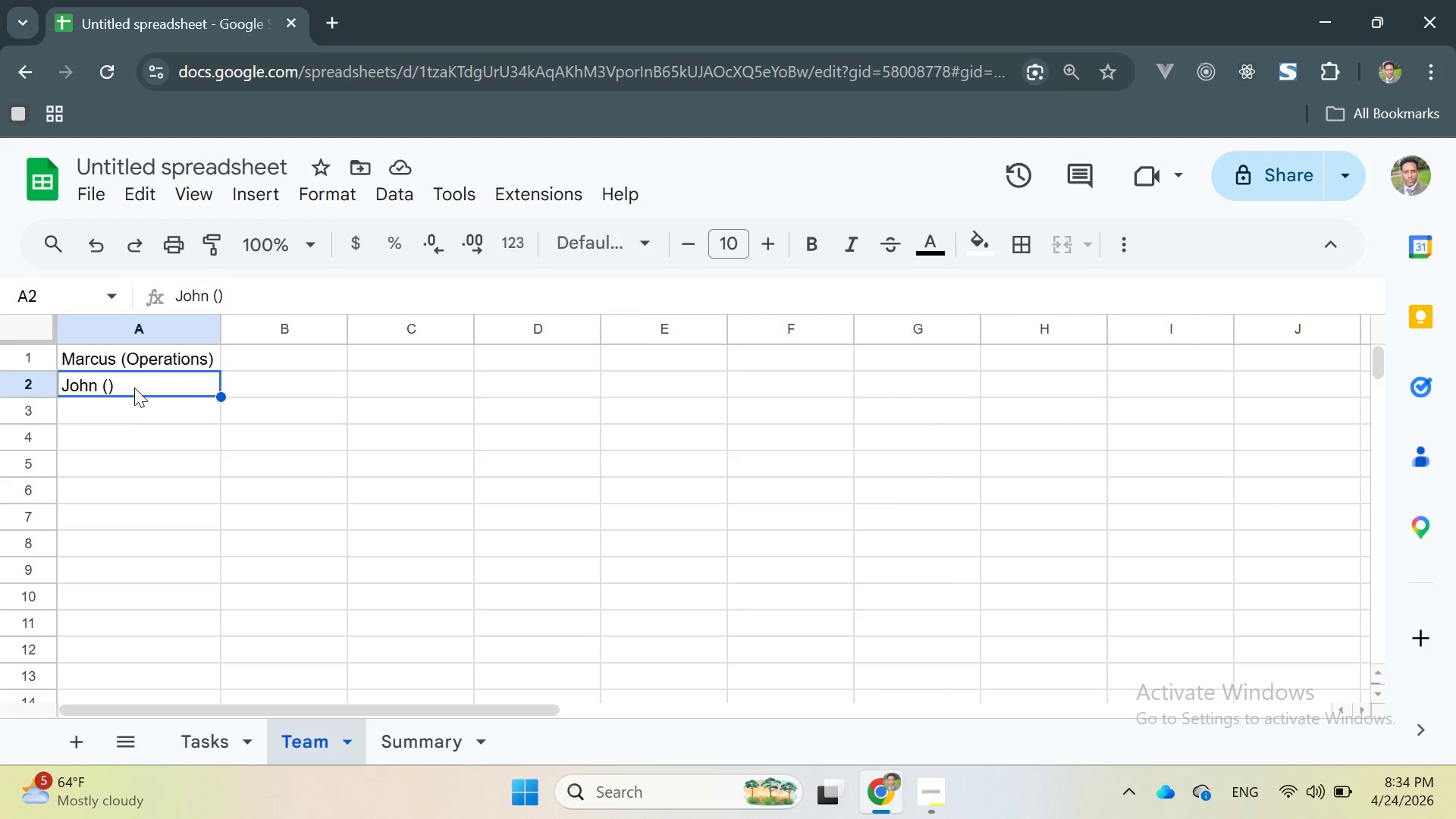 
double_click([134, 388])
 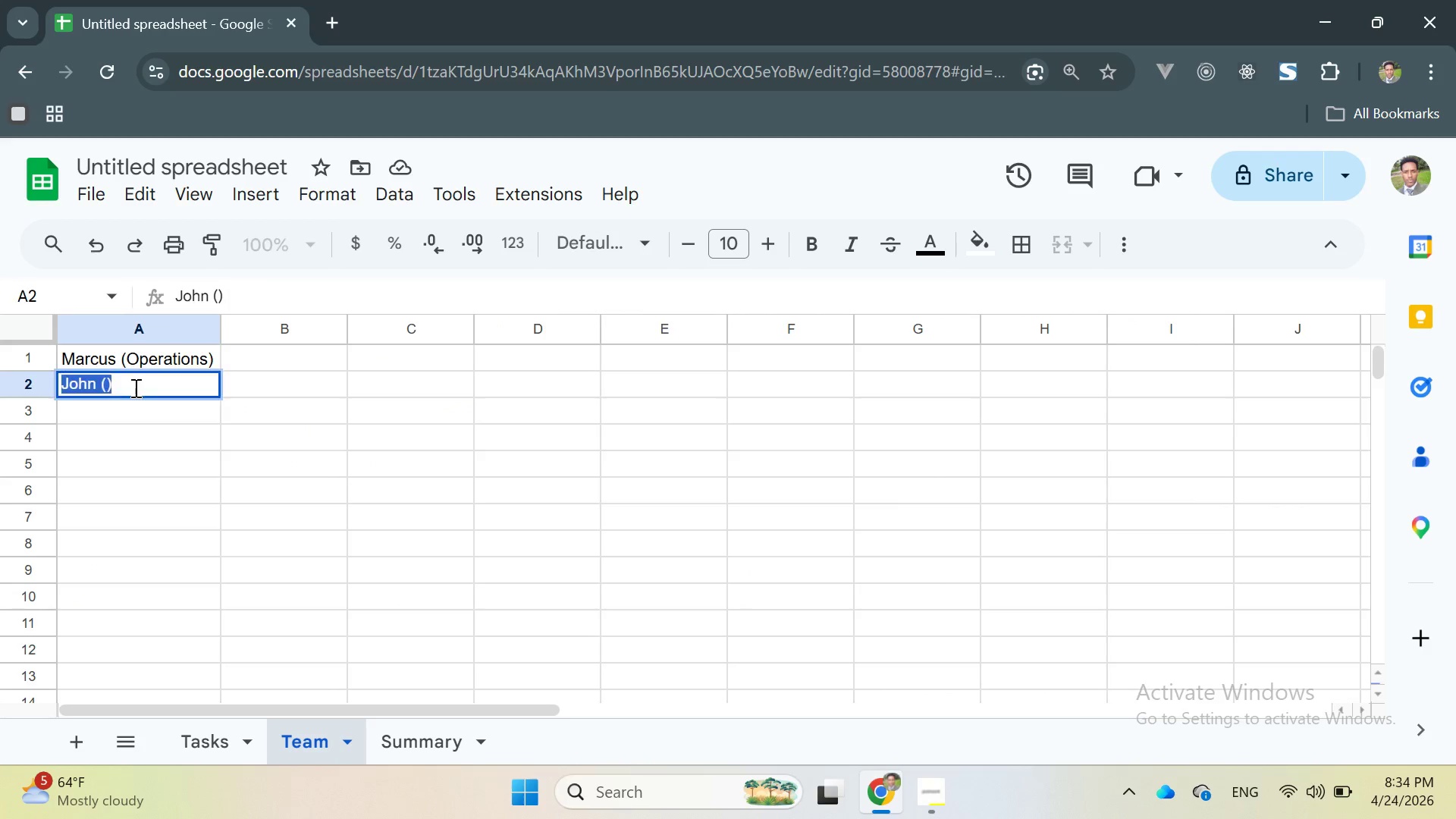 
triple_click([134, 388])
 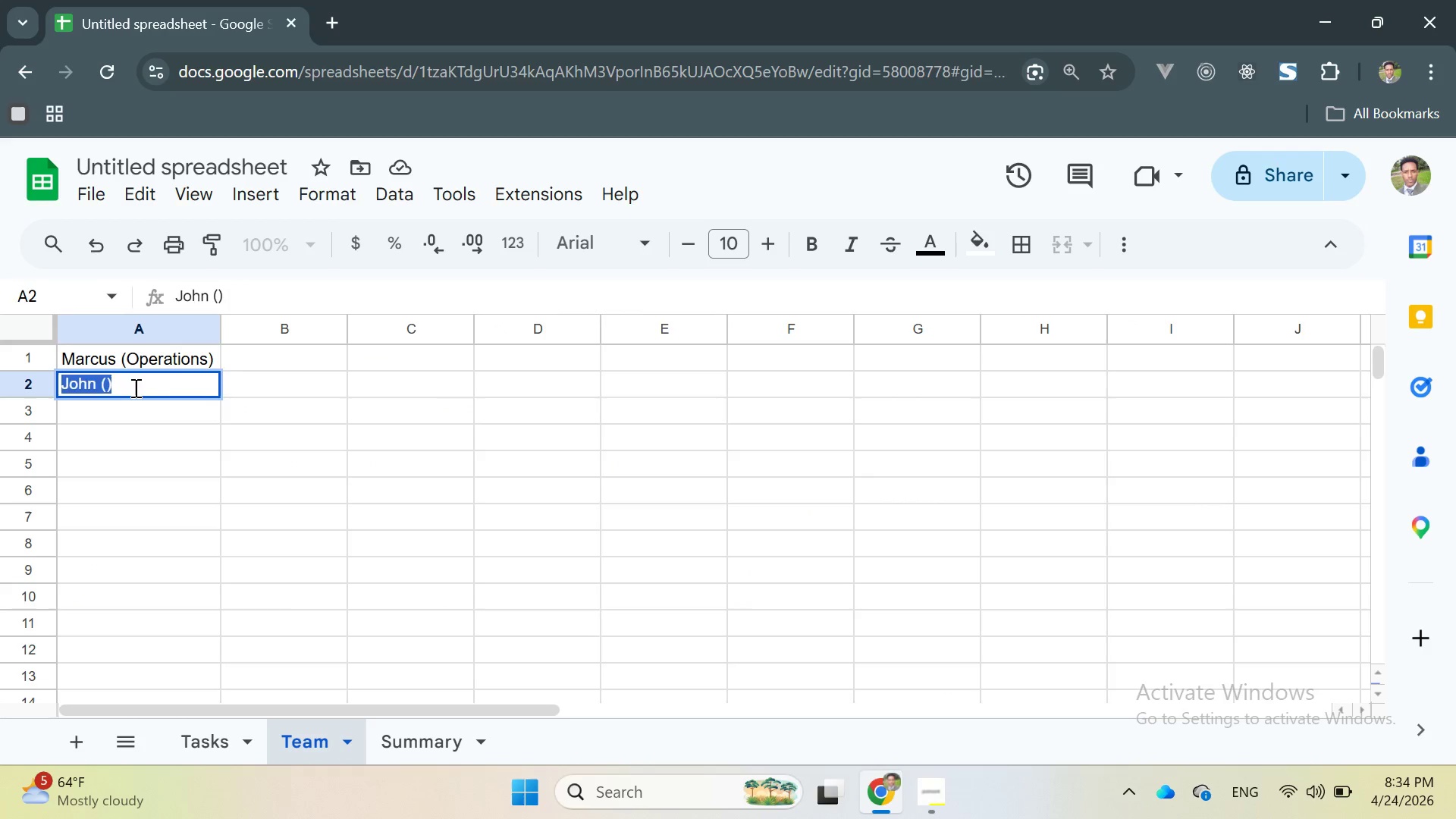 
key(Control+V)
 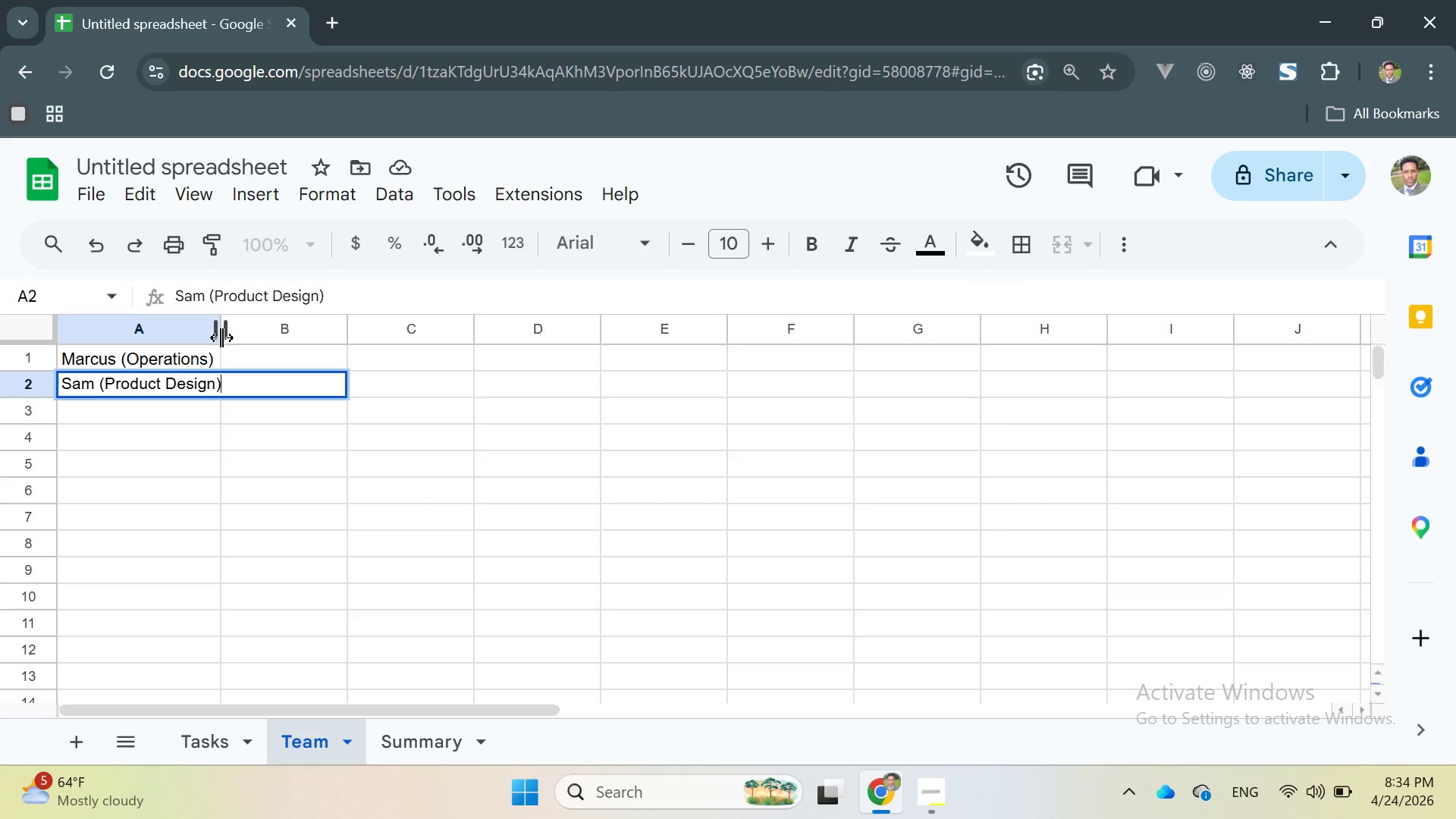 
left_click_drag(start_coordinate=[221, 335], to_coordinate=[236, 331])
 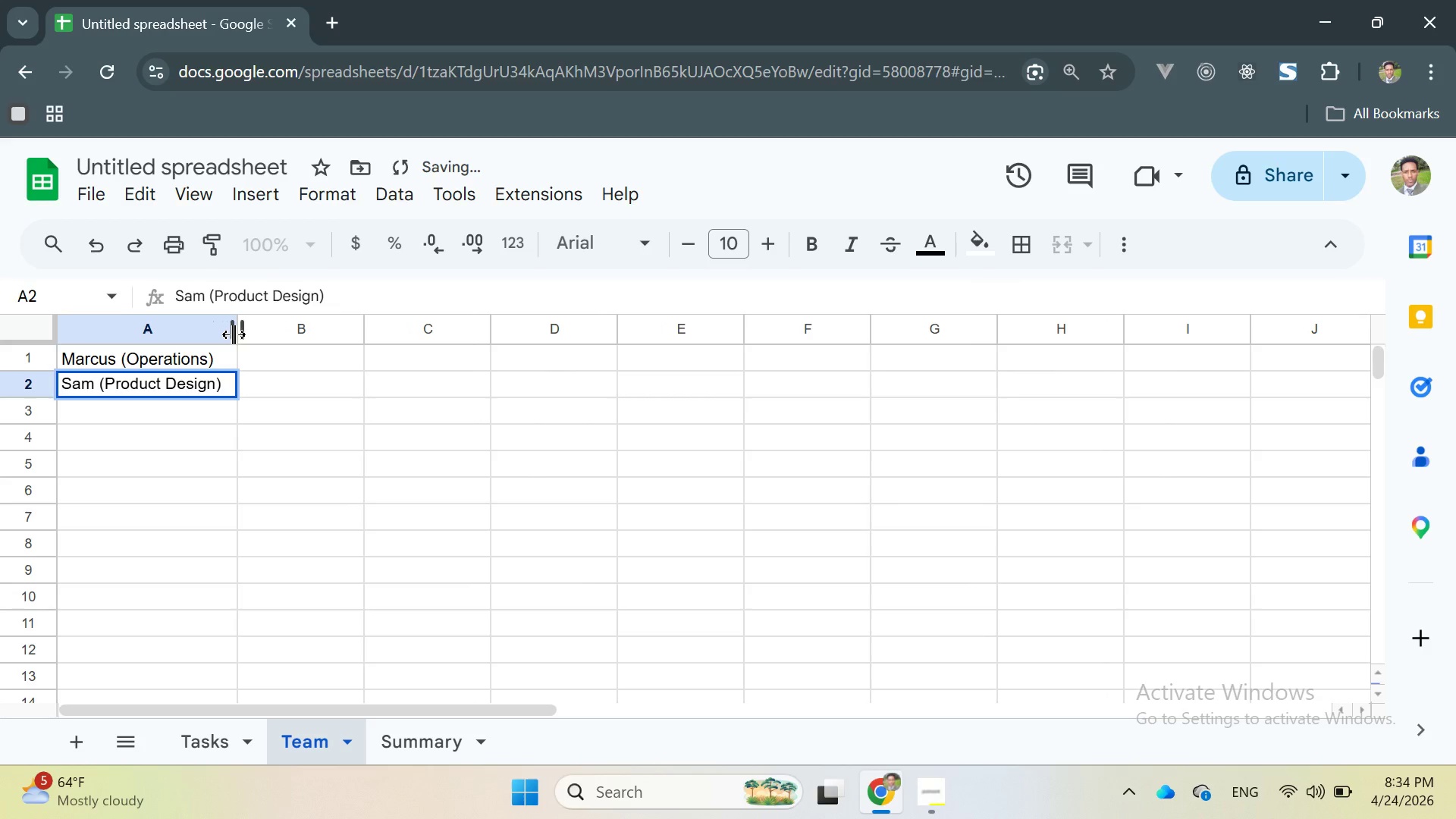 
key(Enter)
 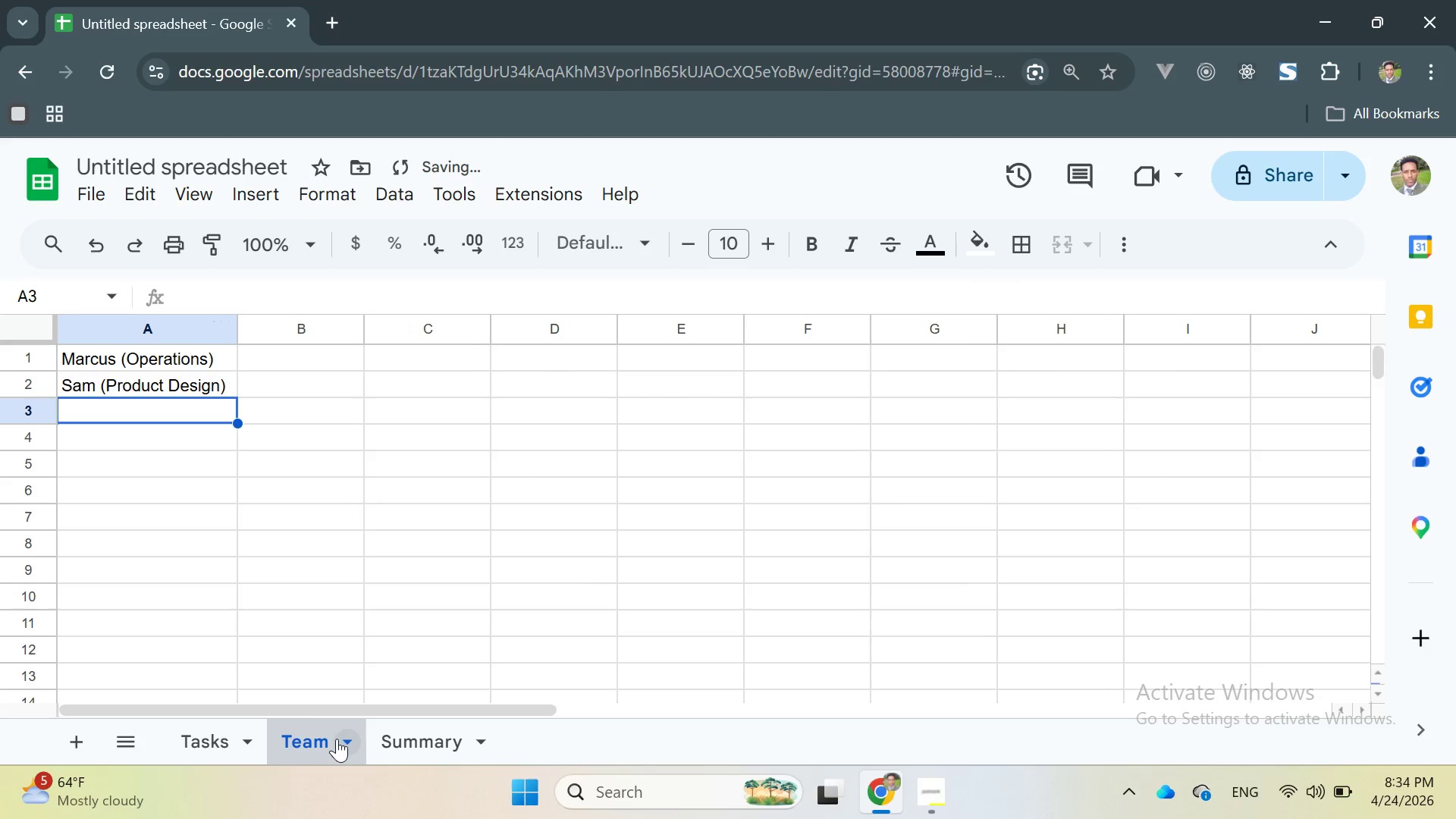 
left_click([337, 739])
 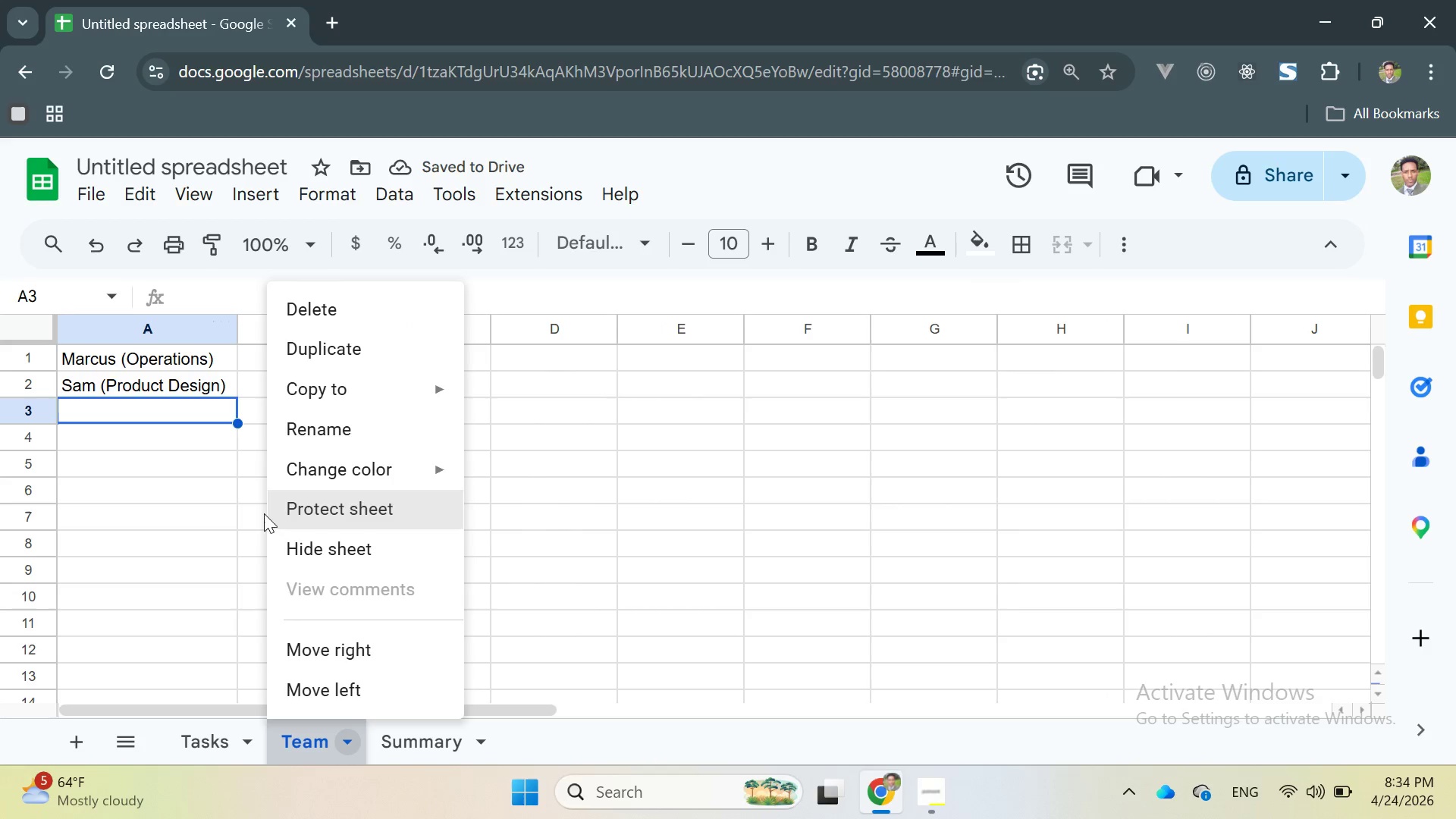 
left_click([234, 466])
 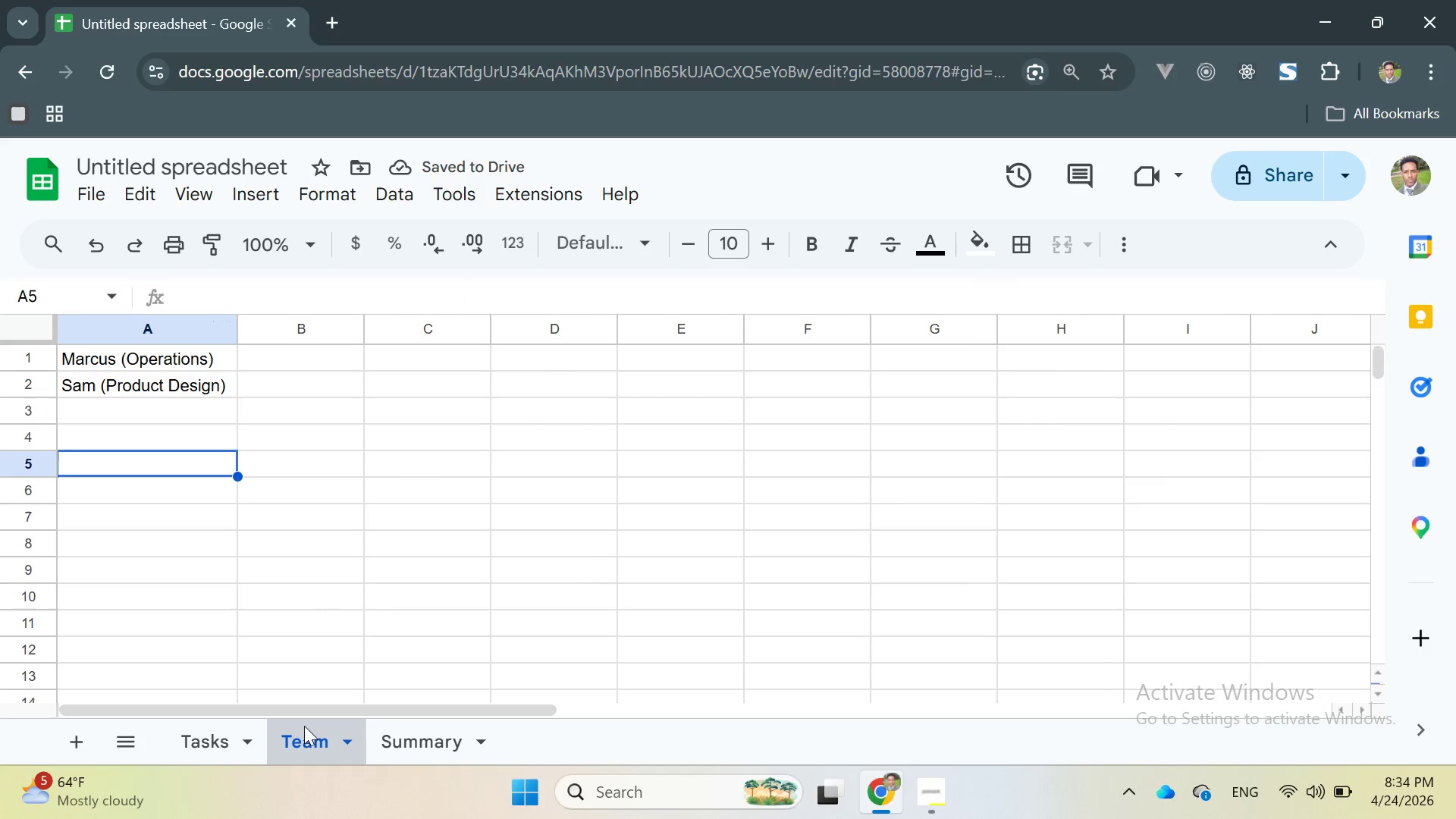 
left_click([303, 732])
 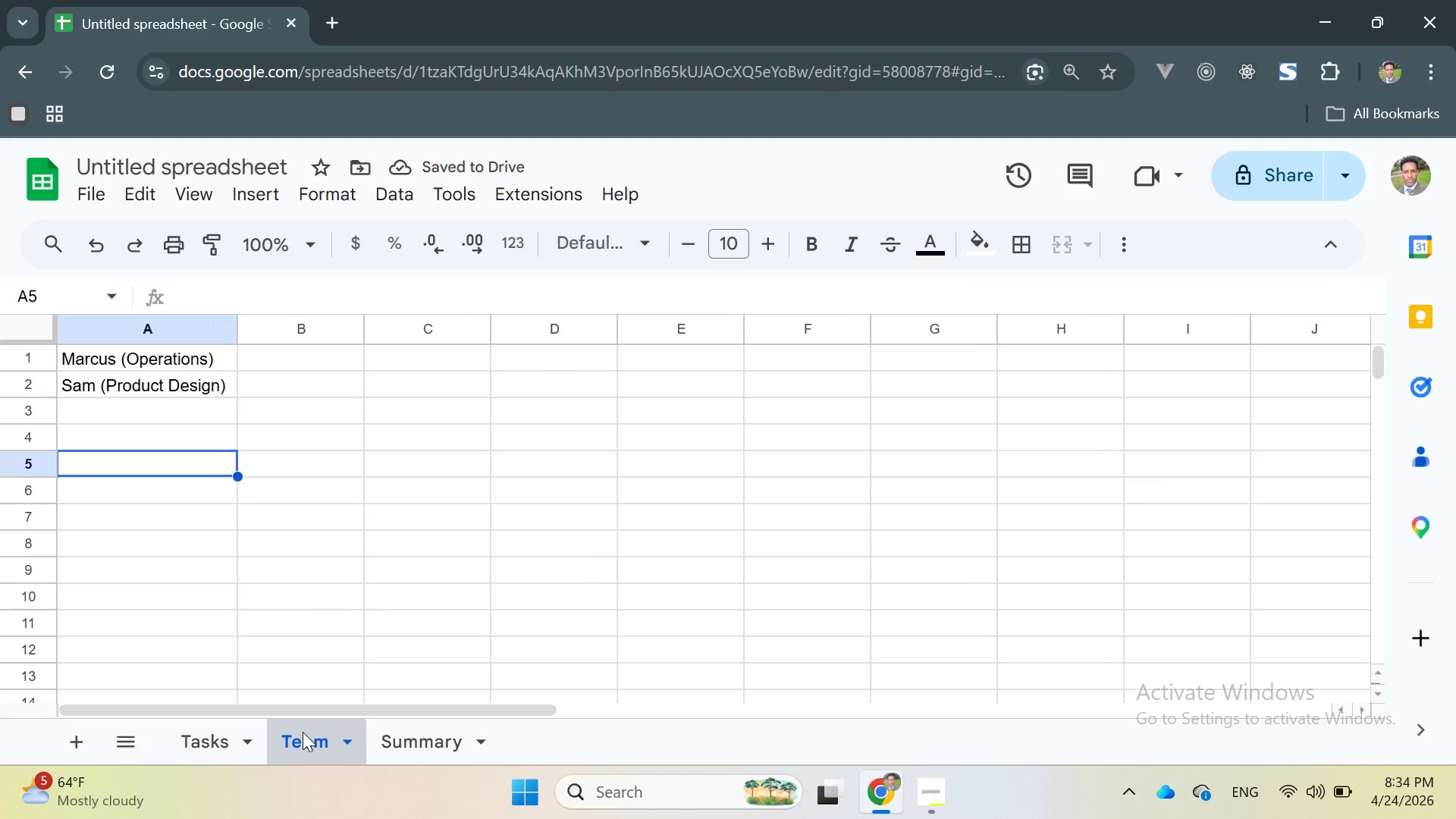 
mouse_move([239, 724])
 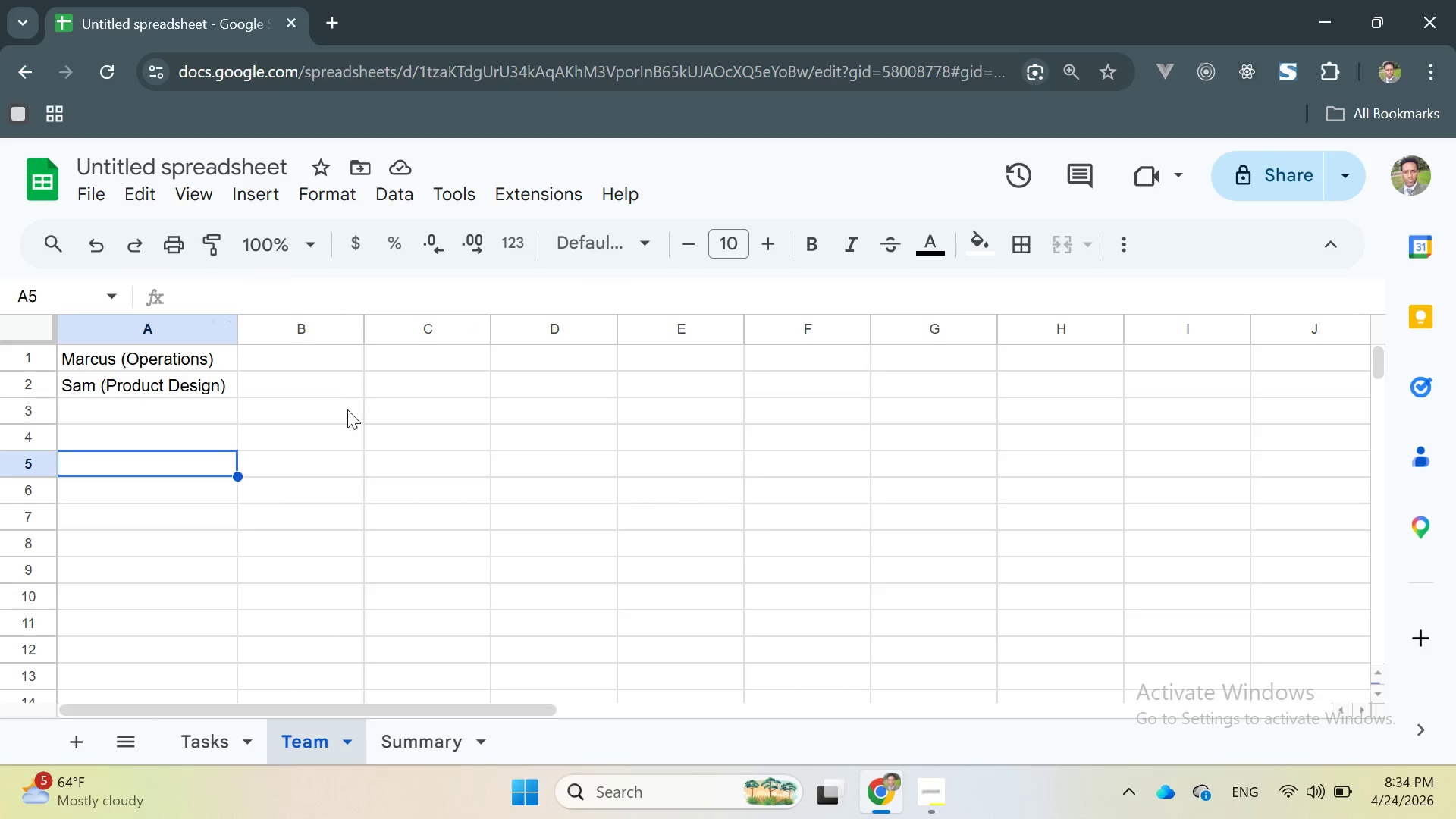 
left_click([236, 738])
 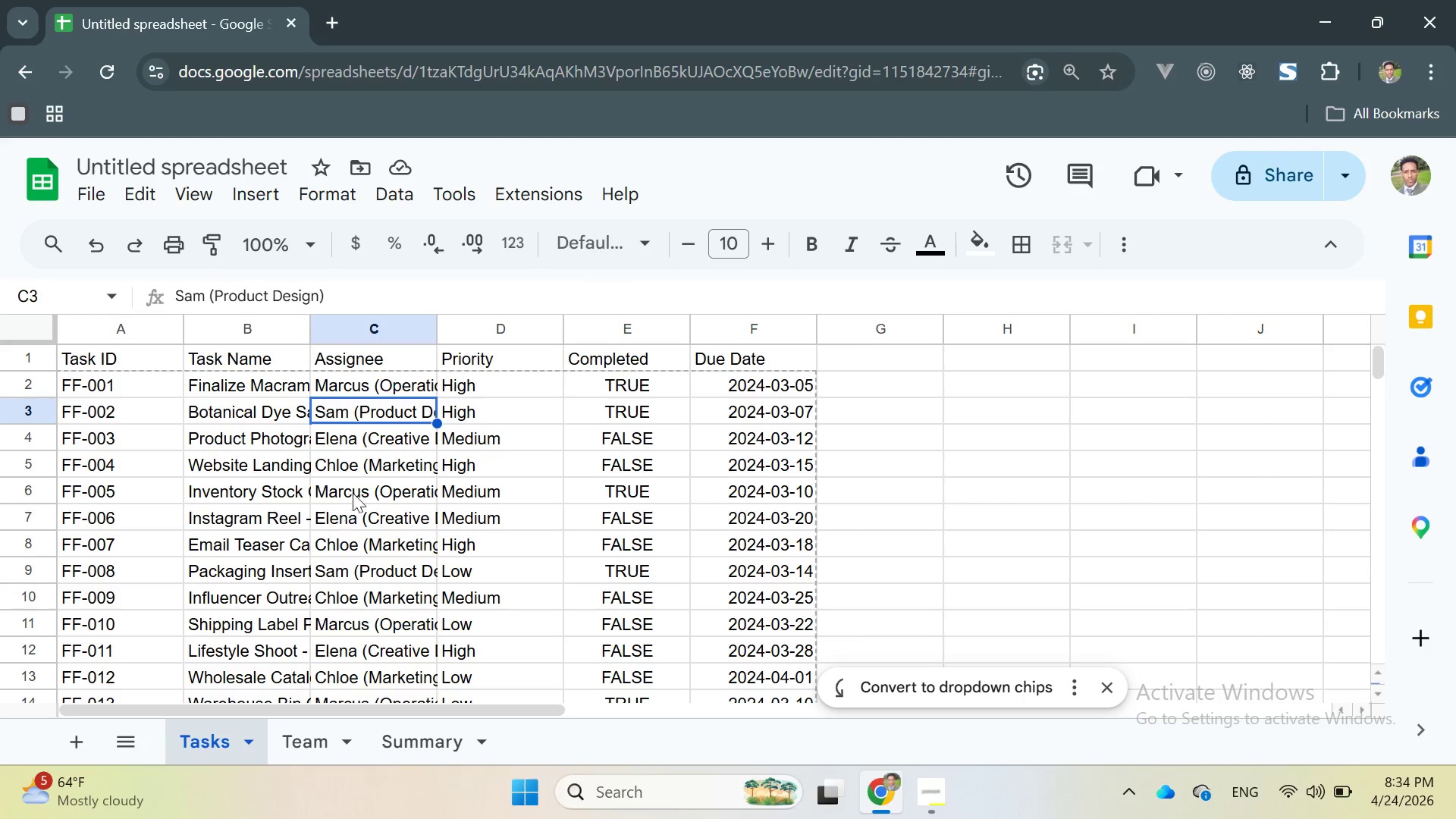 
left_click([366, 465])
 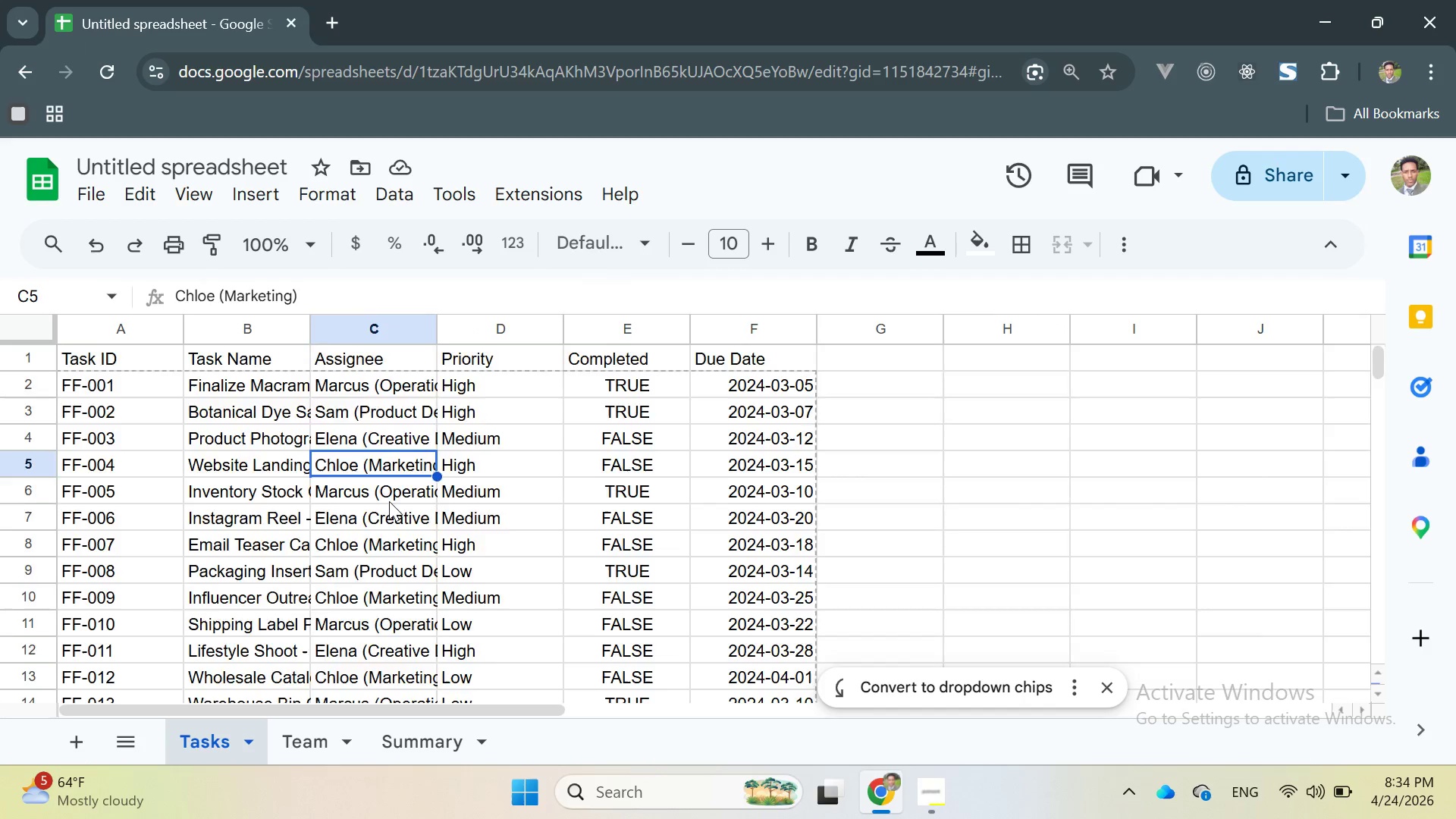 
scroll: coordinate [389, 510], scroll_direction: down, amount: 1.0
 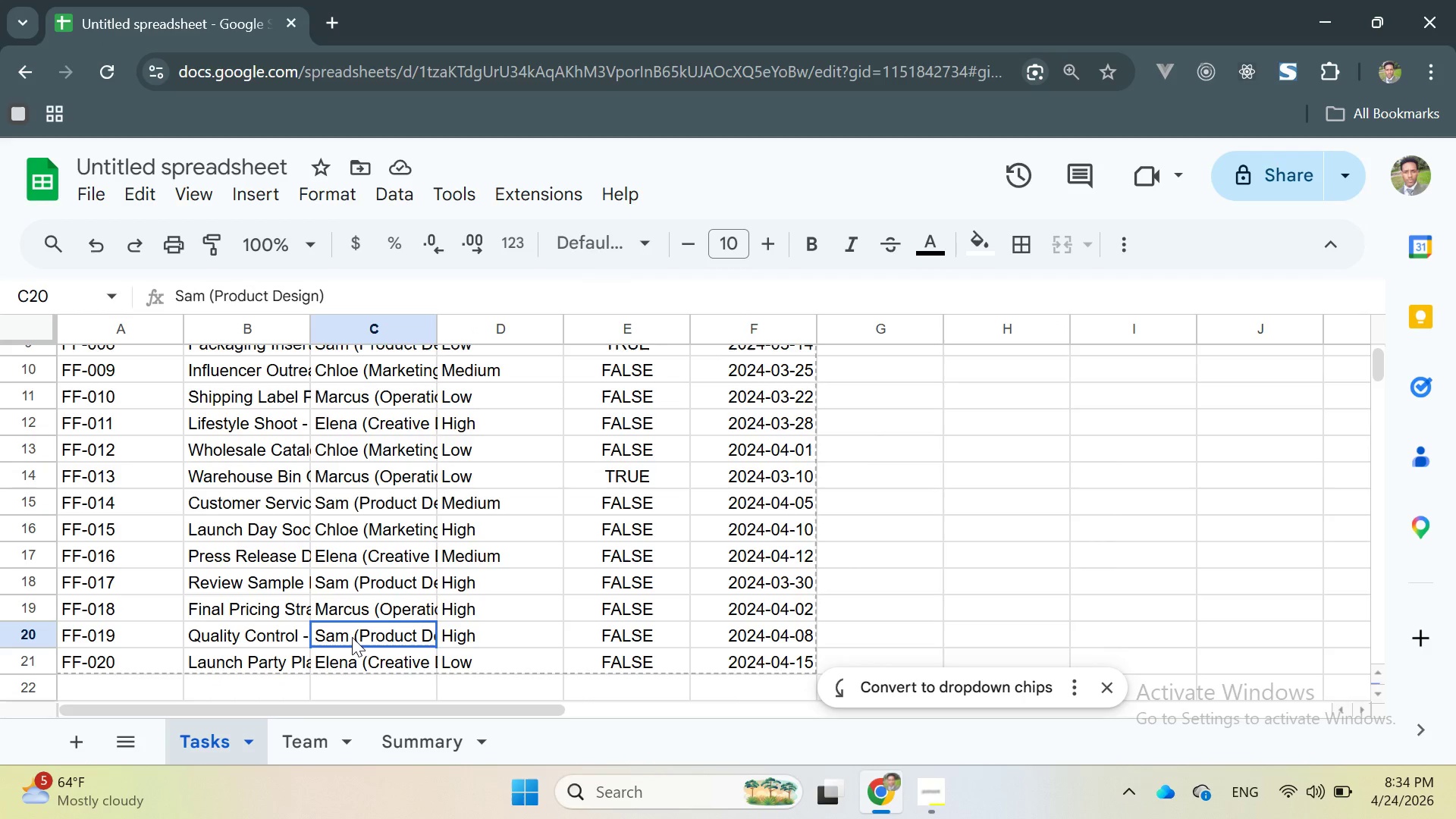 
double_click([352, 637])
 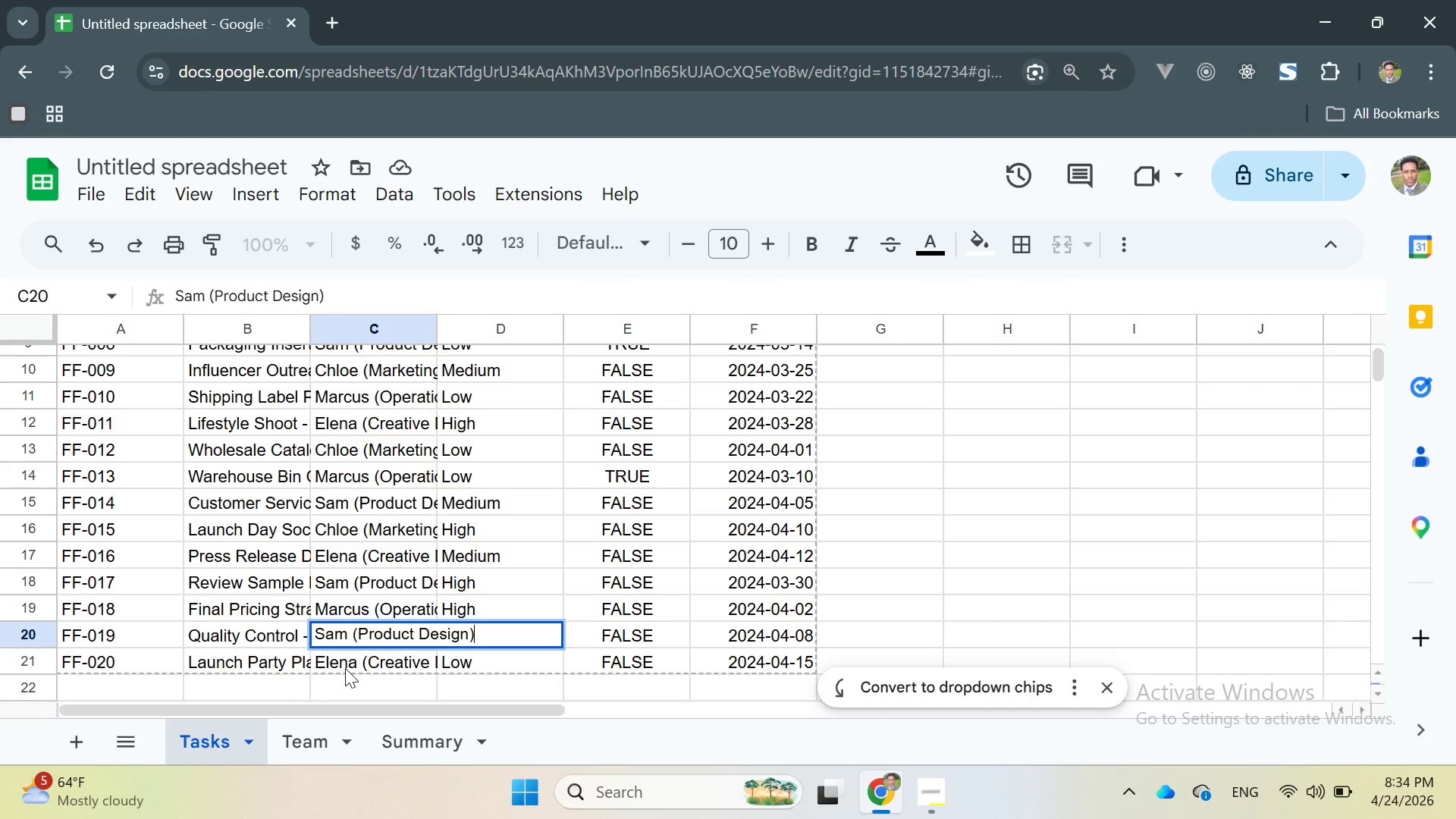 
double_click([345, 668])
 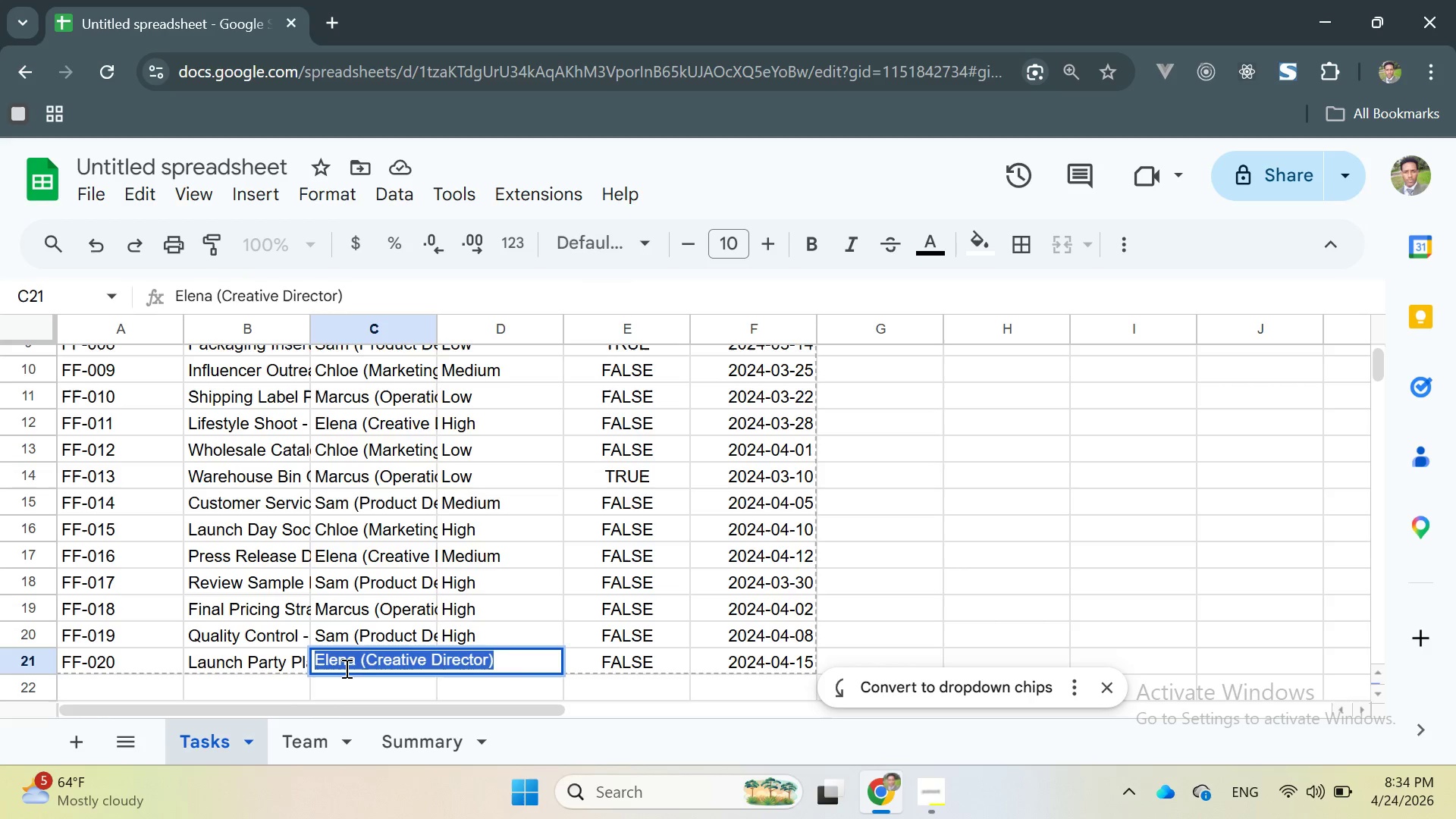 
triple_click([345, 668])
 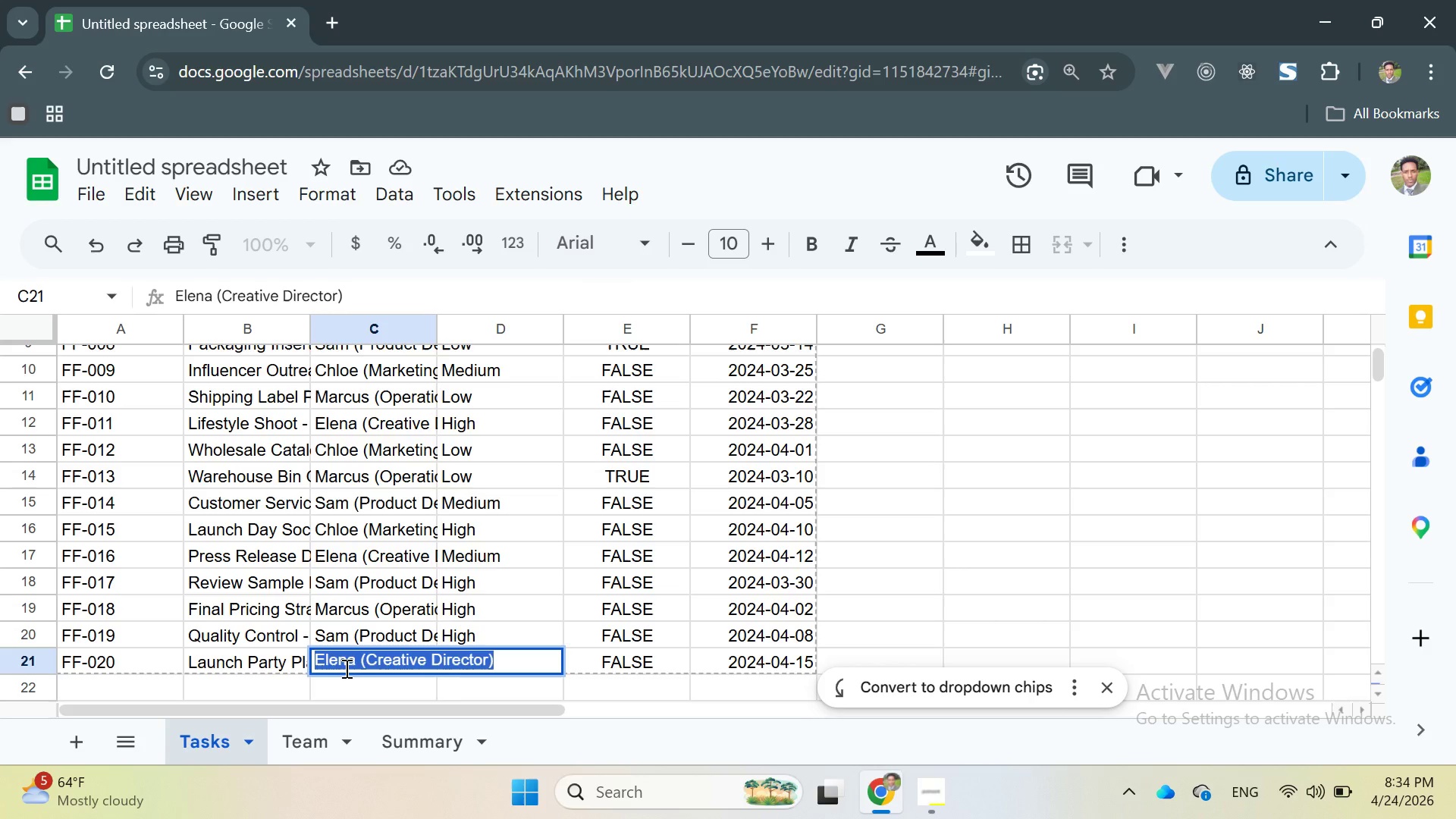 
key(Control+C)
 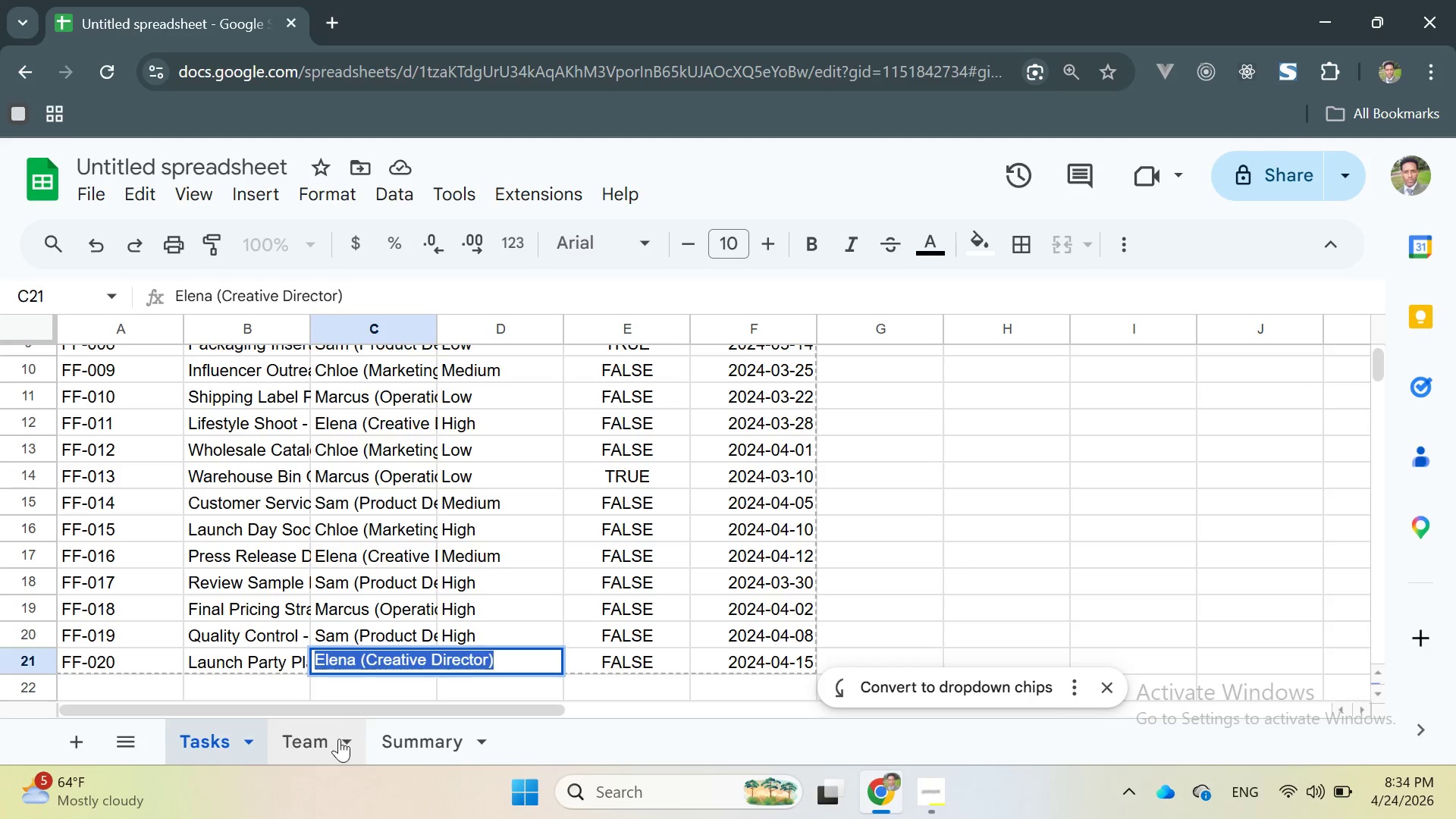 
left_click([333, 741])
 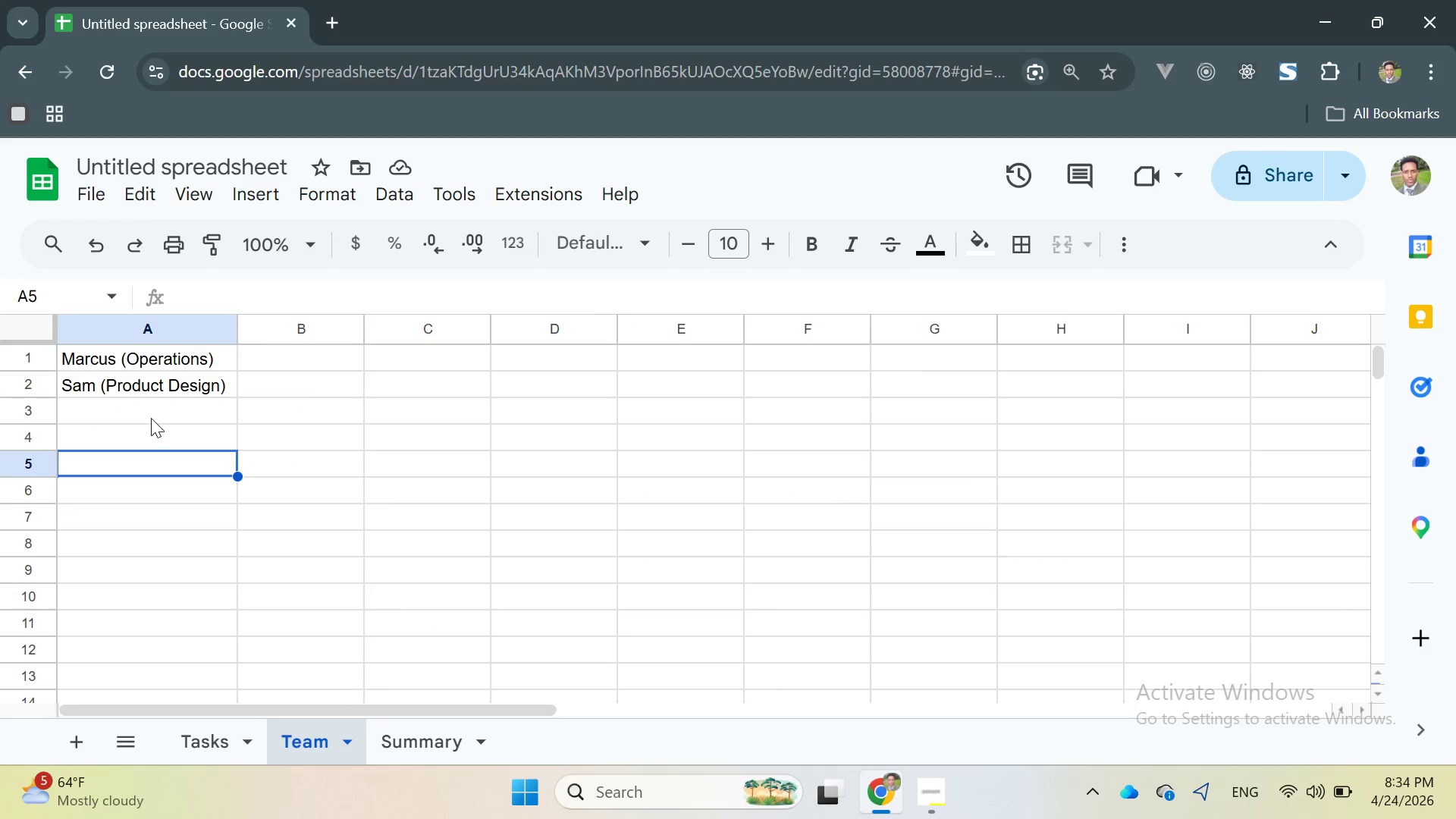 
double_click([151, 418])
 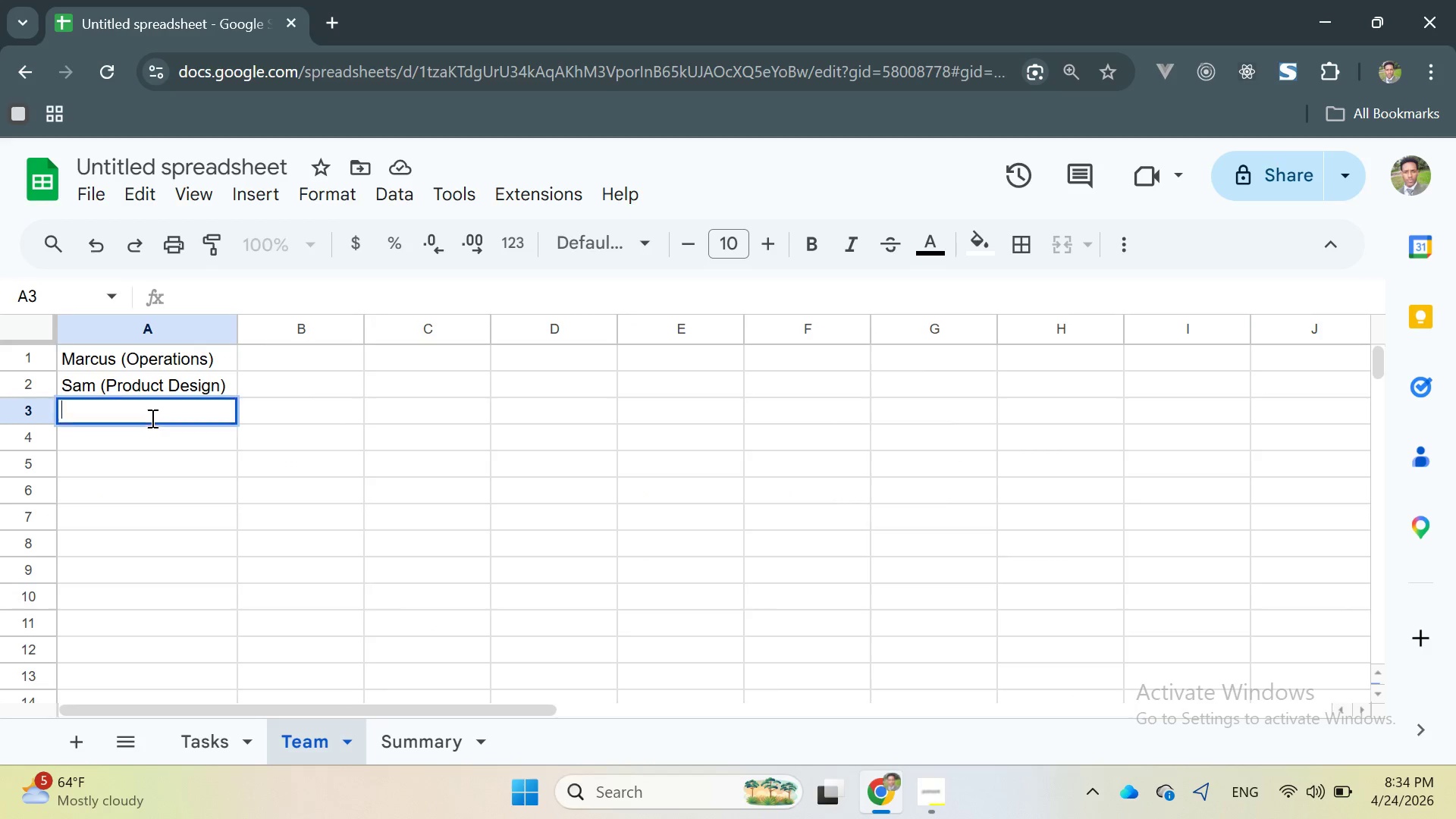 
triple_click([151, 418])
 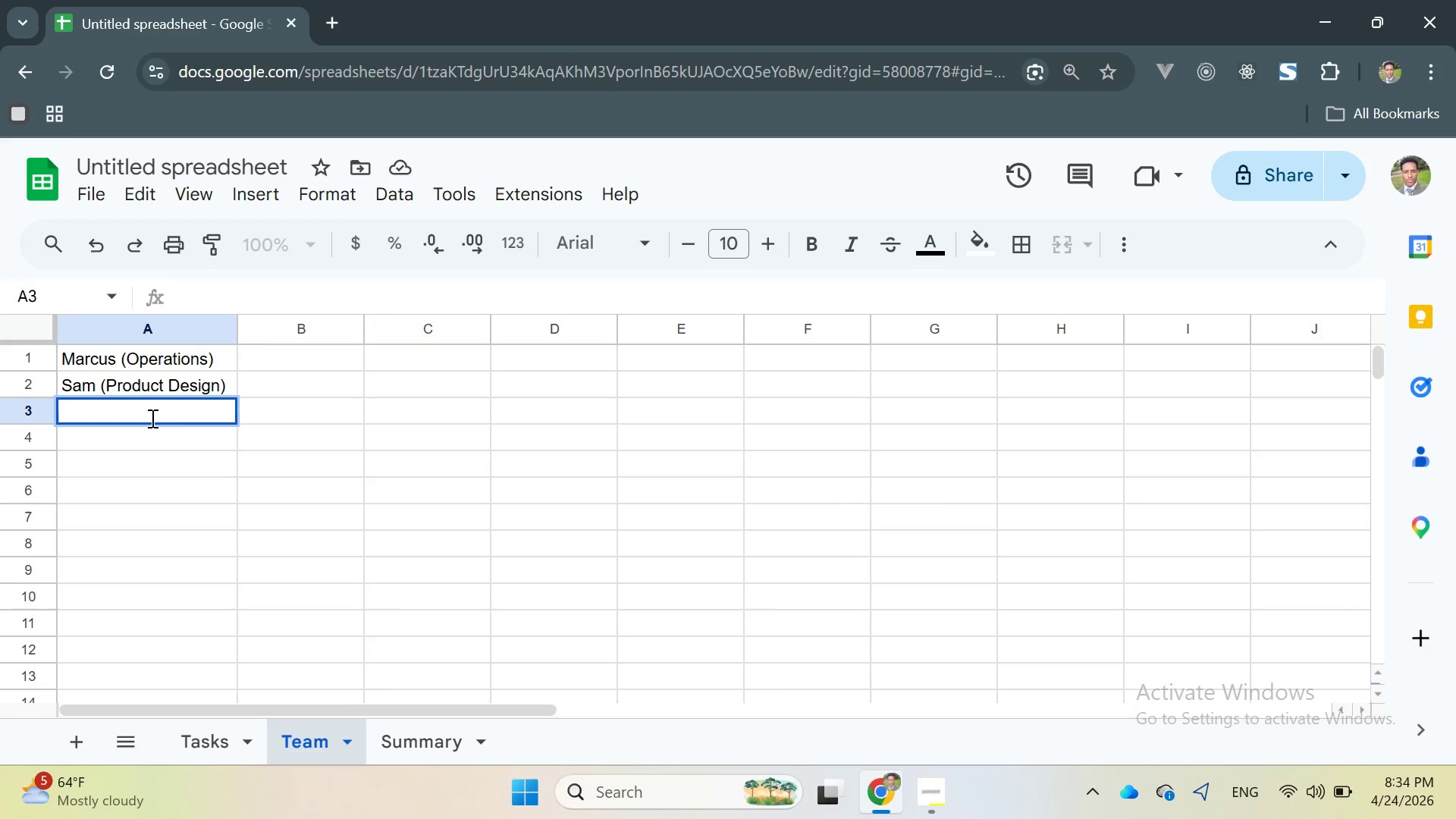 
key(Control+V)
 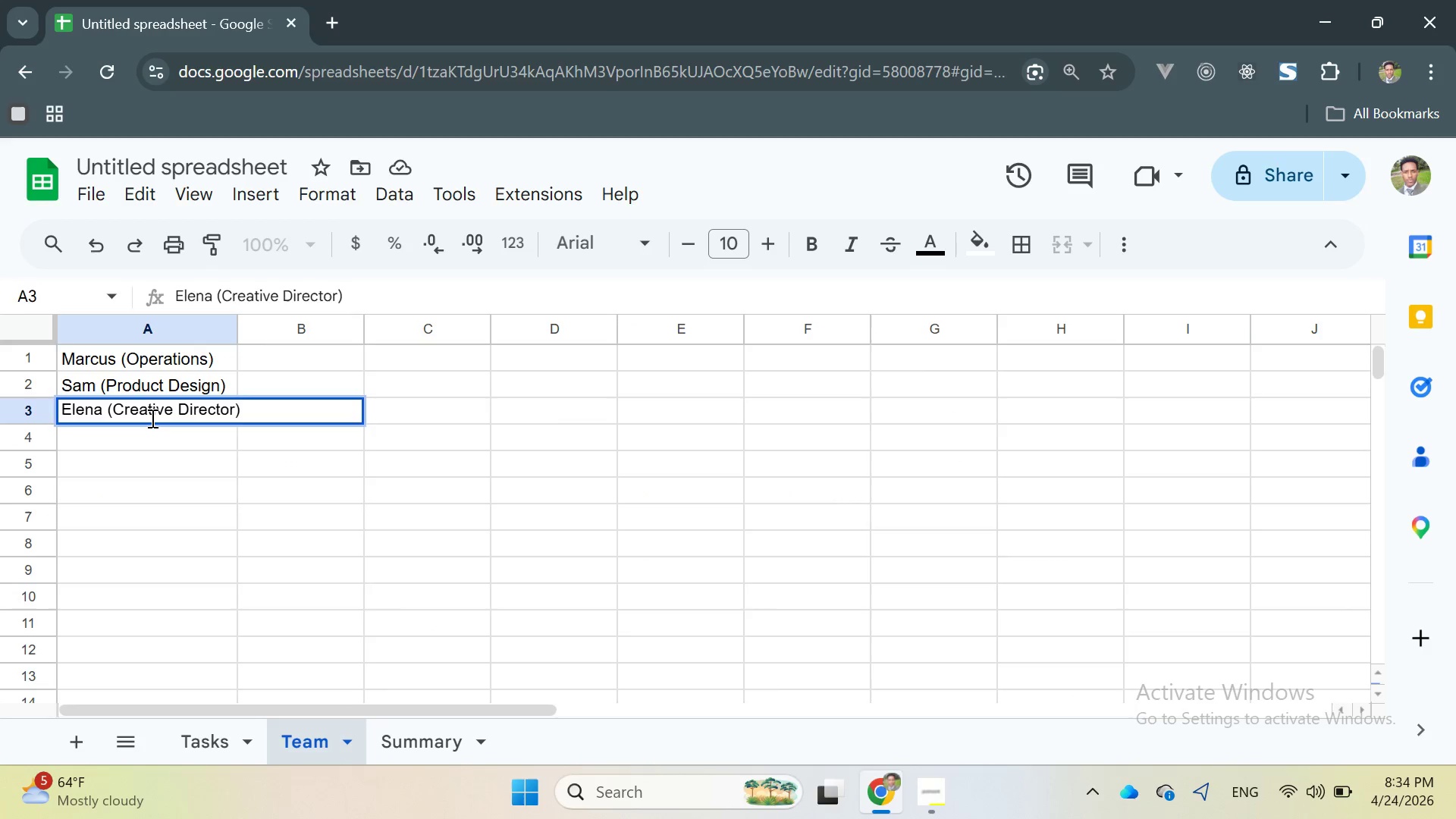 
key(Enter)
 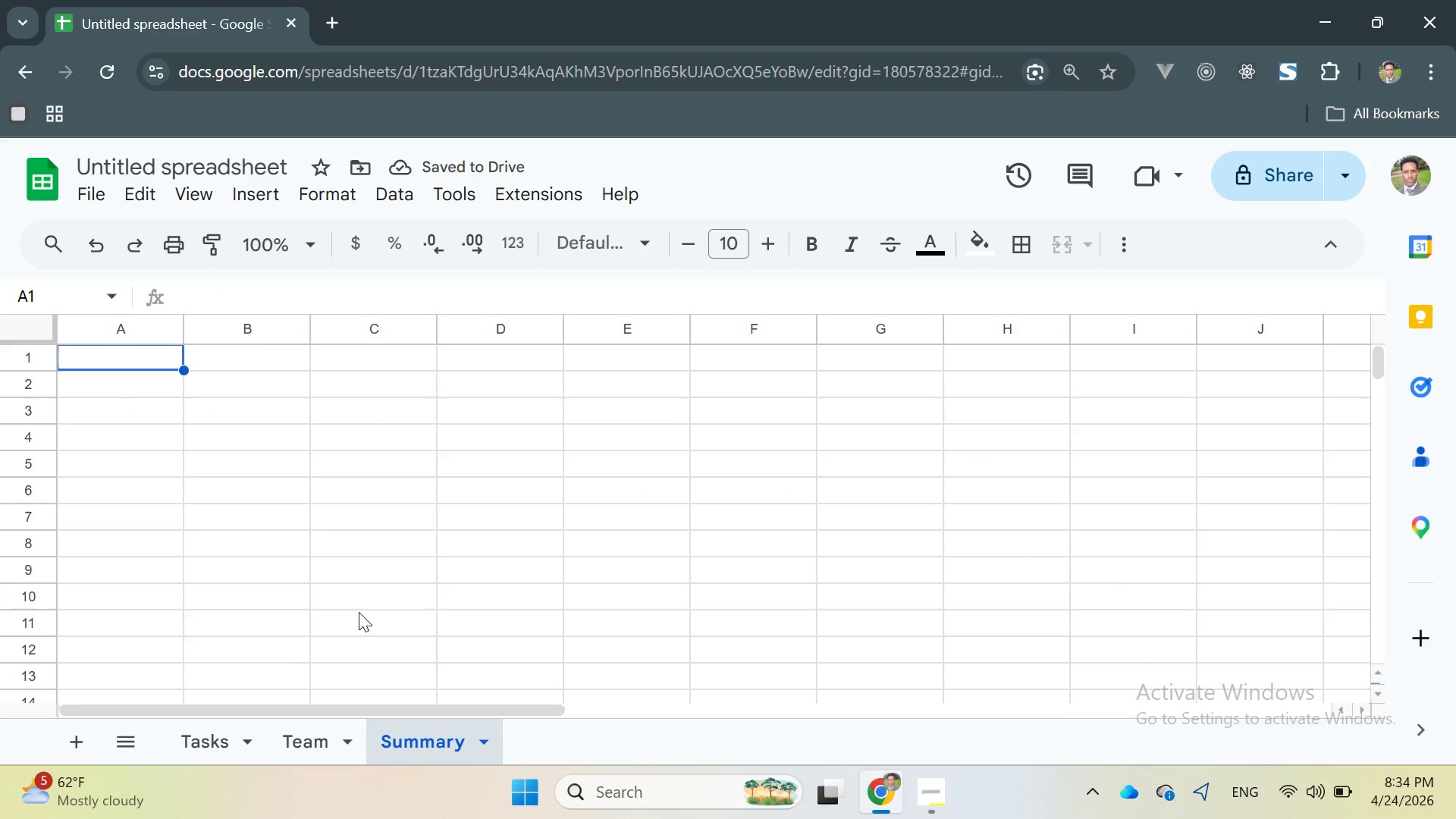 
wait(5.06)
 